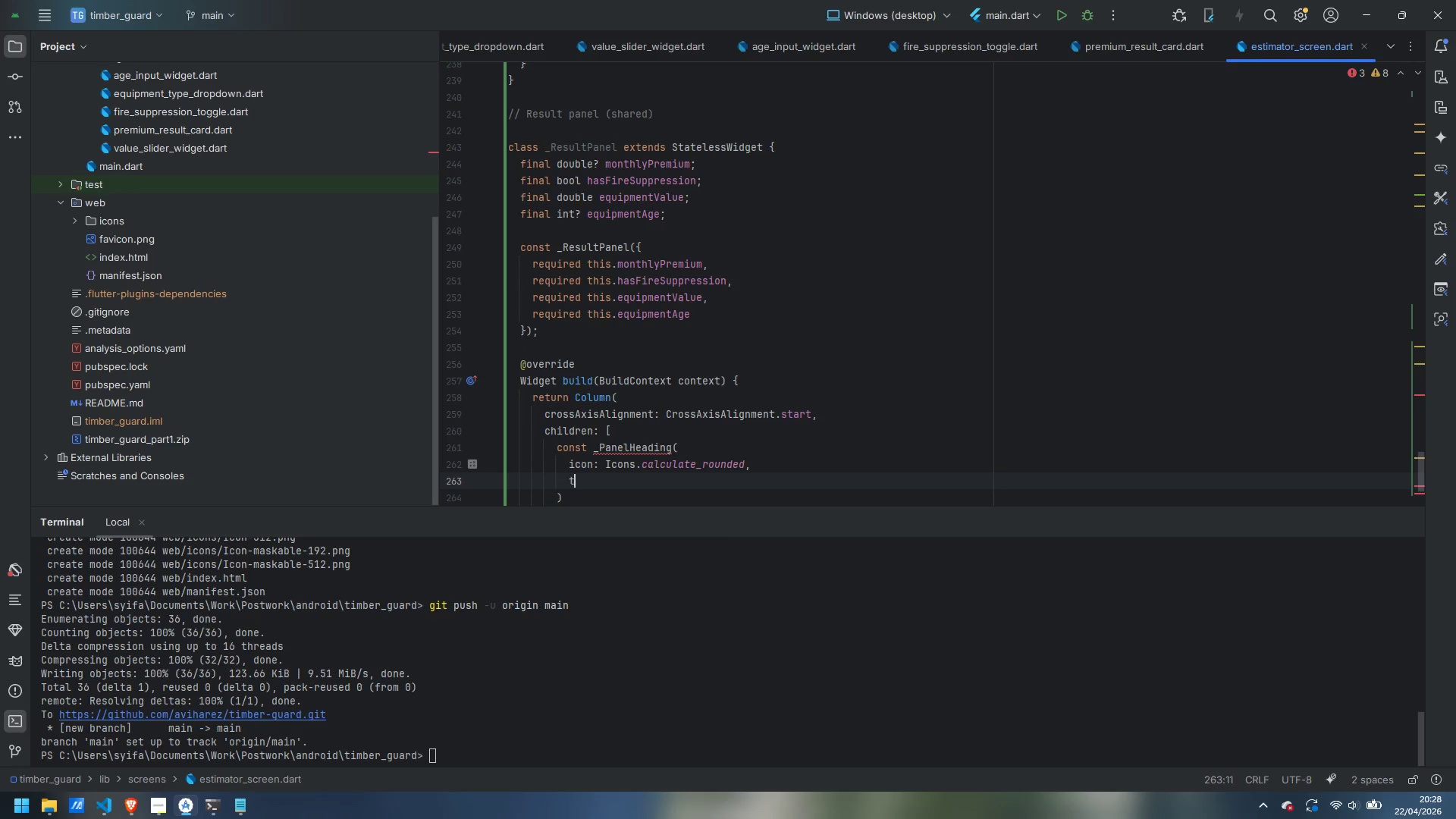 
 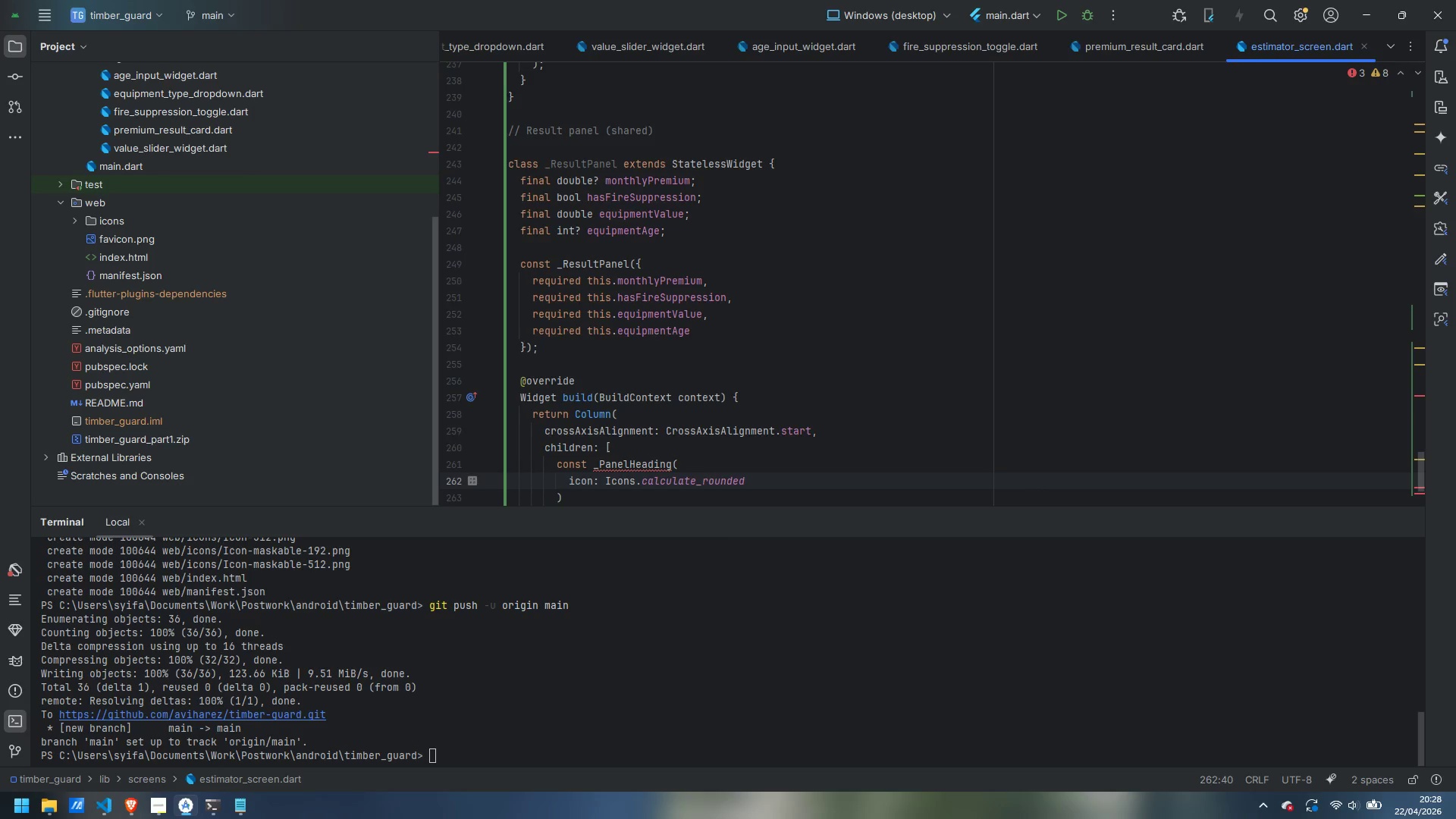 
key(Enter)
 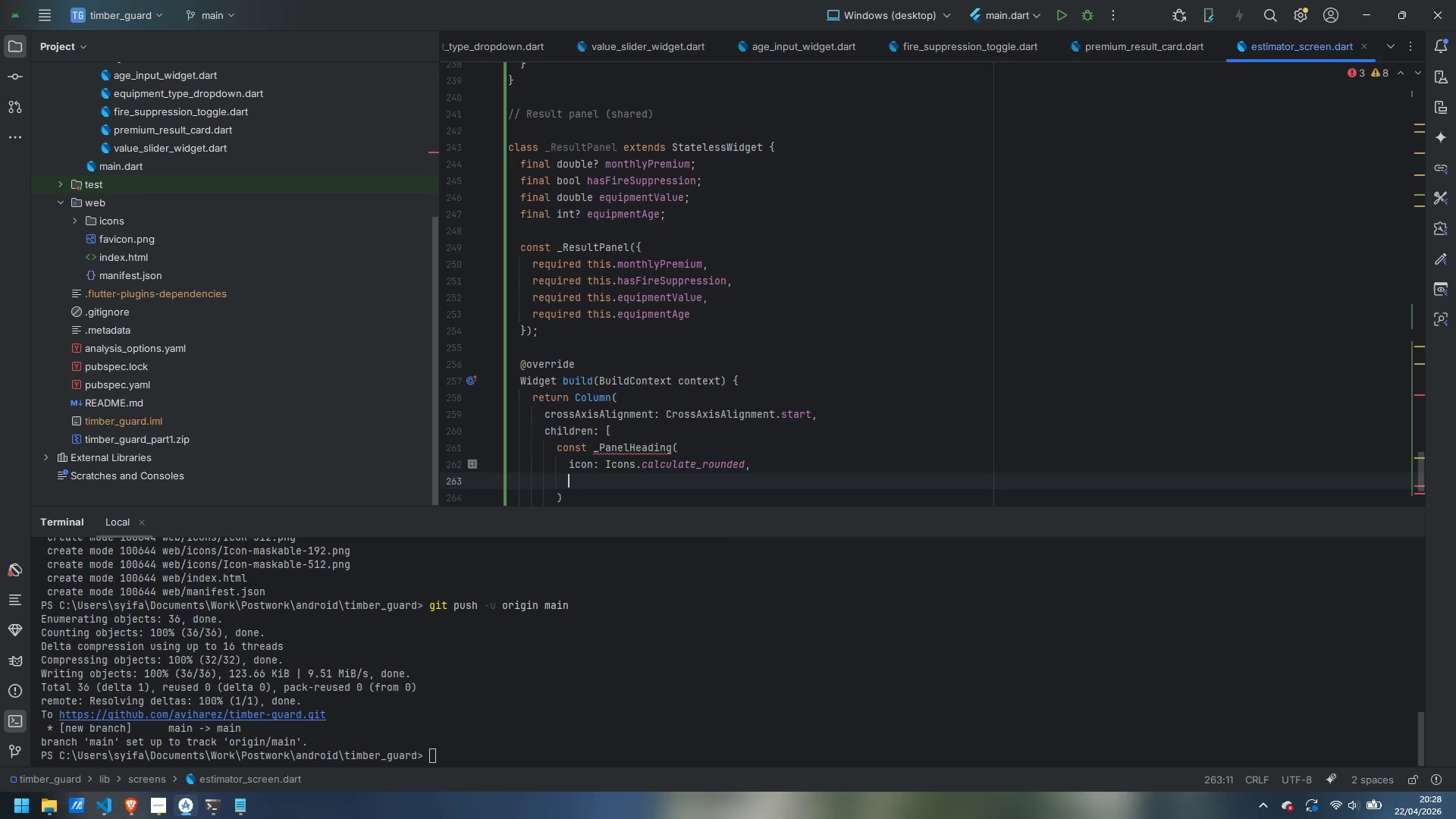 
type(title: 'Your Estimate)
 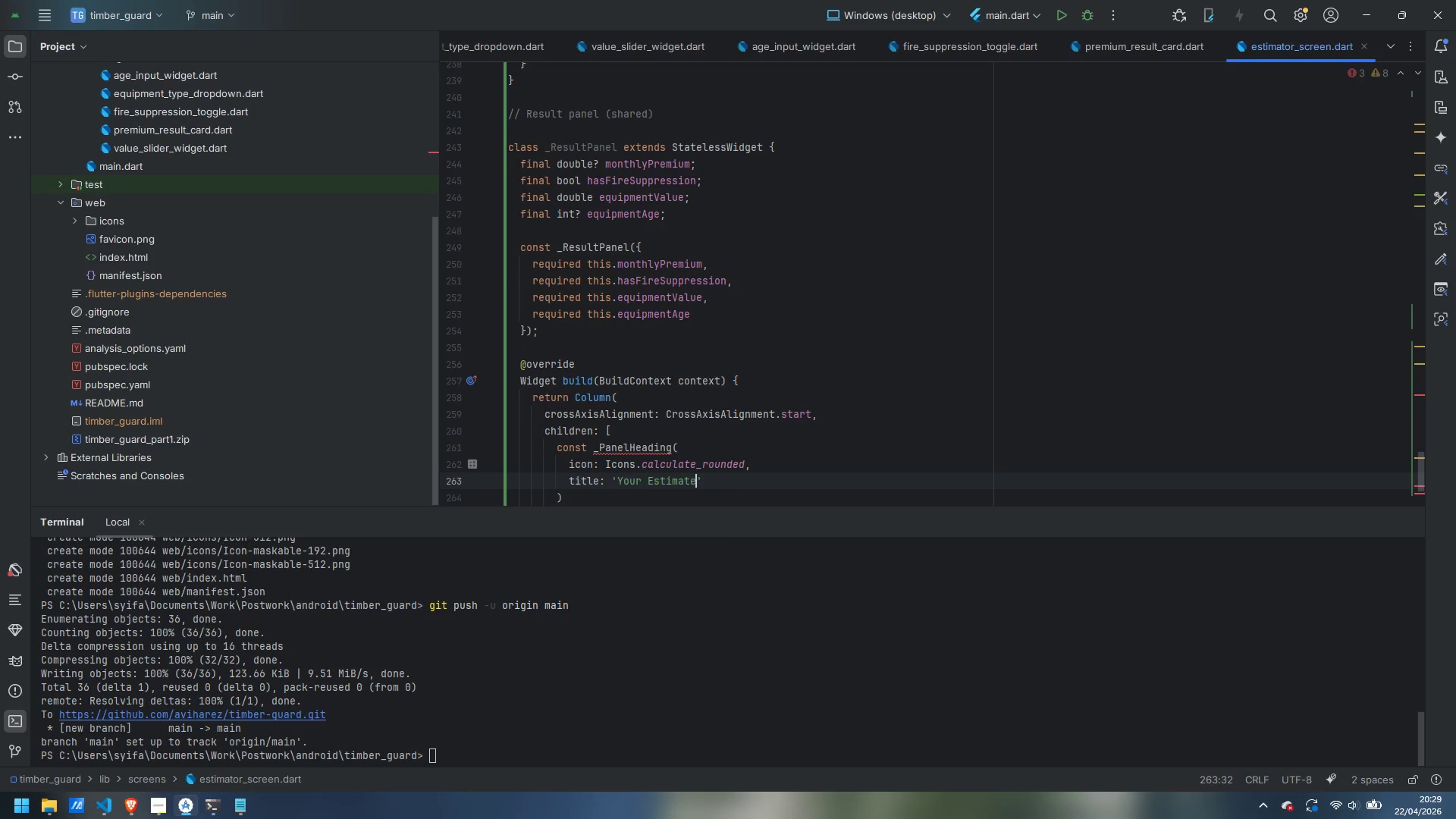 
key(ArrowRight)
 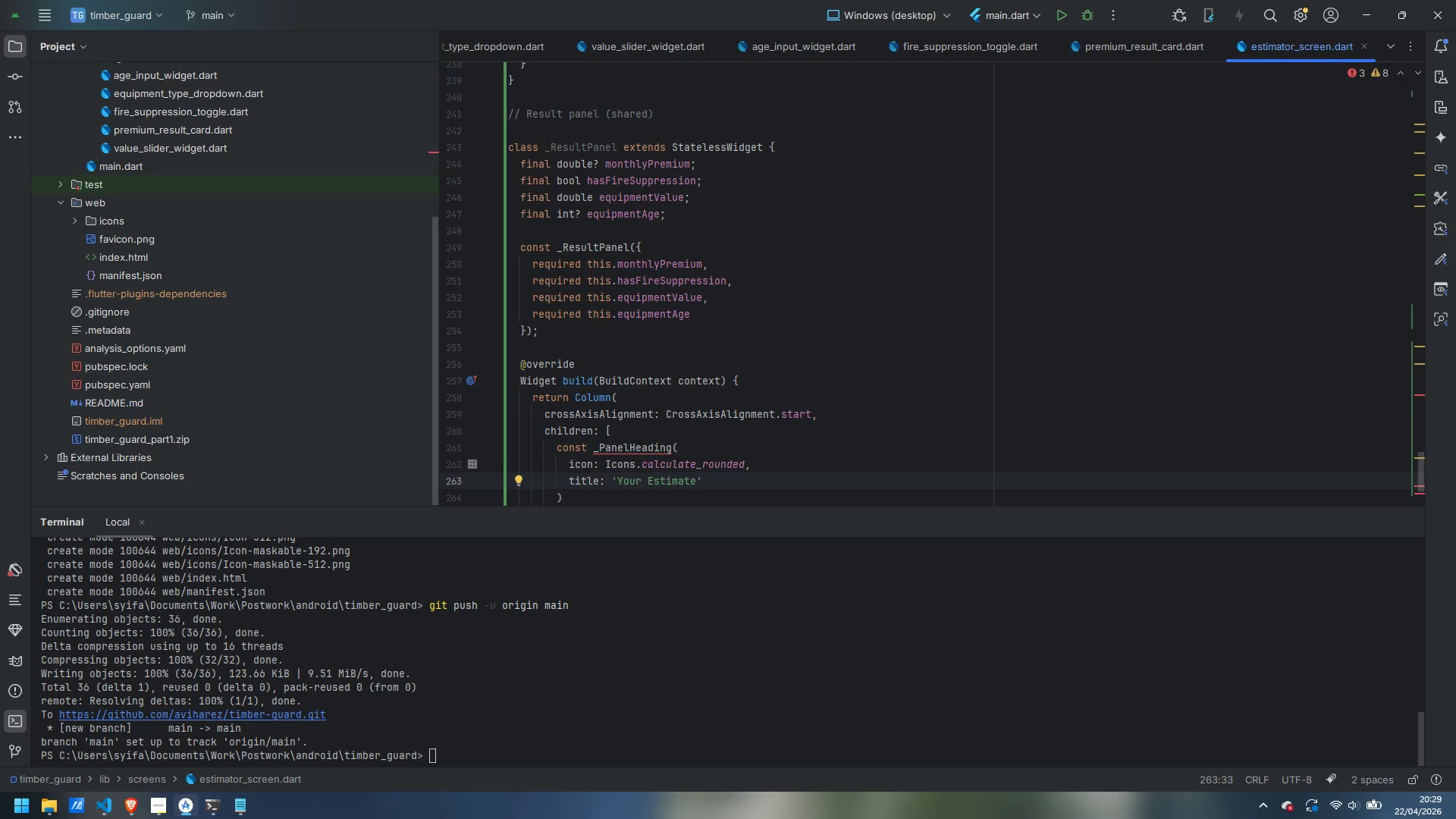 
key(Comma)
 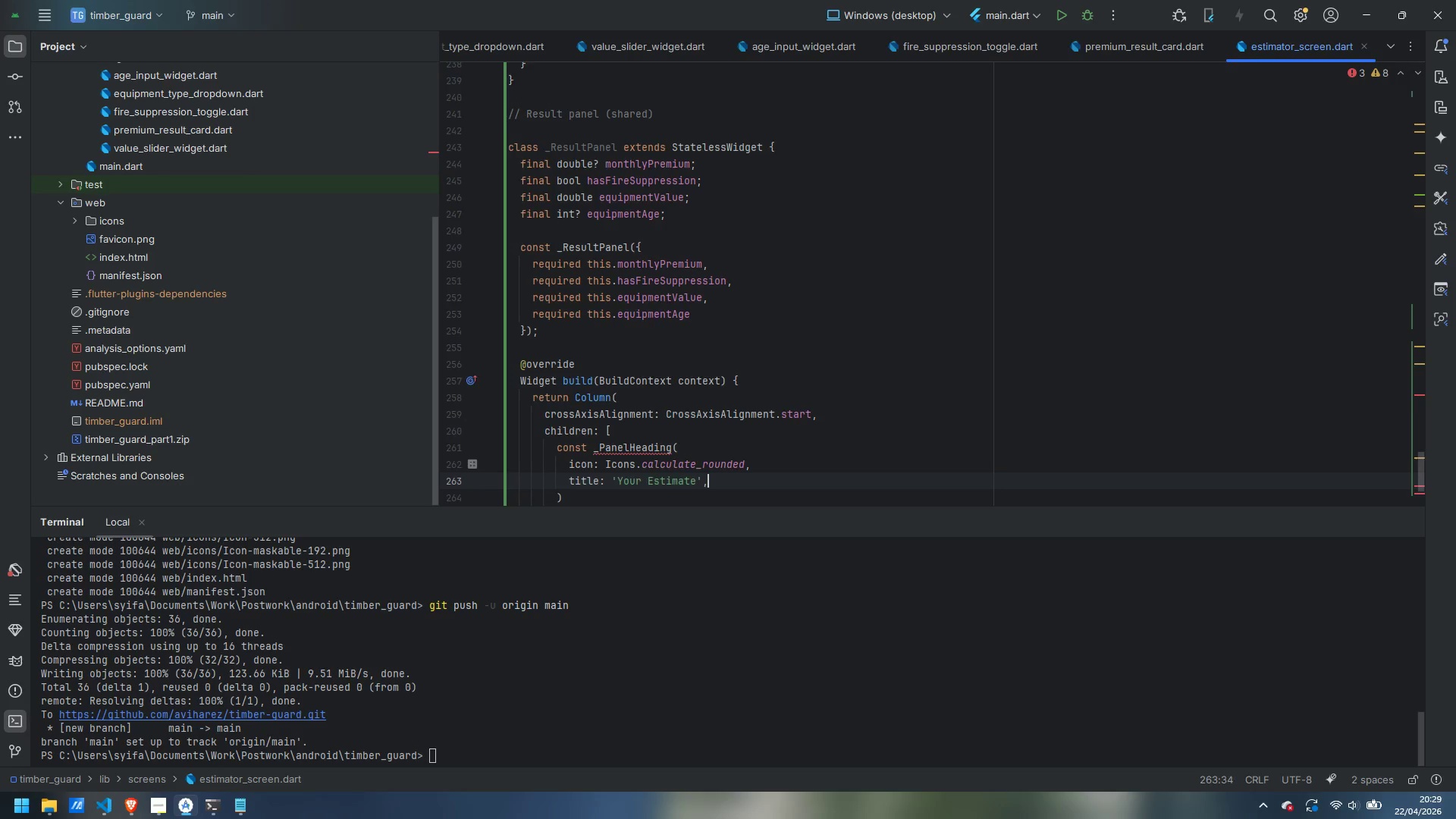 
key(Enter)
 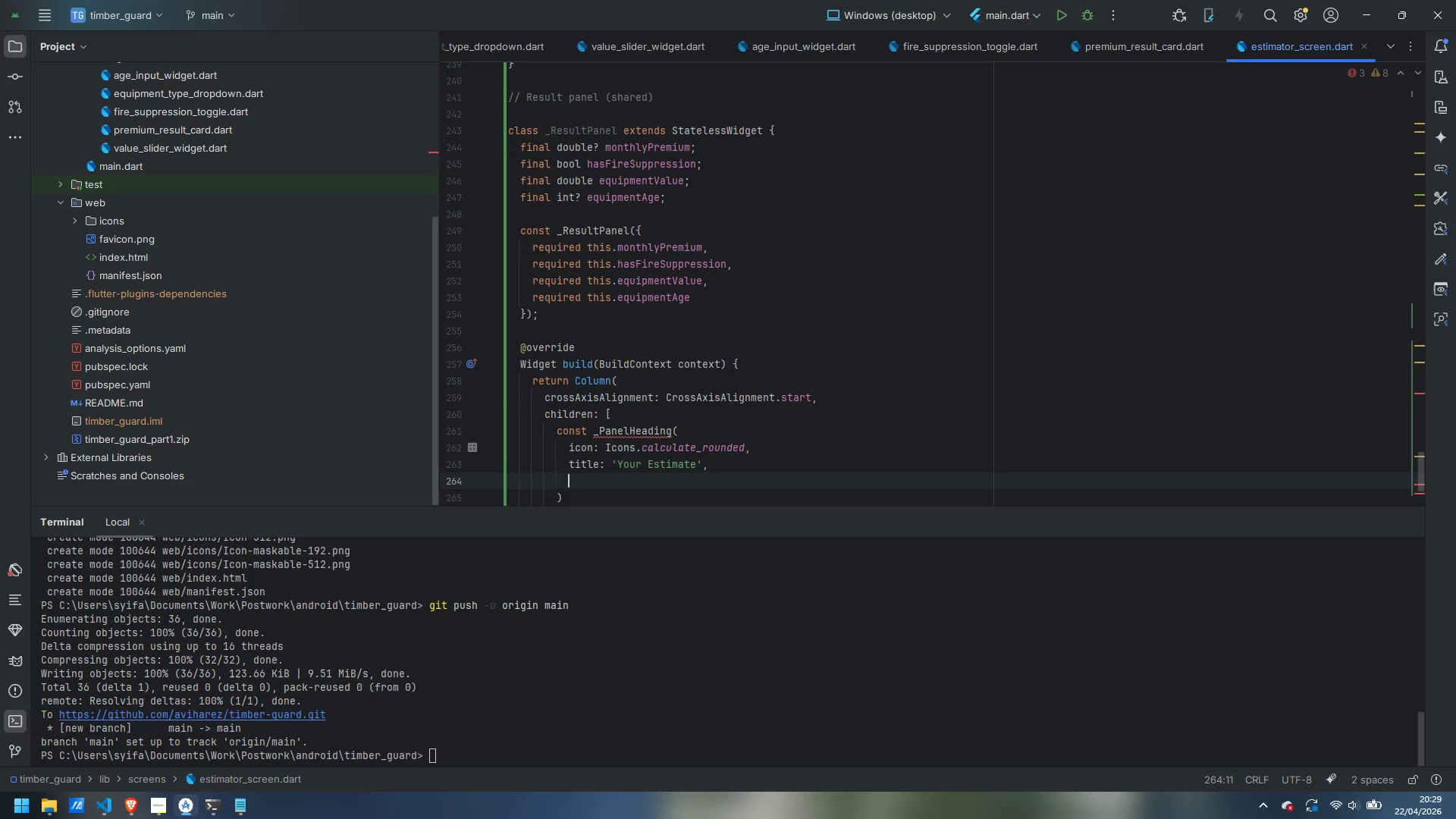 
type(subtitle: 'Live calculation. No submission required.)
 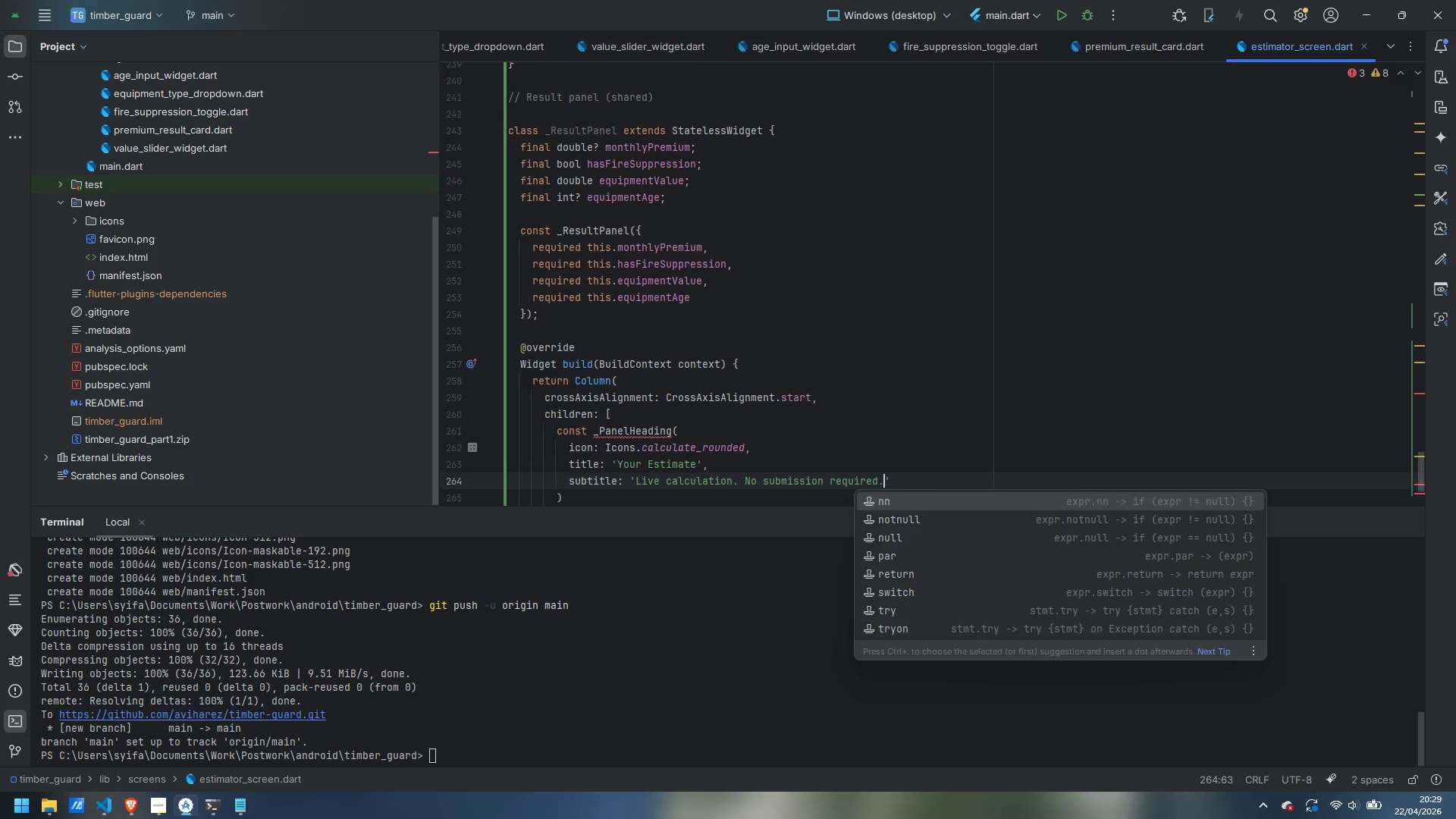 
key(ArrowDown)
 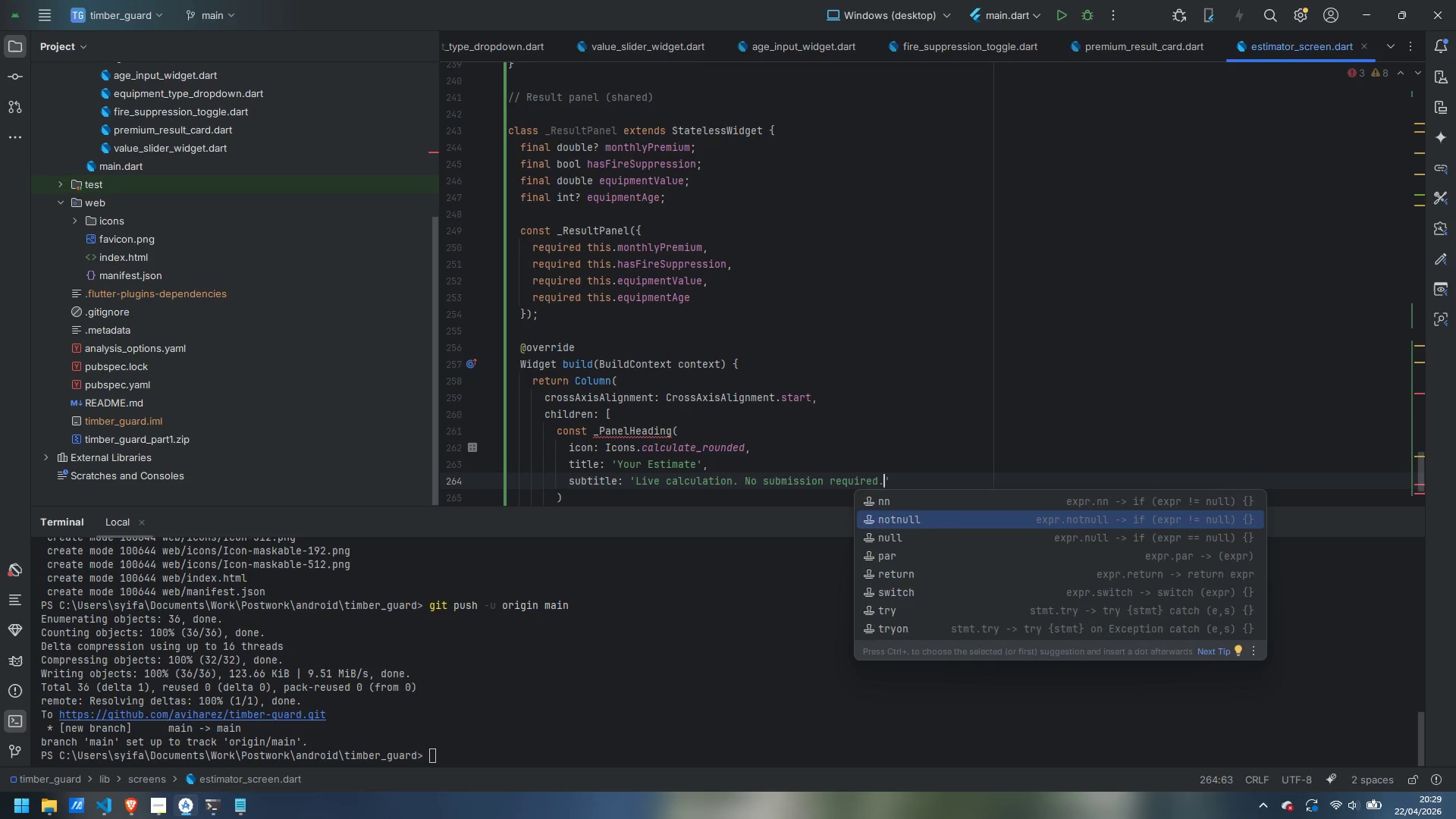 
key(Escape)
 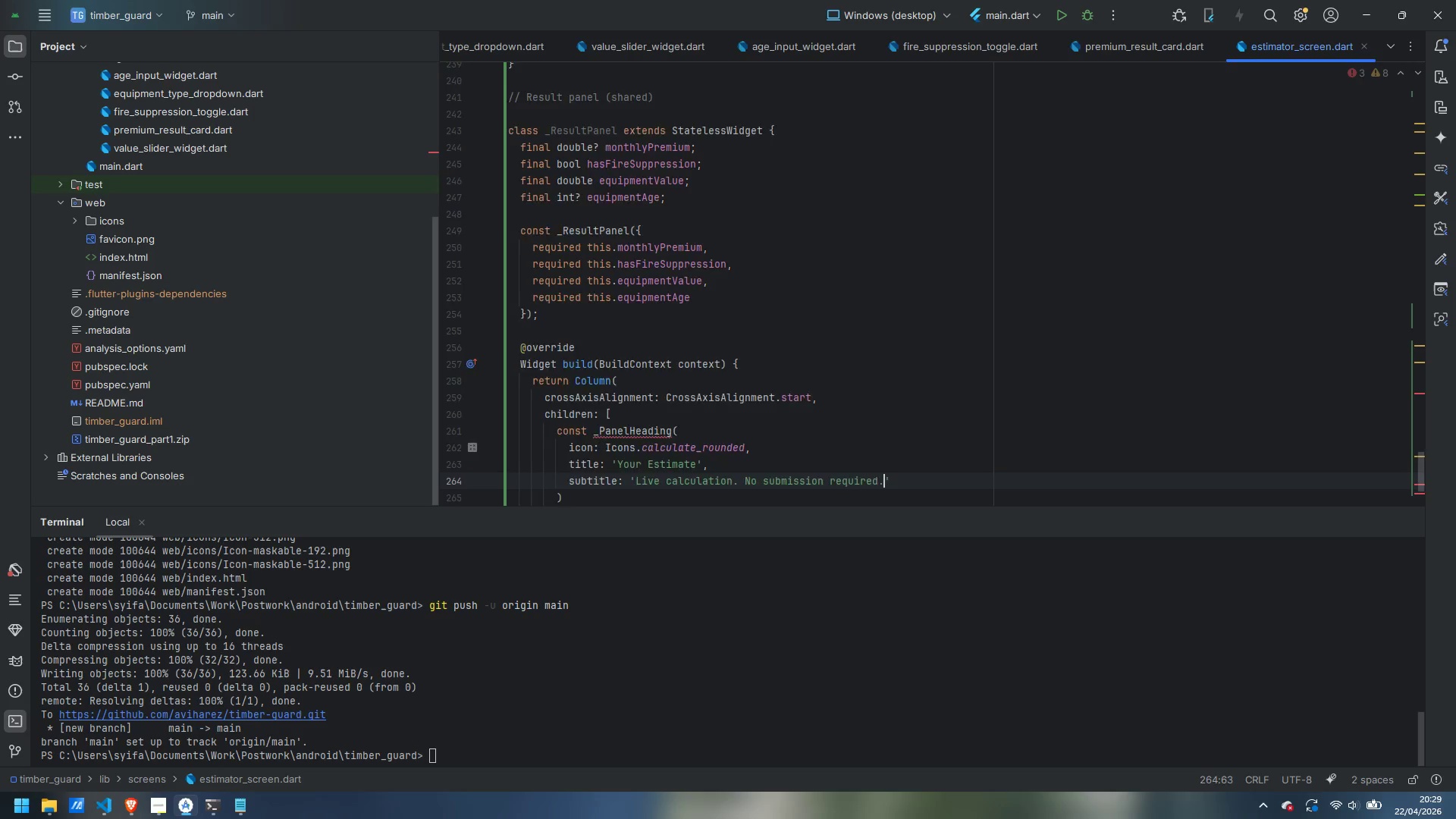 
key(ArrowDown)
 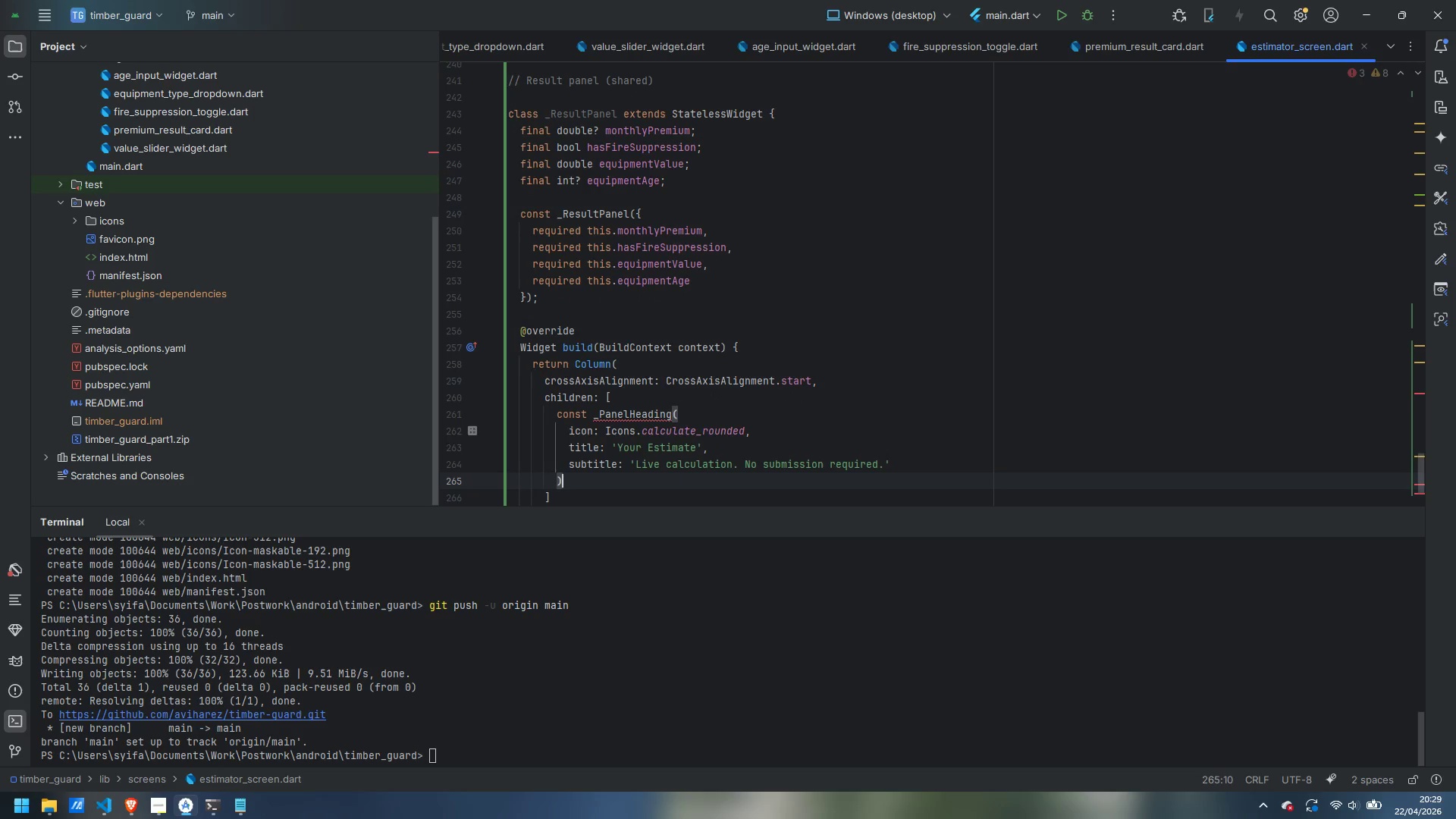 
key(Comma)
 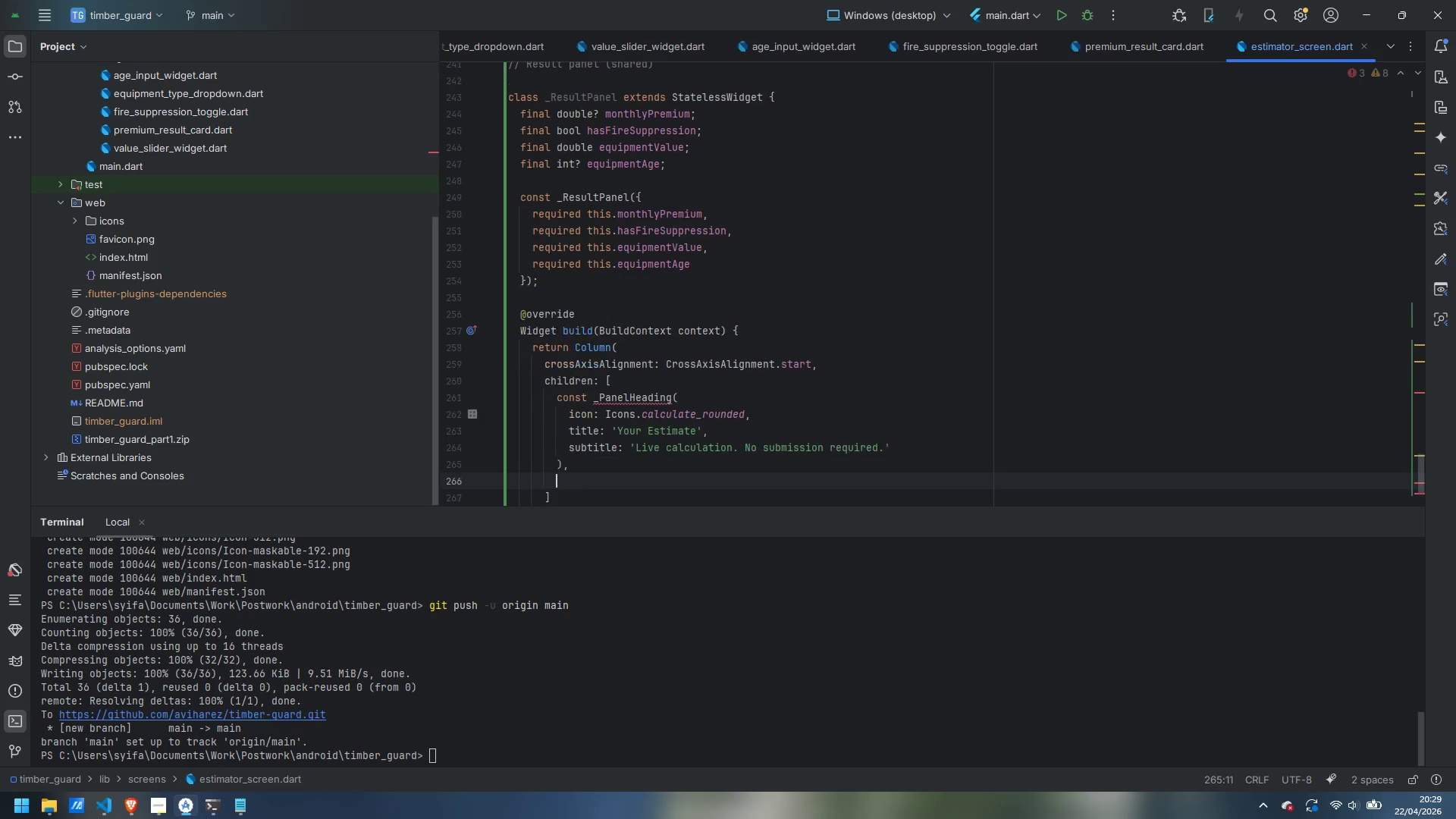 
key(Enter)
 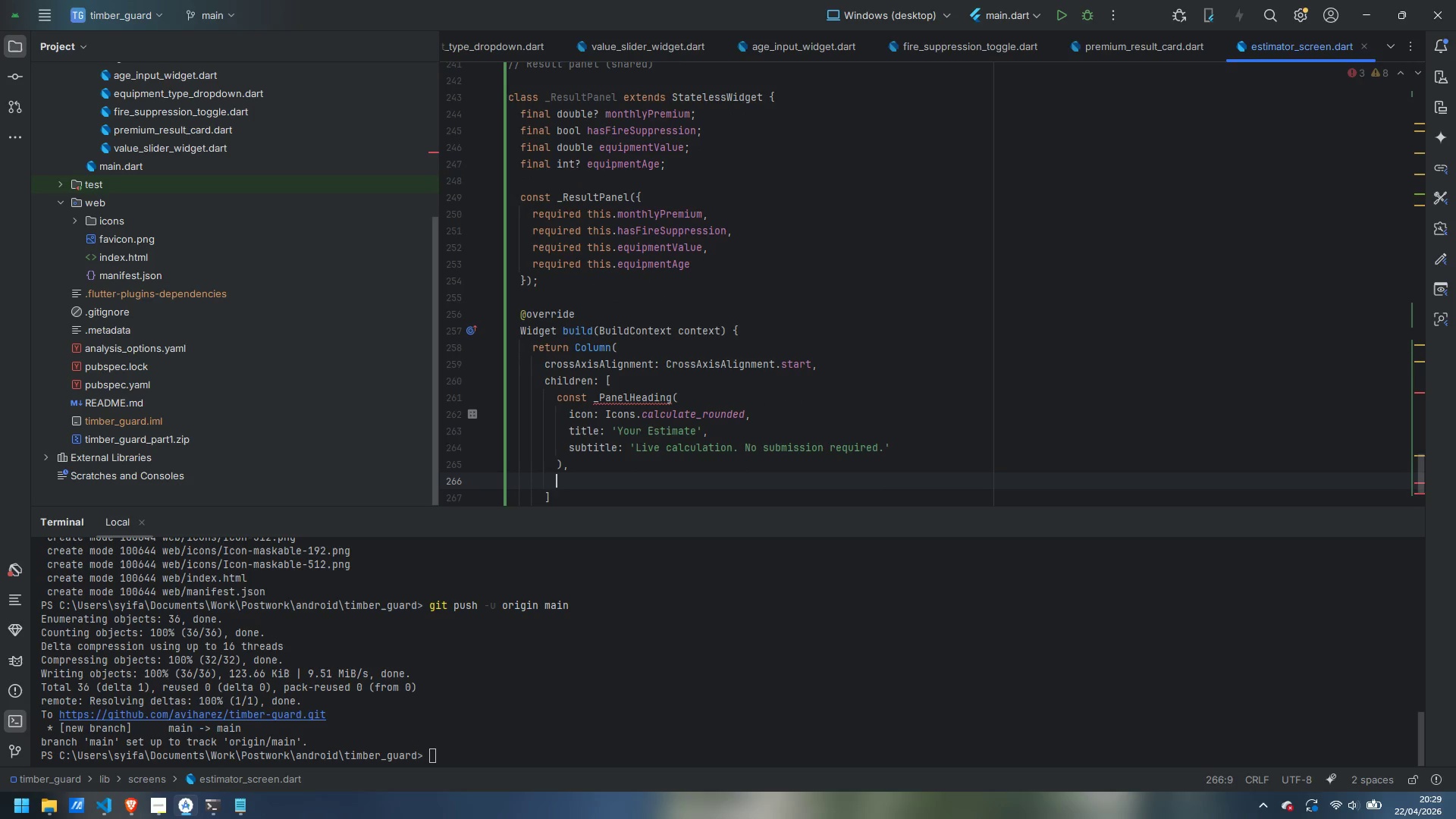 
type(const SizedBox(height: 16)
 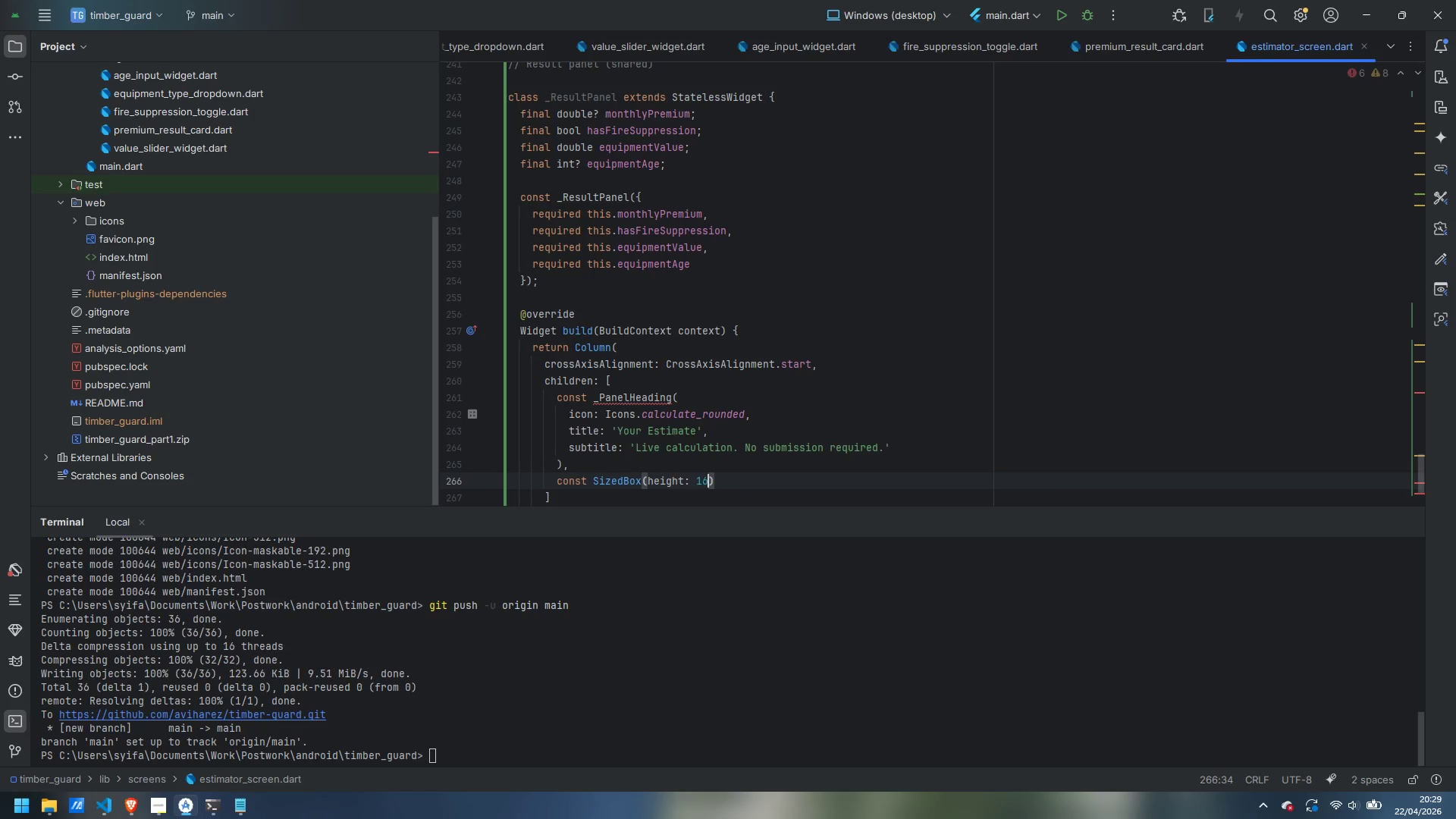 
key(ArrowRight)
 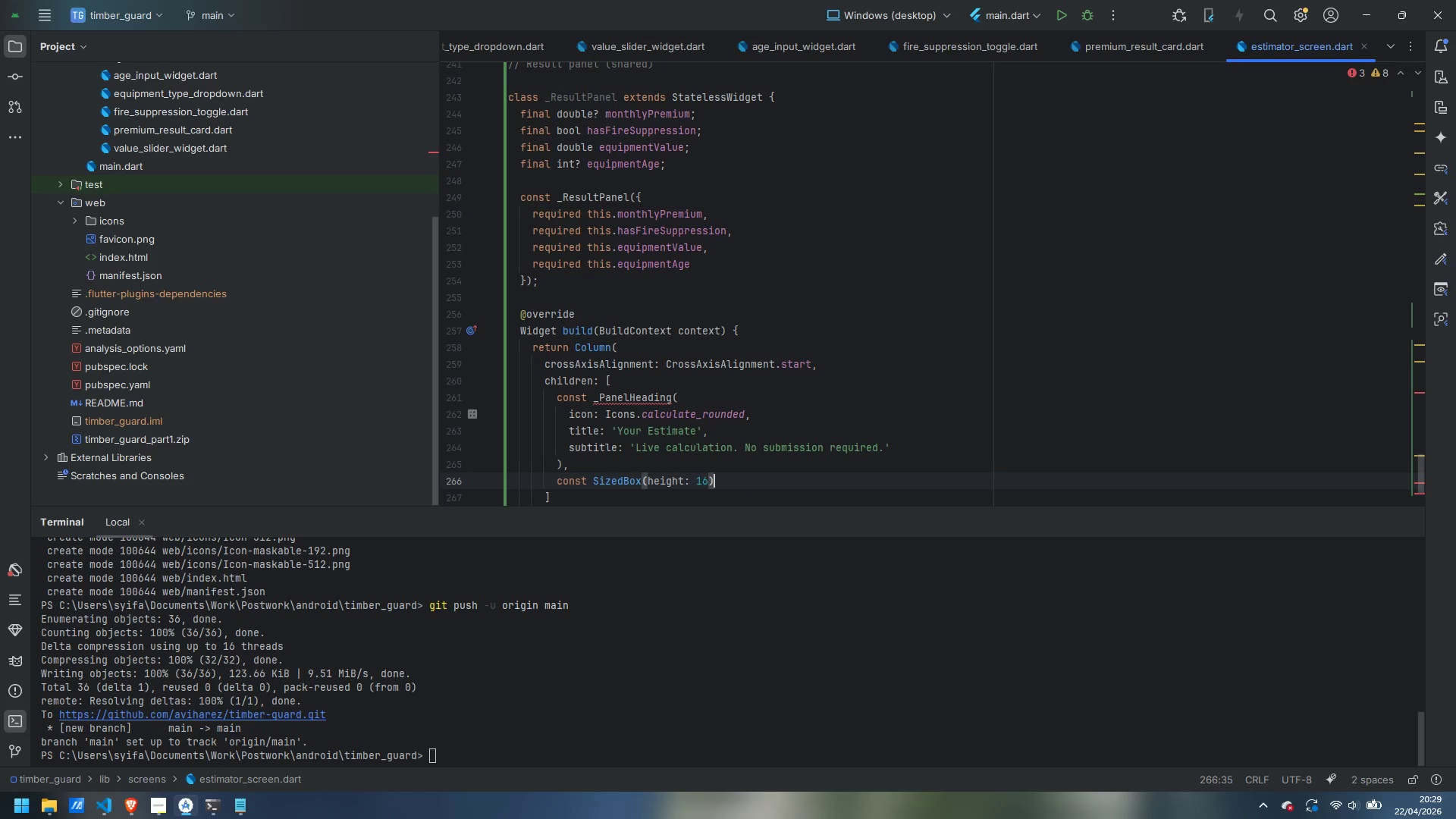 
key(Comma)
 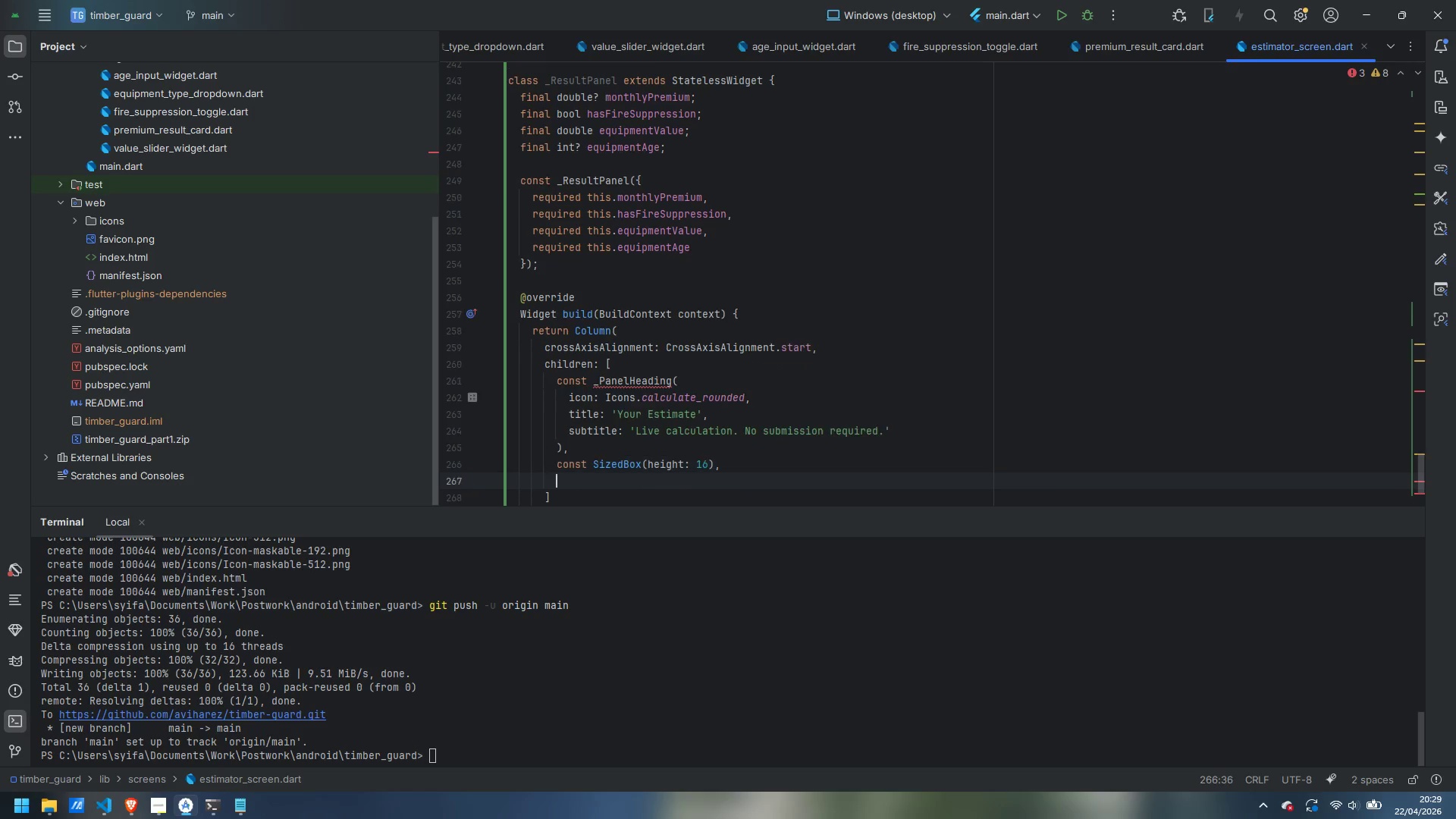 
key(Enter)
 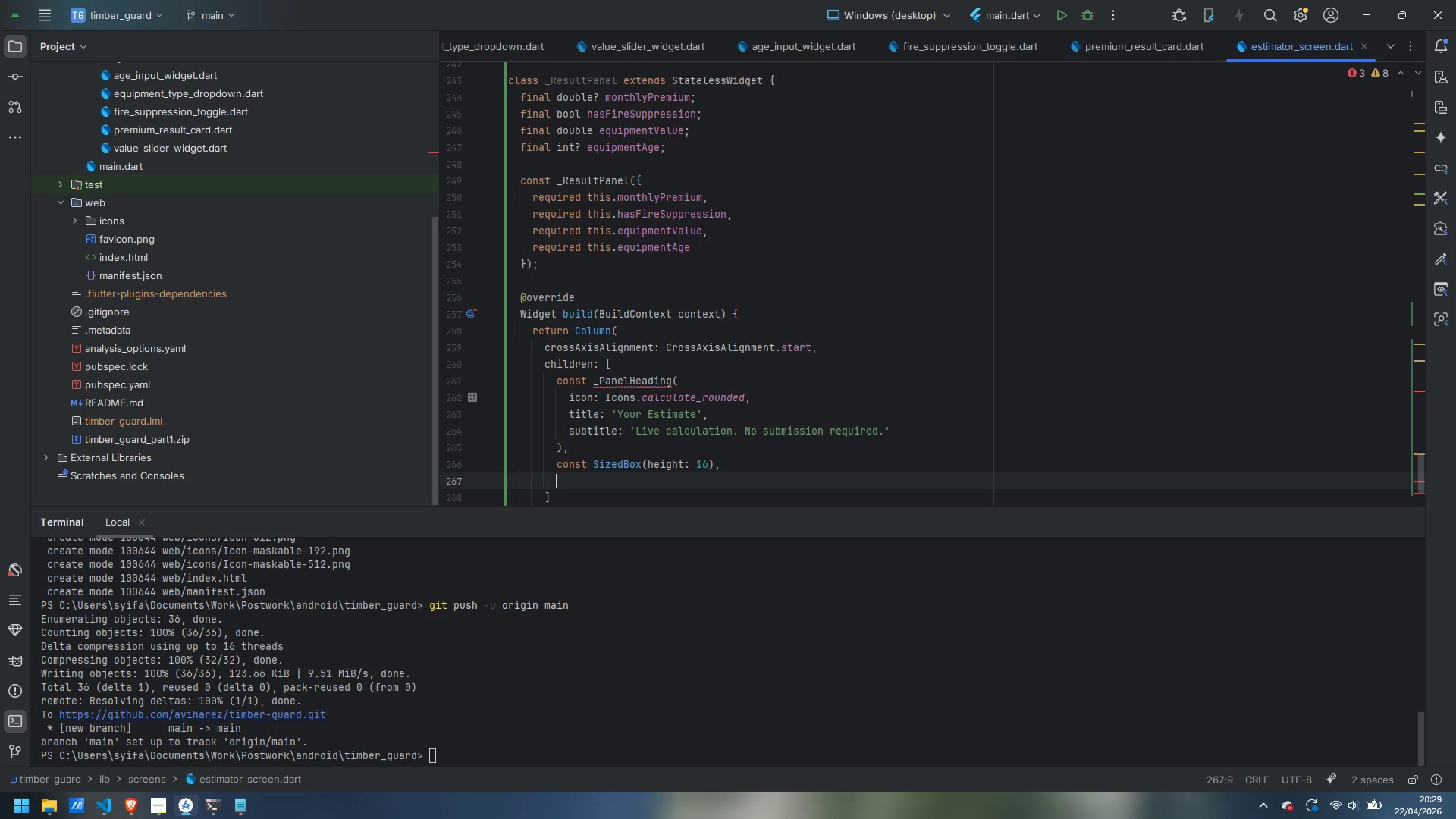 
type(PremiumResultCard)
 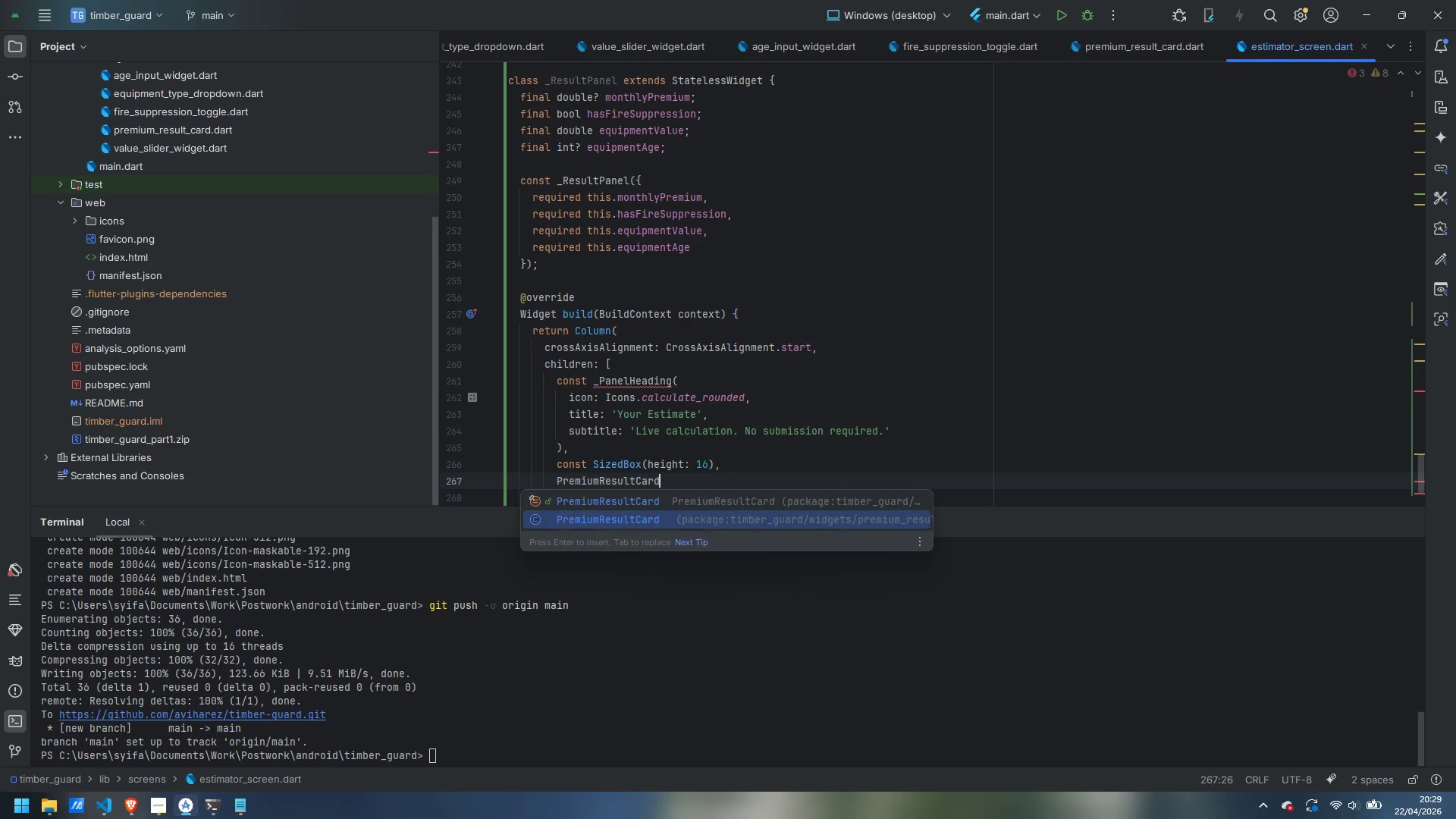 
key(ArrowDown)
 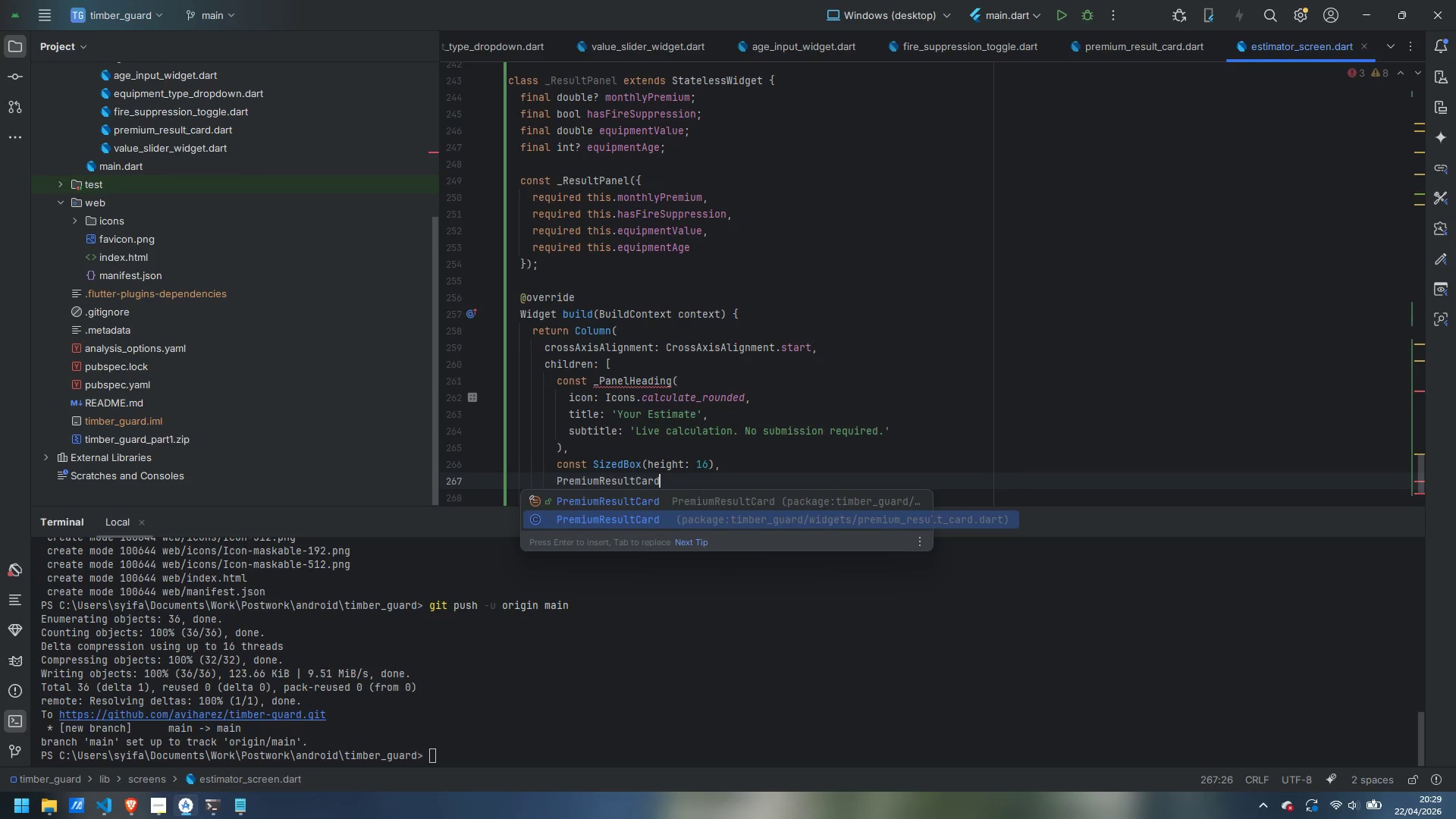 
key(Enter)
 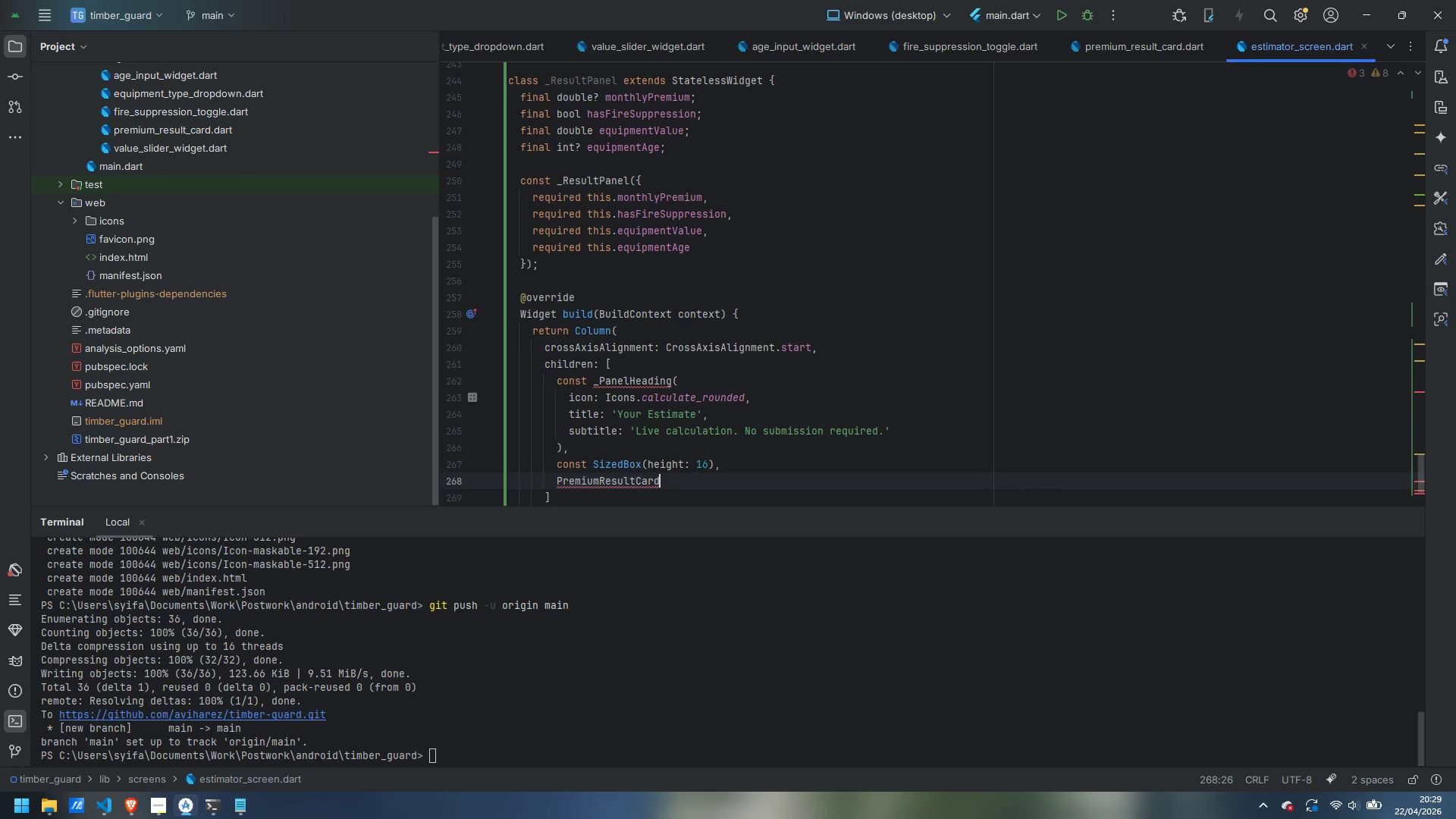 
key(Shift+9)
 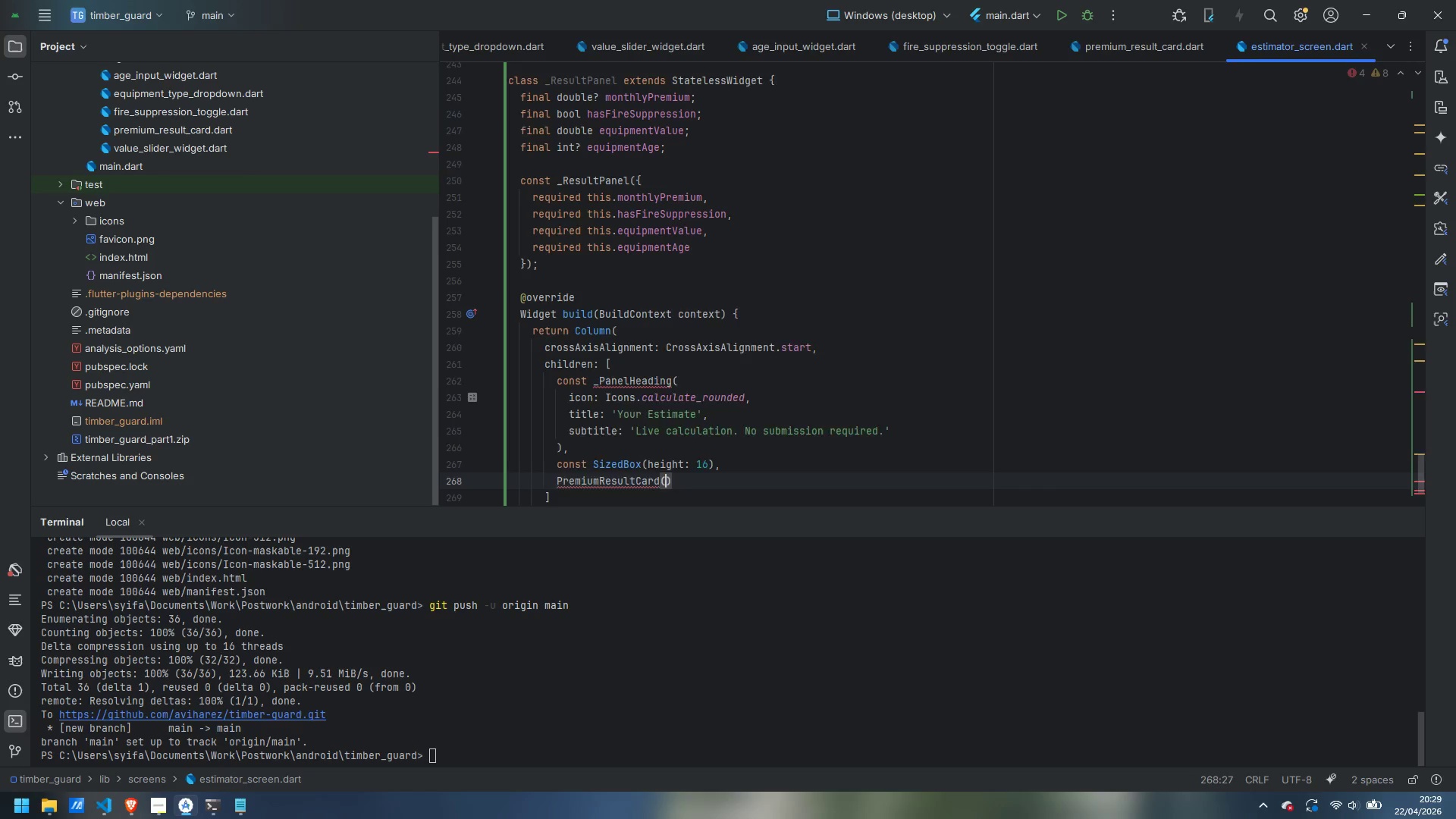 
key(Enter)
 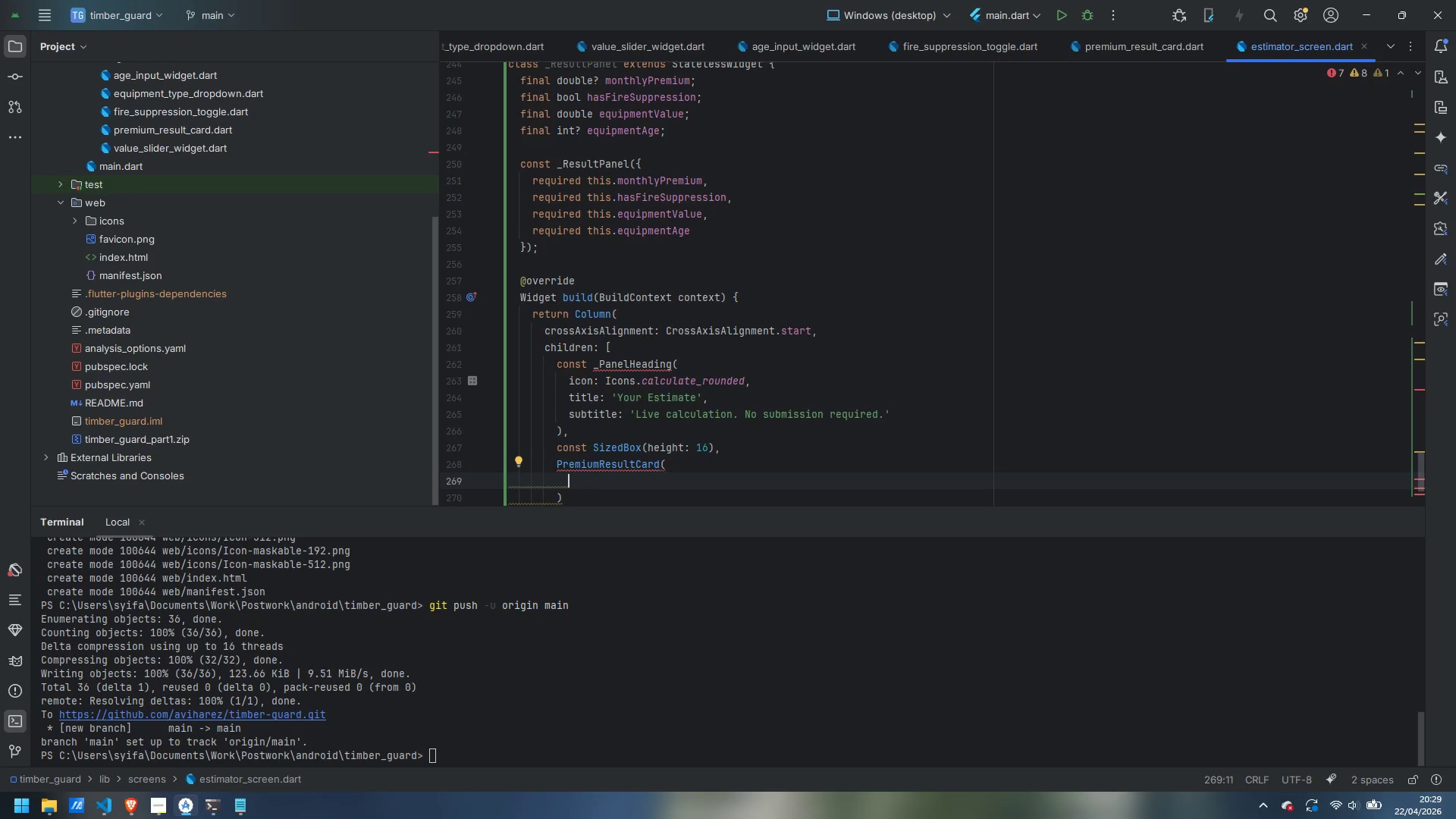 
wait(6.84)
 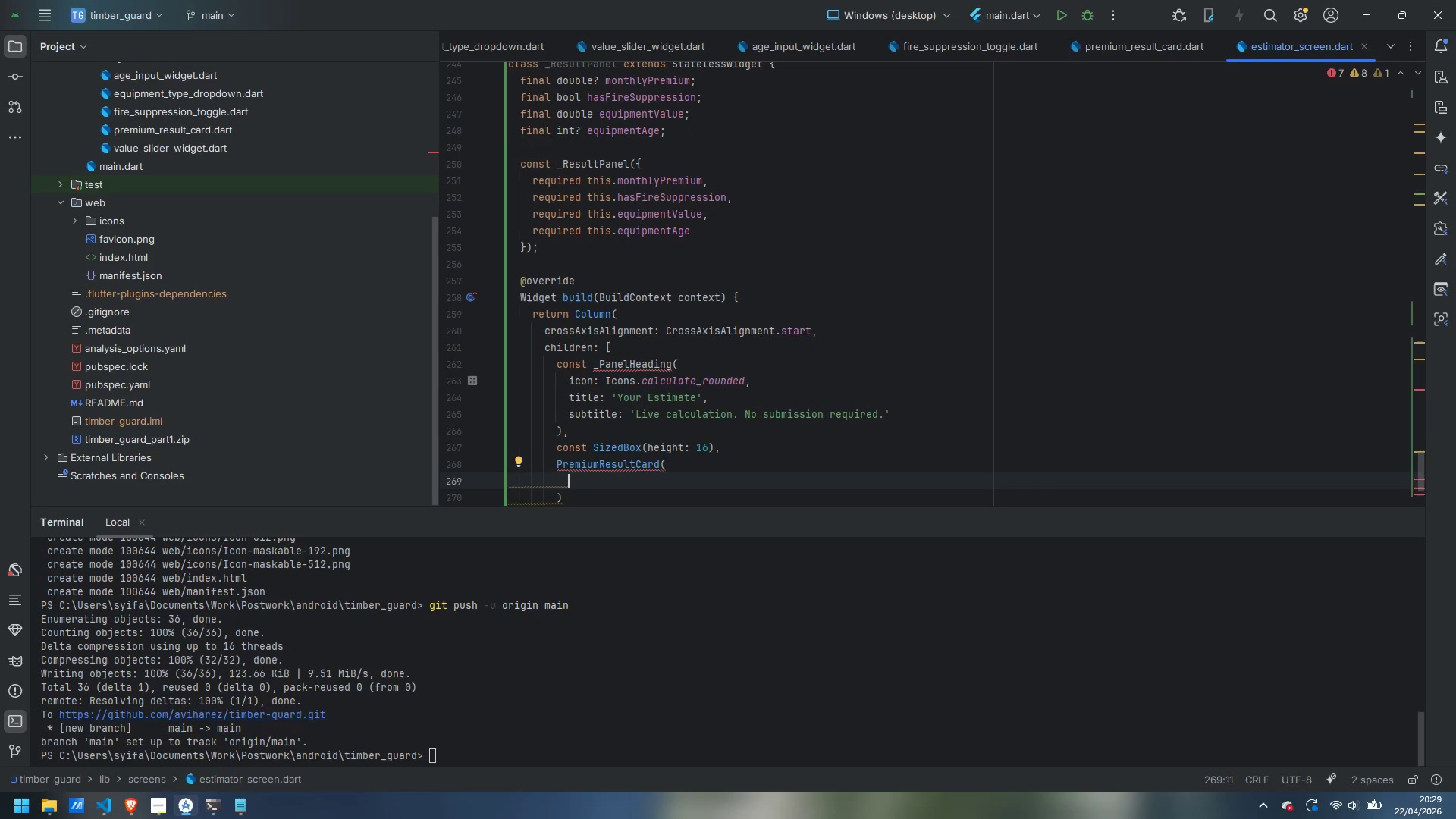 
type(mpo)
key(Backspace)
key(Backspace)
type(onthlyPremium: monthlyPremium,)
 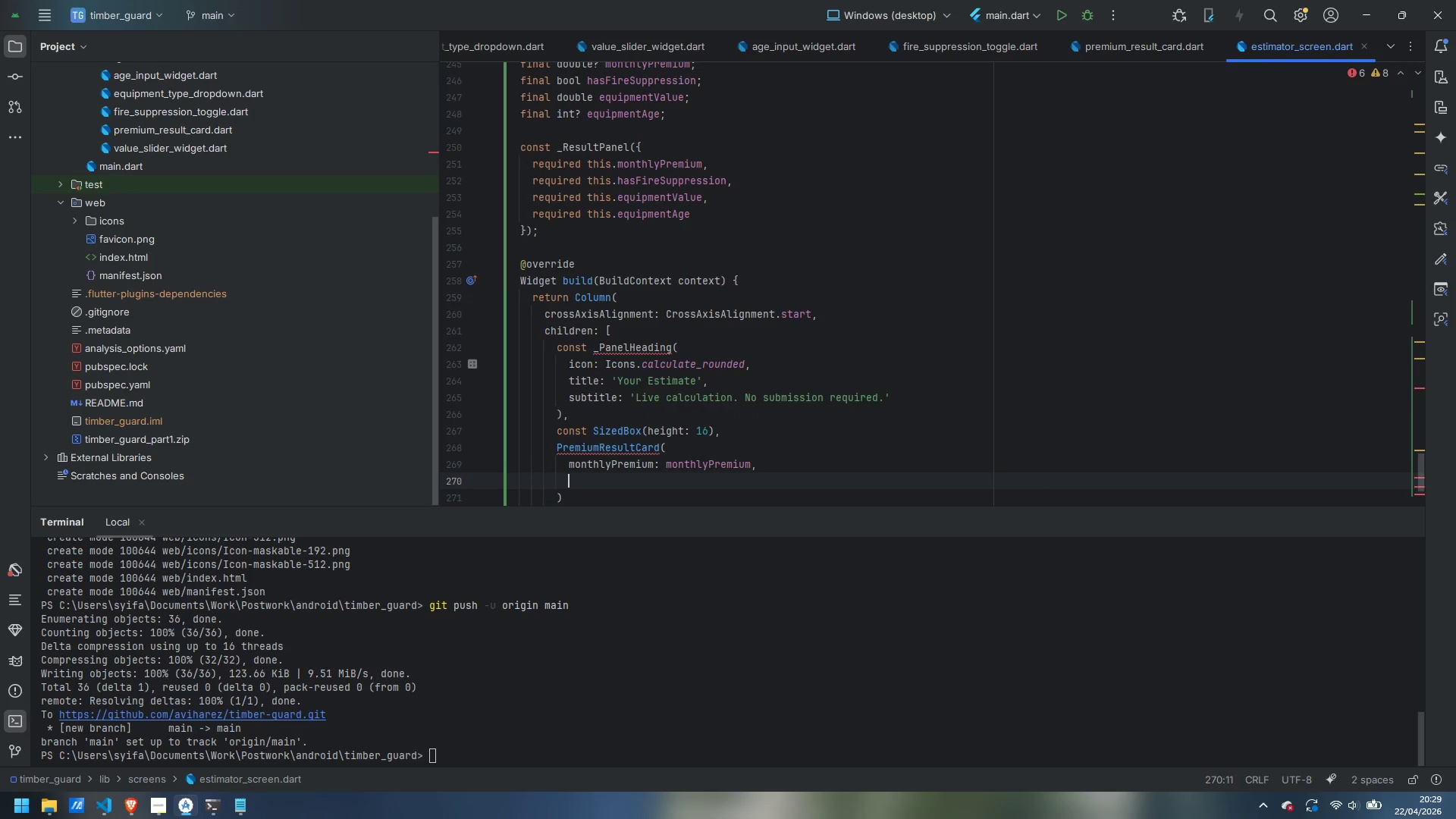 
 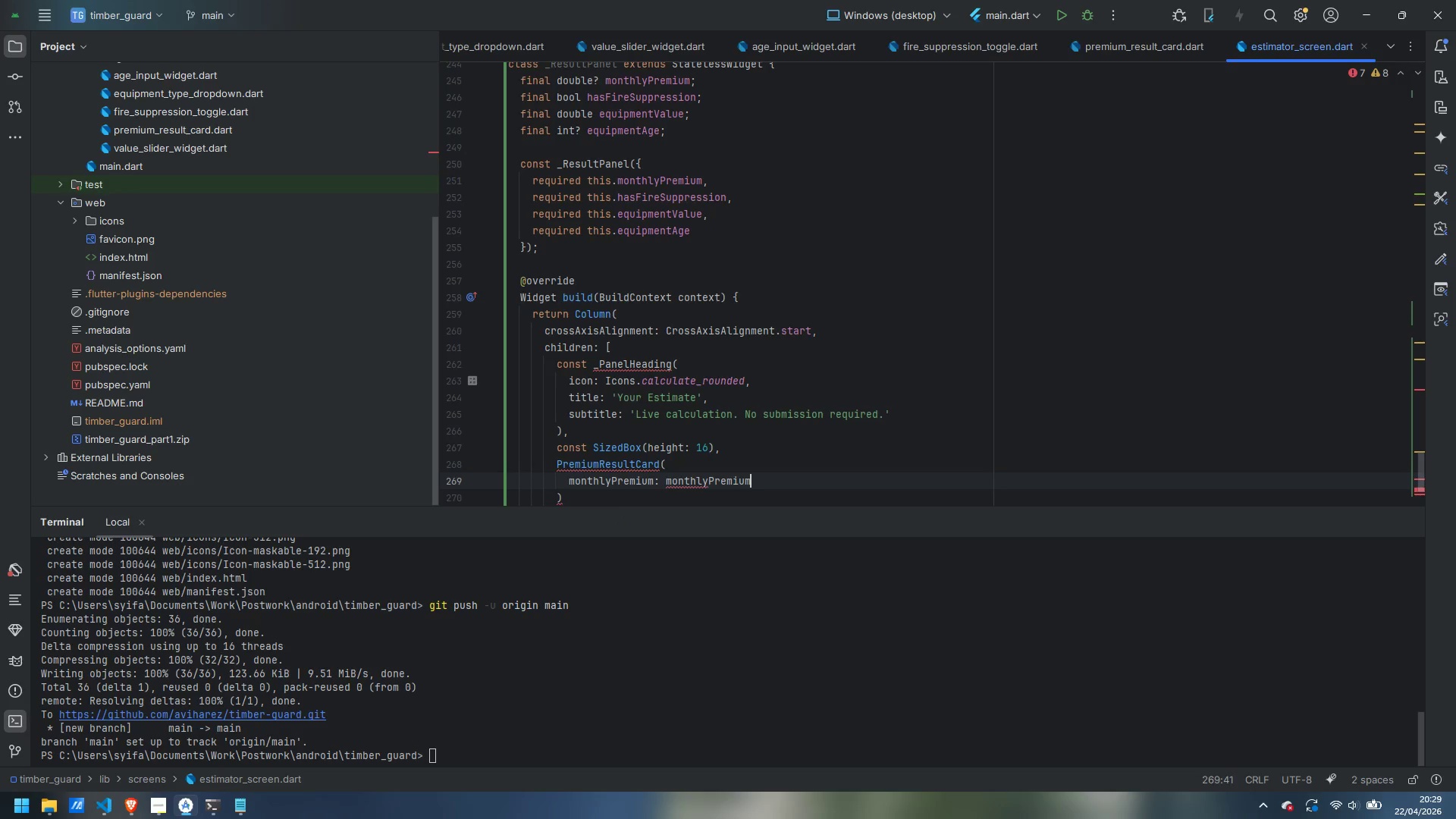 
key(Enter)
 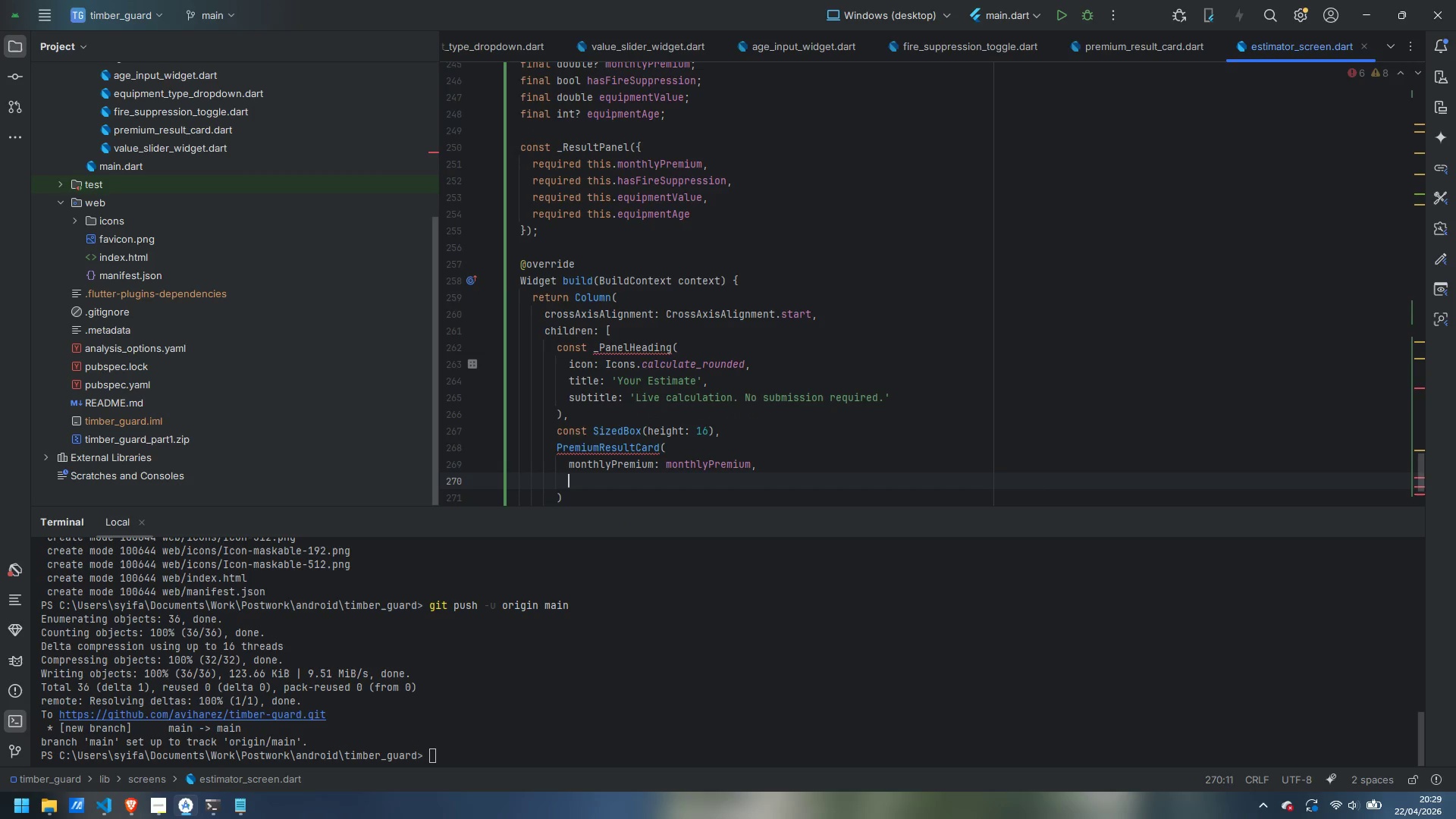 
type(hasFireSuppression: )
 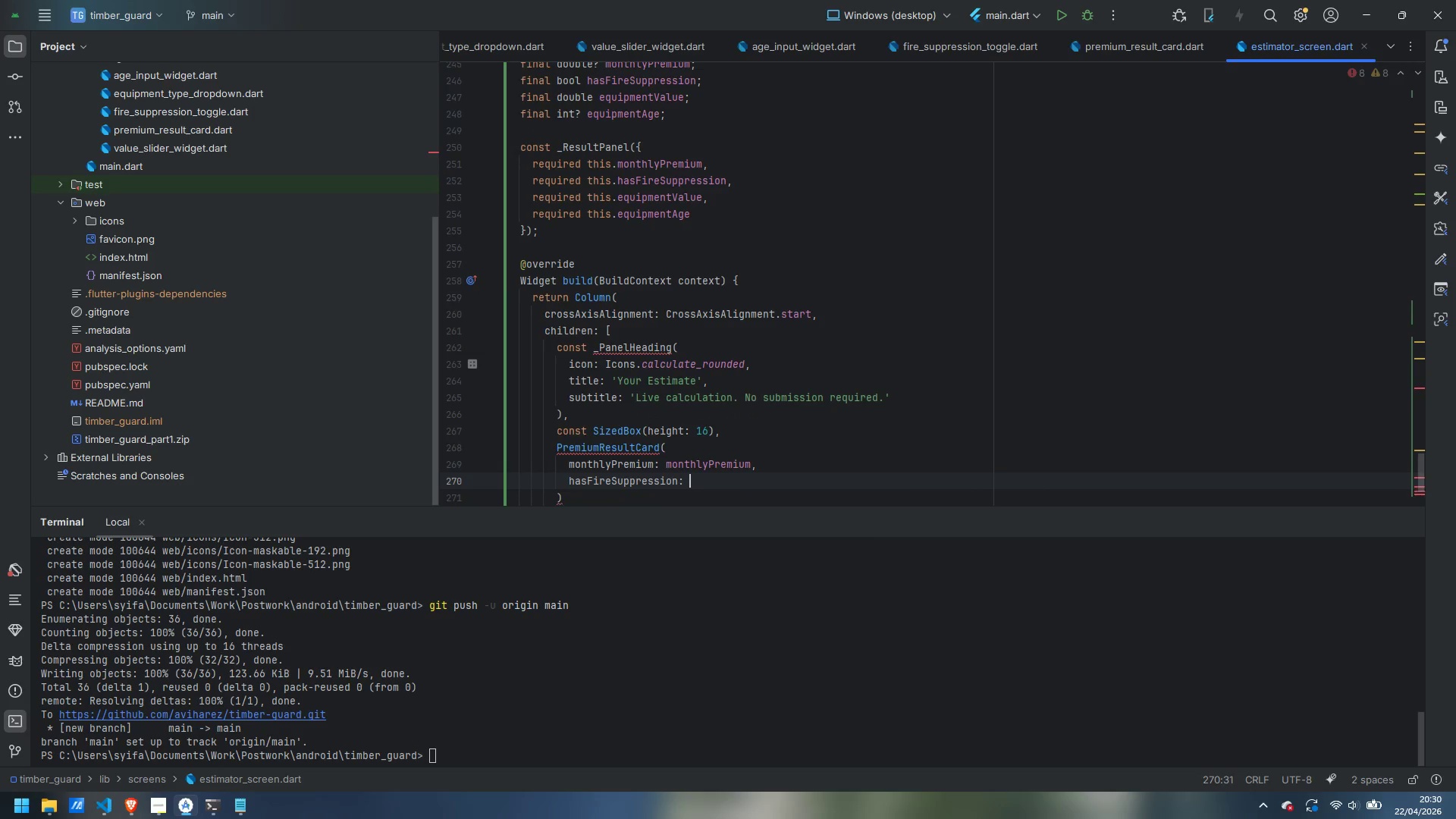 
type(hasFireSuppression,)
 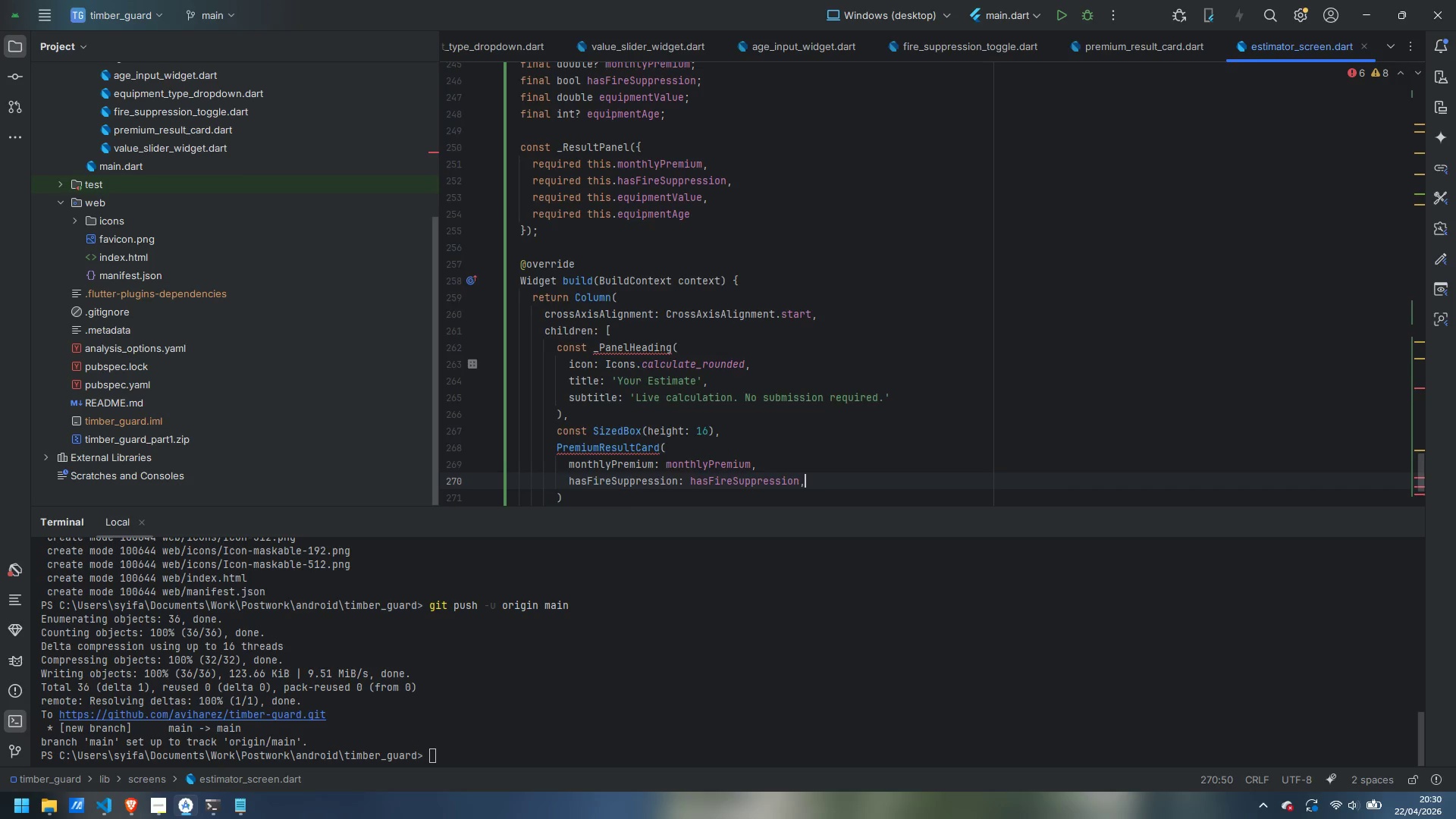 
key(Enter)
 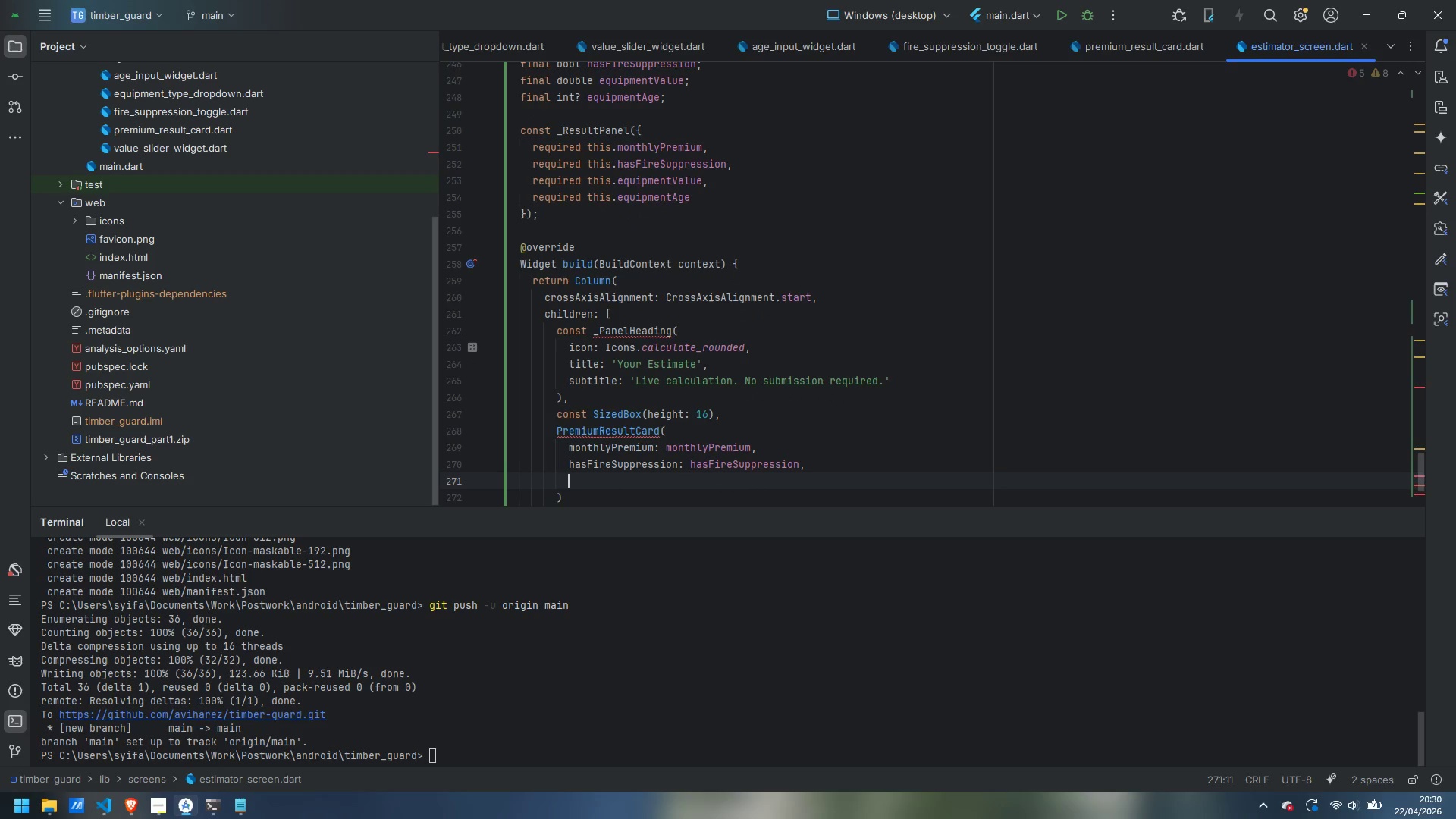 
type(qe)
key(Backspace)
key(Backspace)
type(equipmentValue: equipmentValue,)
 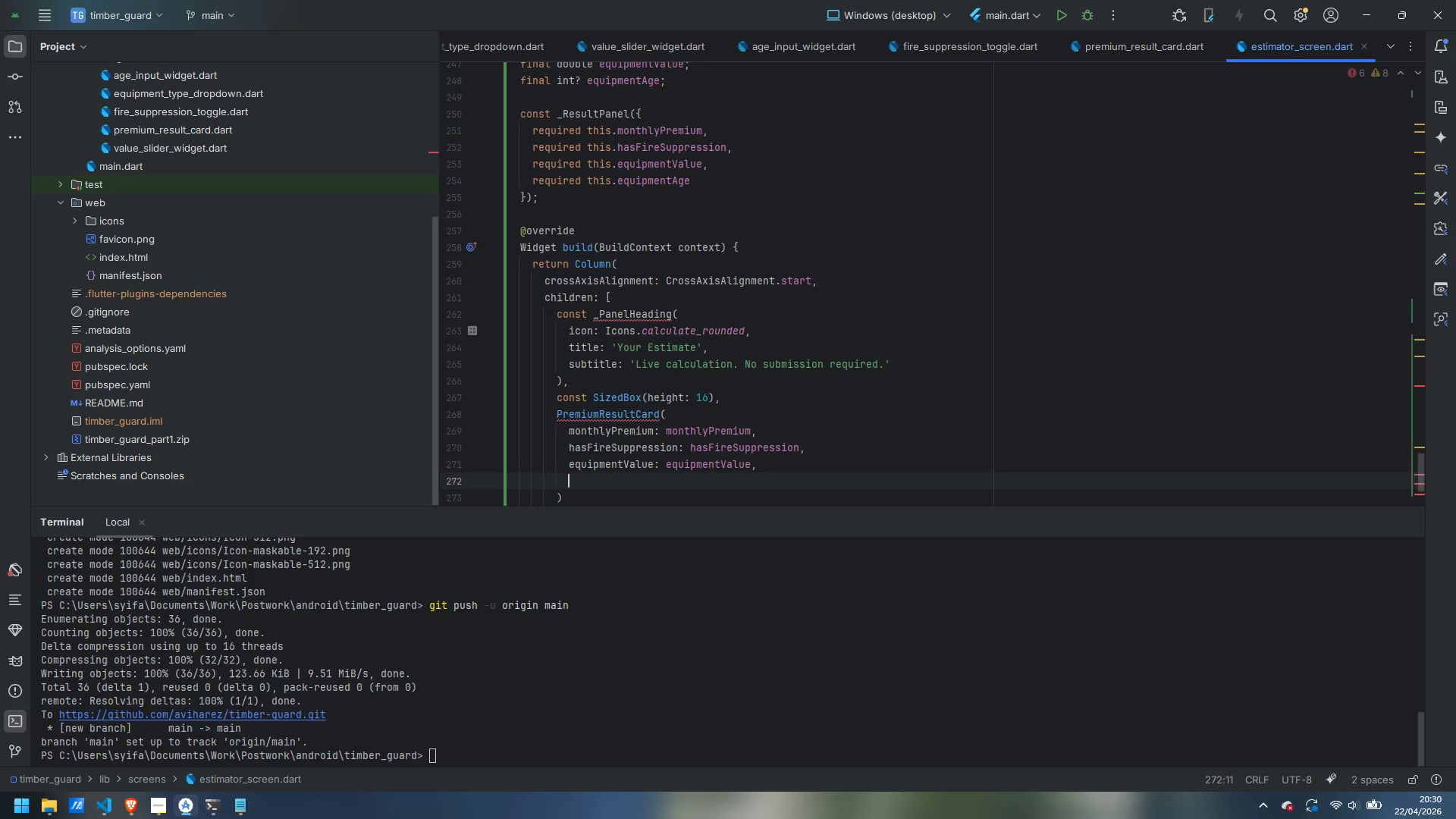 
 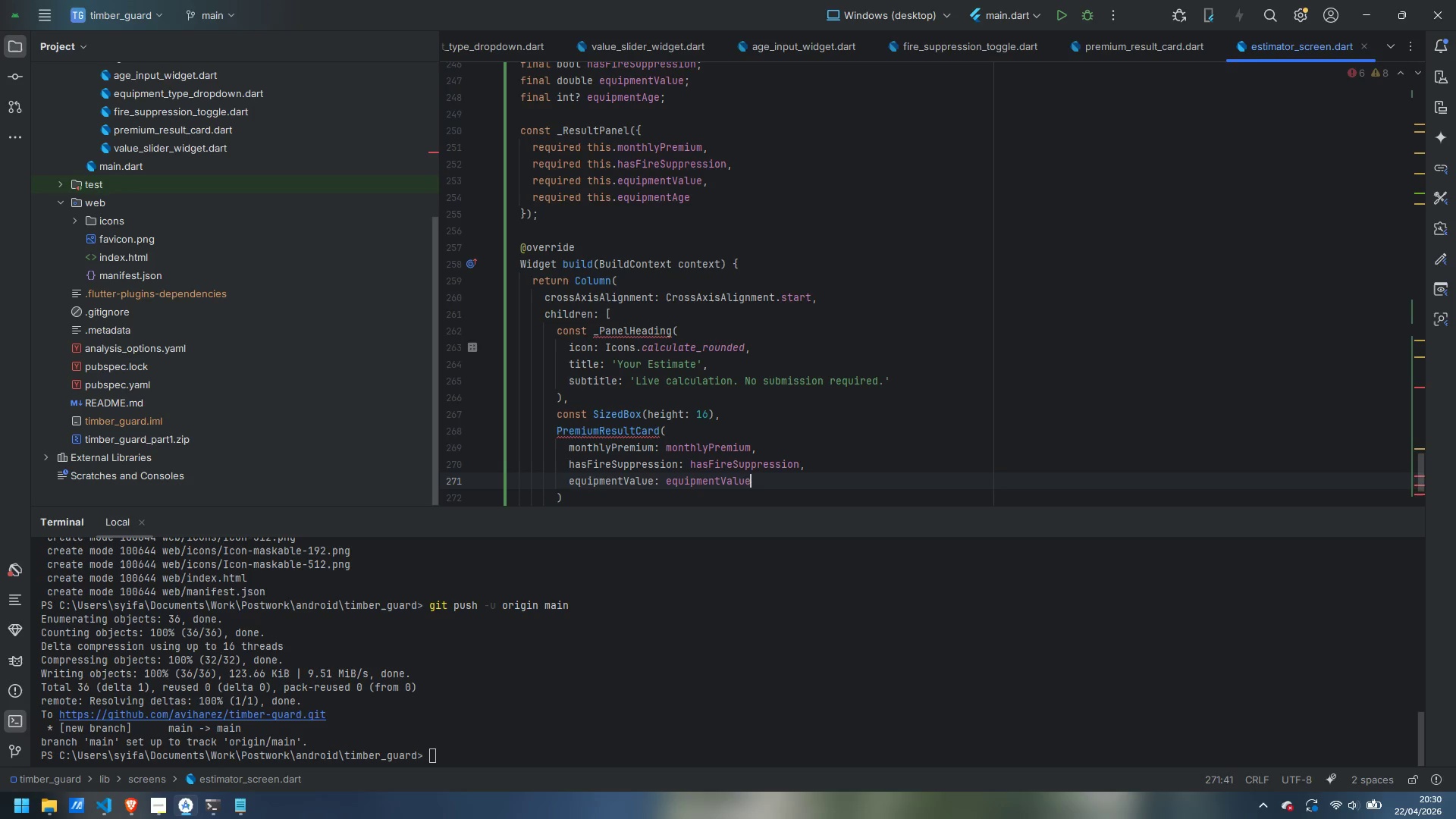 
key(Enter)
 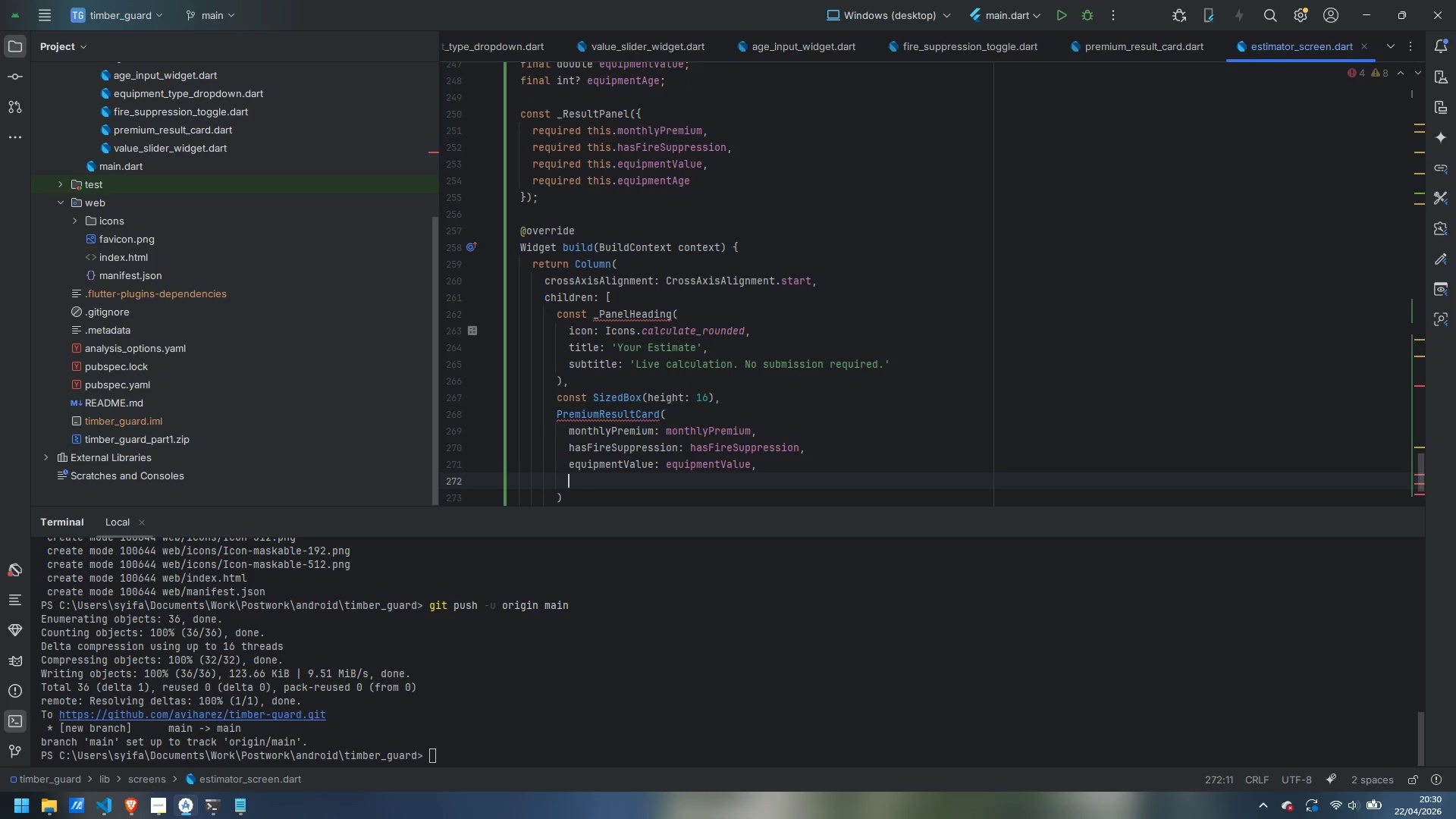 
type(equipmentAge: equii)
key(Backspace)
type(pmentAge)
 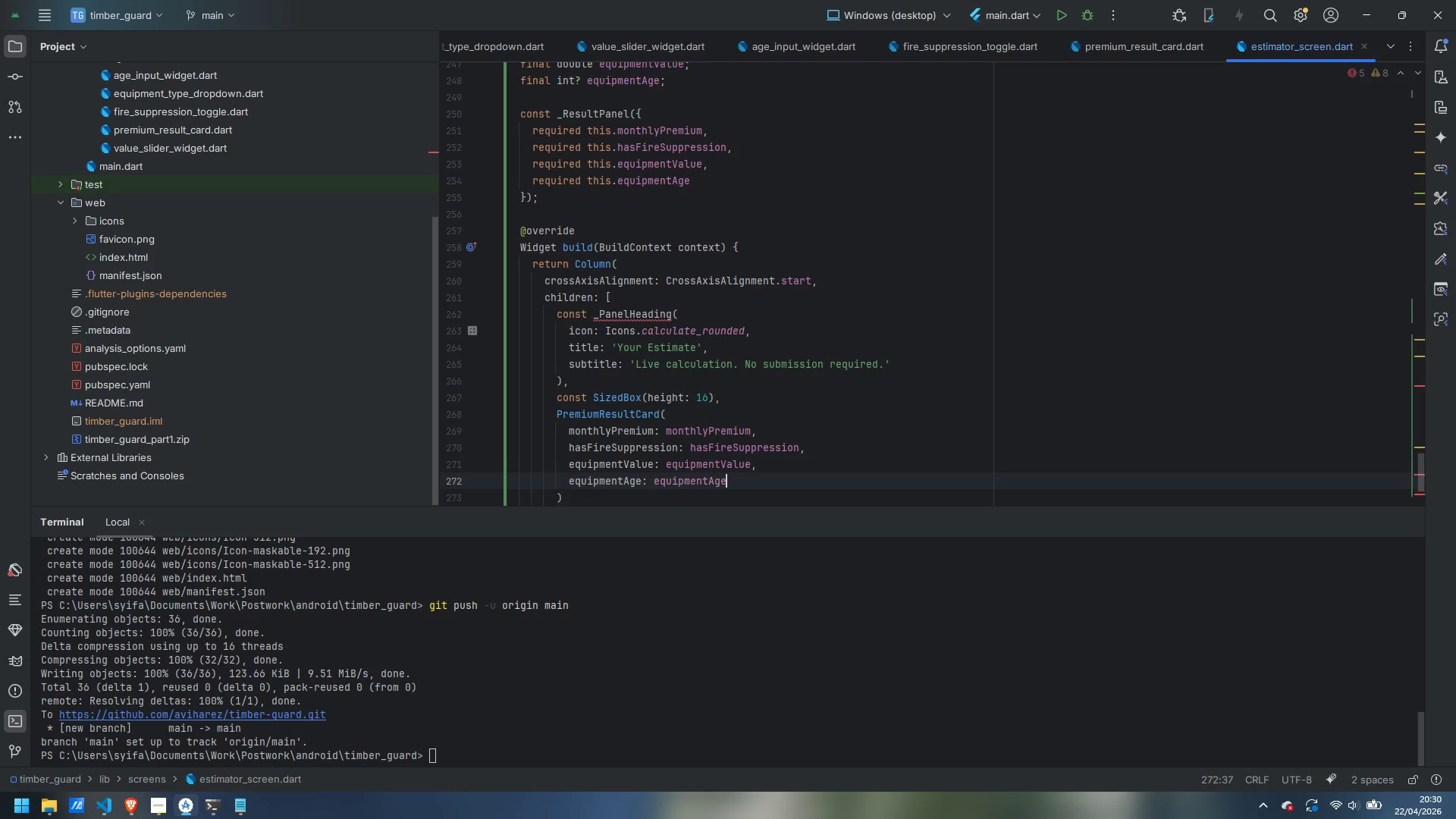 
key(ArrowDown)
 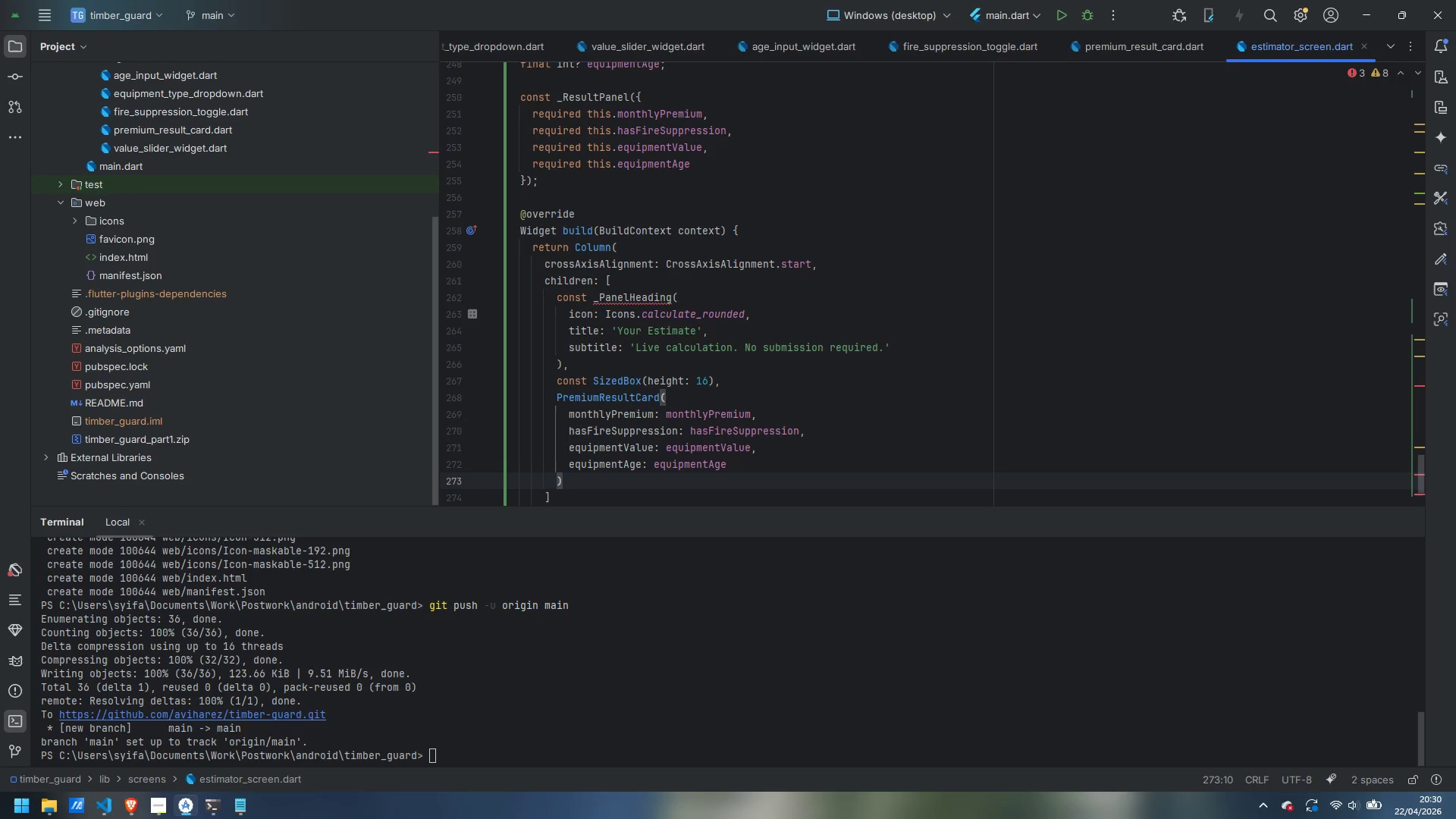 
key(Comma)
 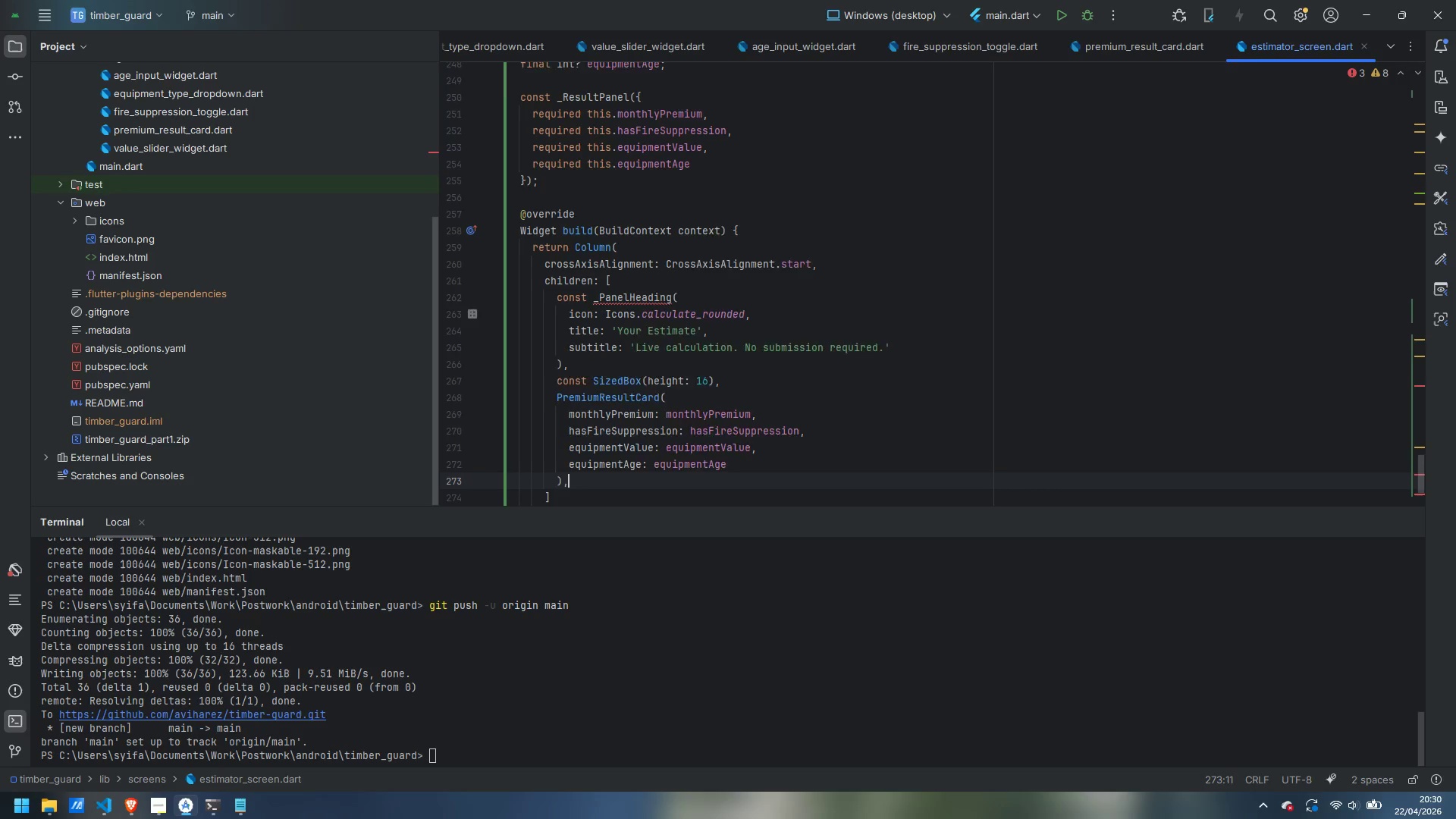 
key(Enter)
 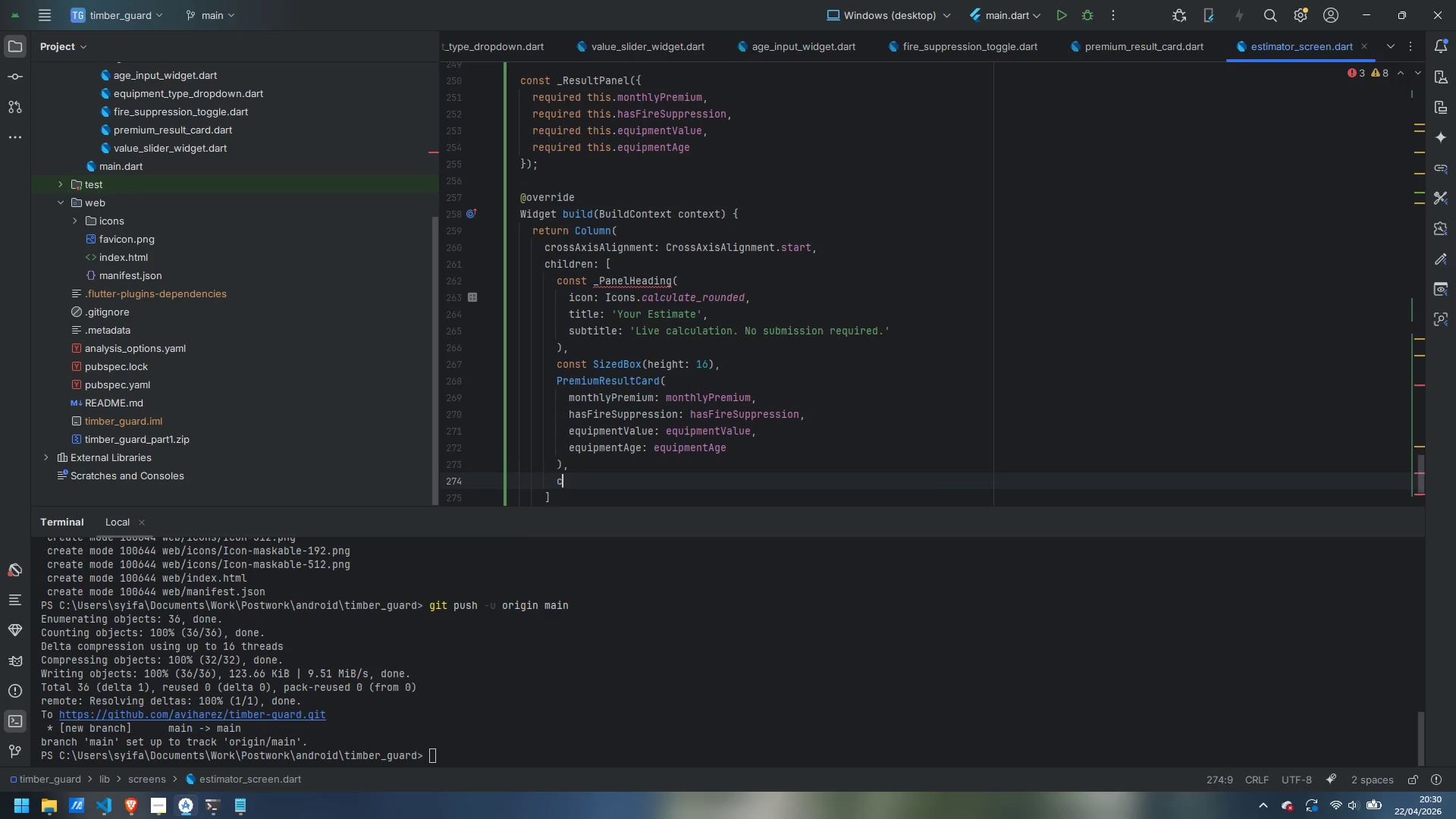 
type(const SizedBox(heg)
key(Backspace)
type(ight: 176)
key(Backspace)
 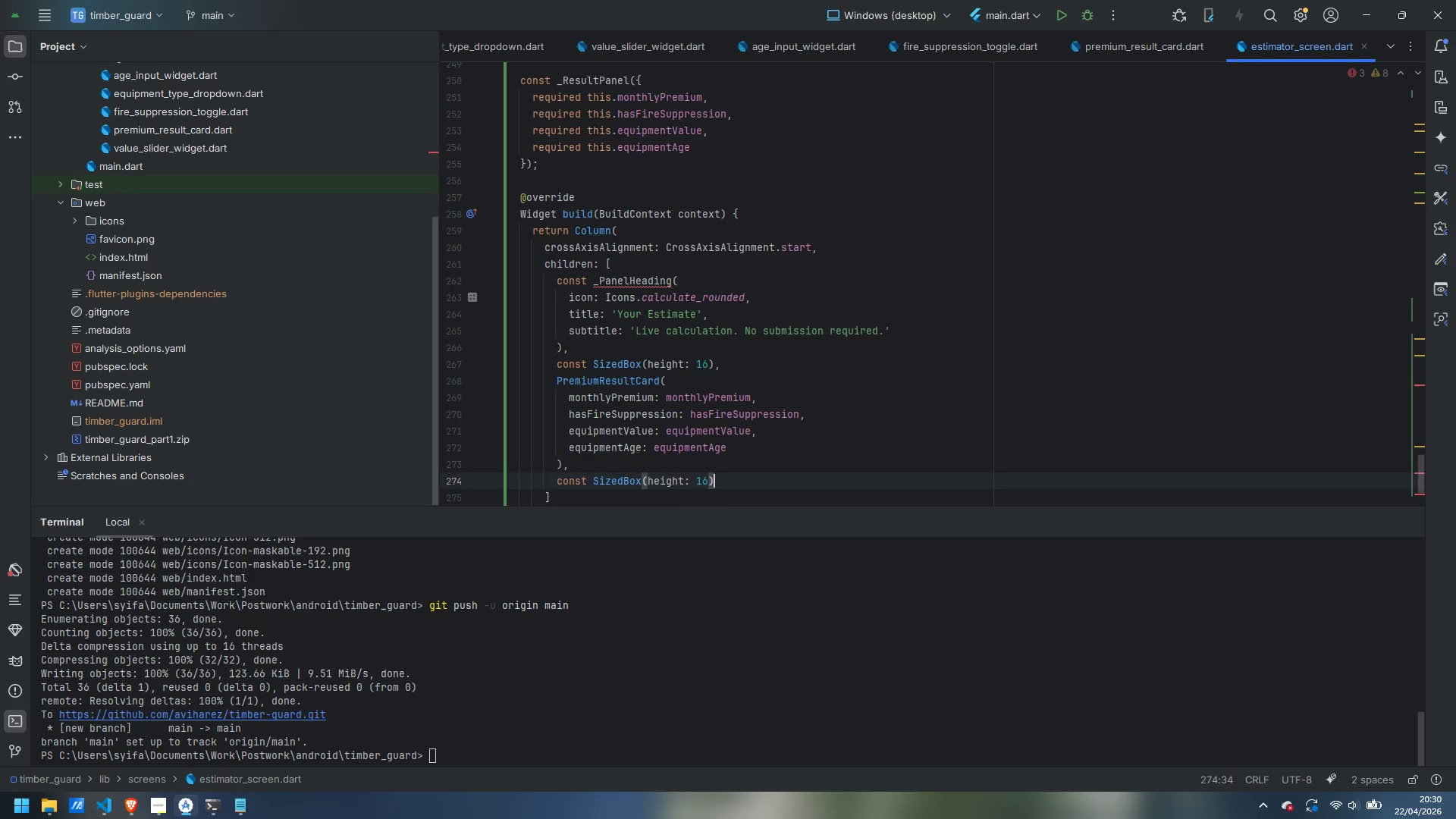 
 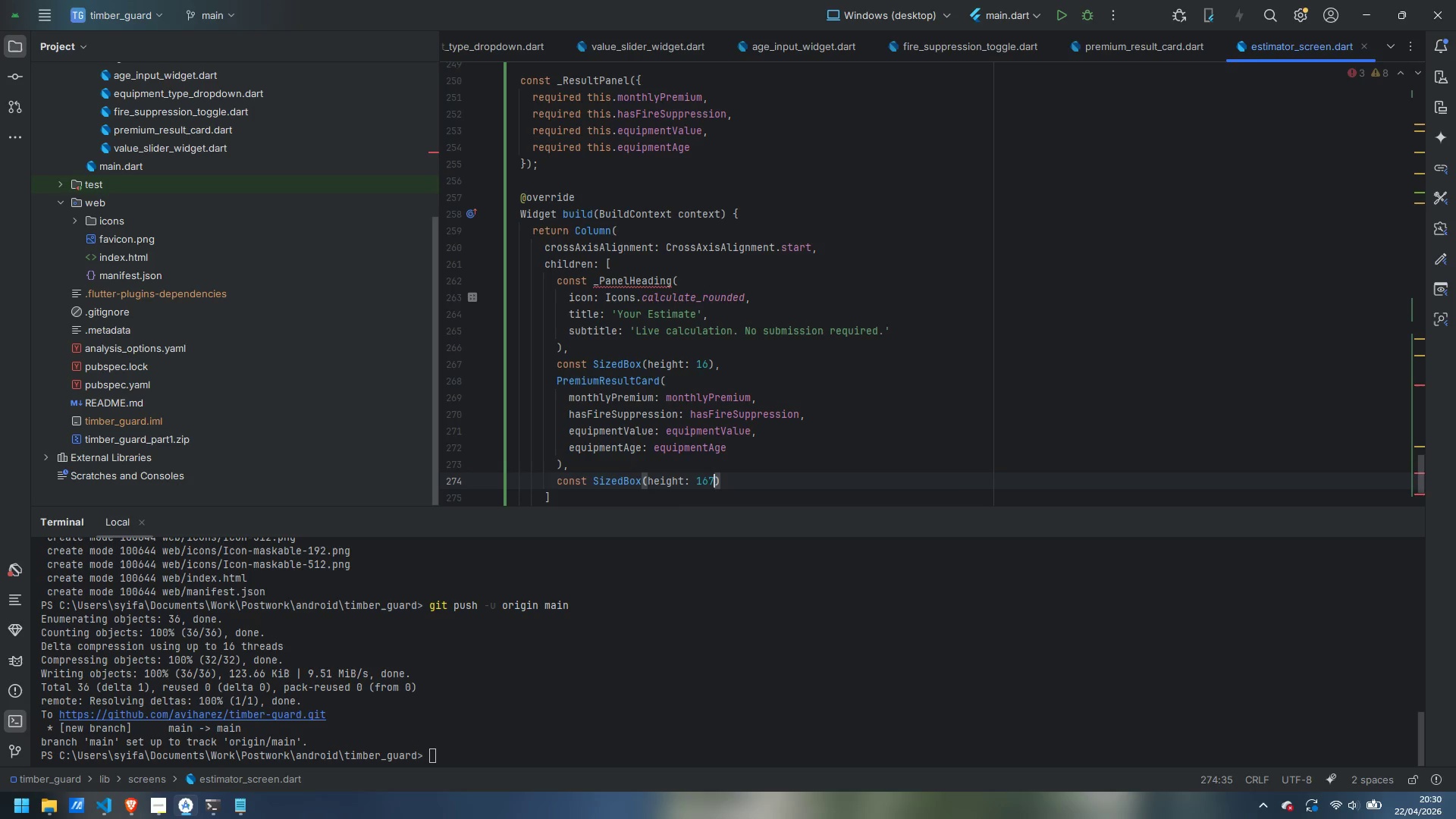 
key(ArrowRight)
 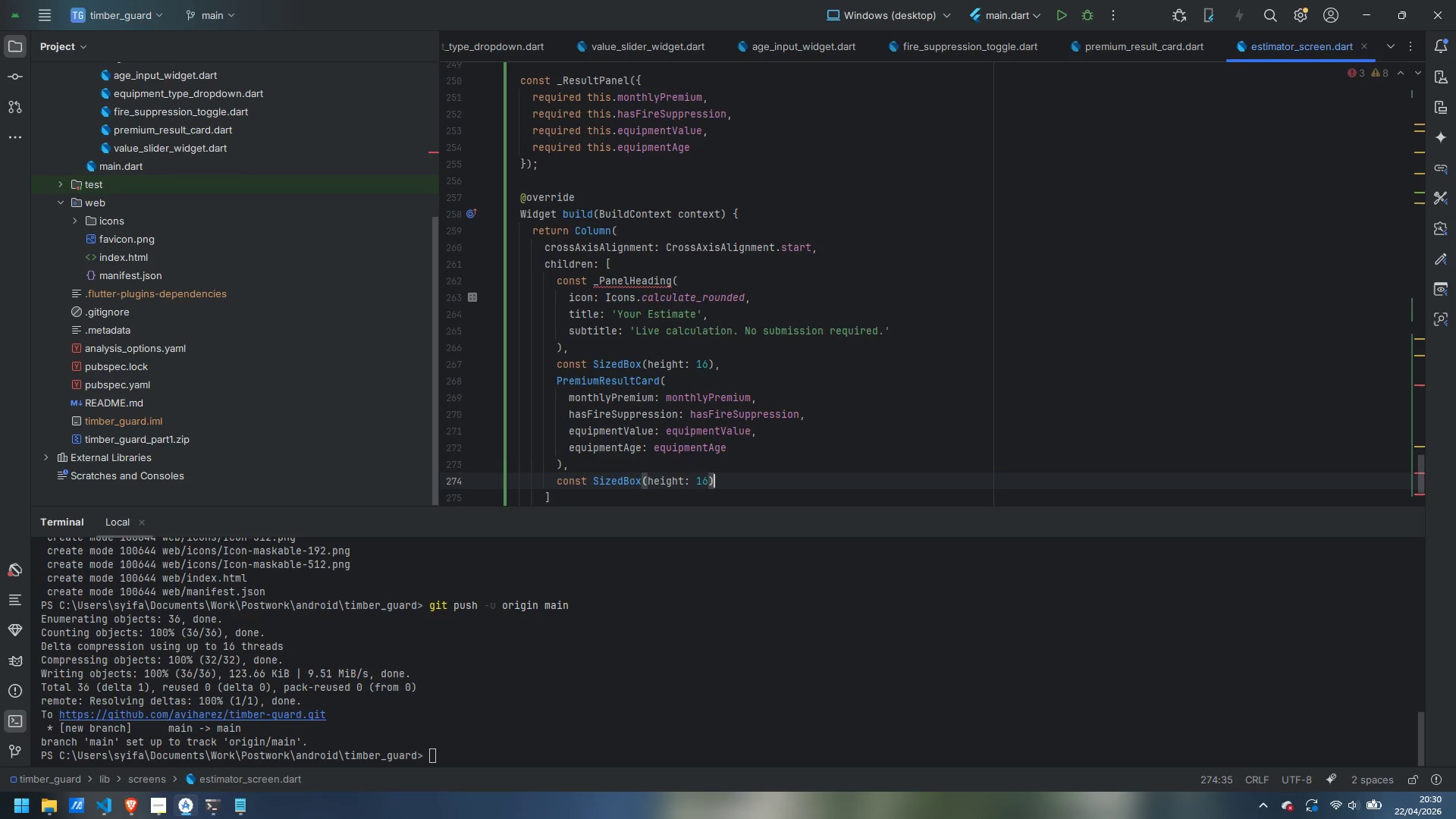 
key(Comma)
 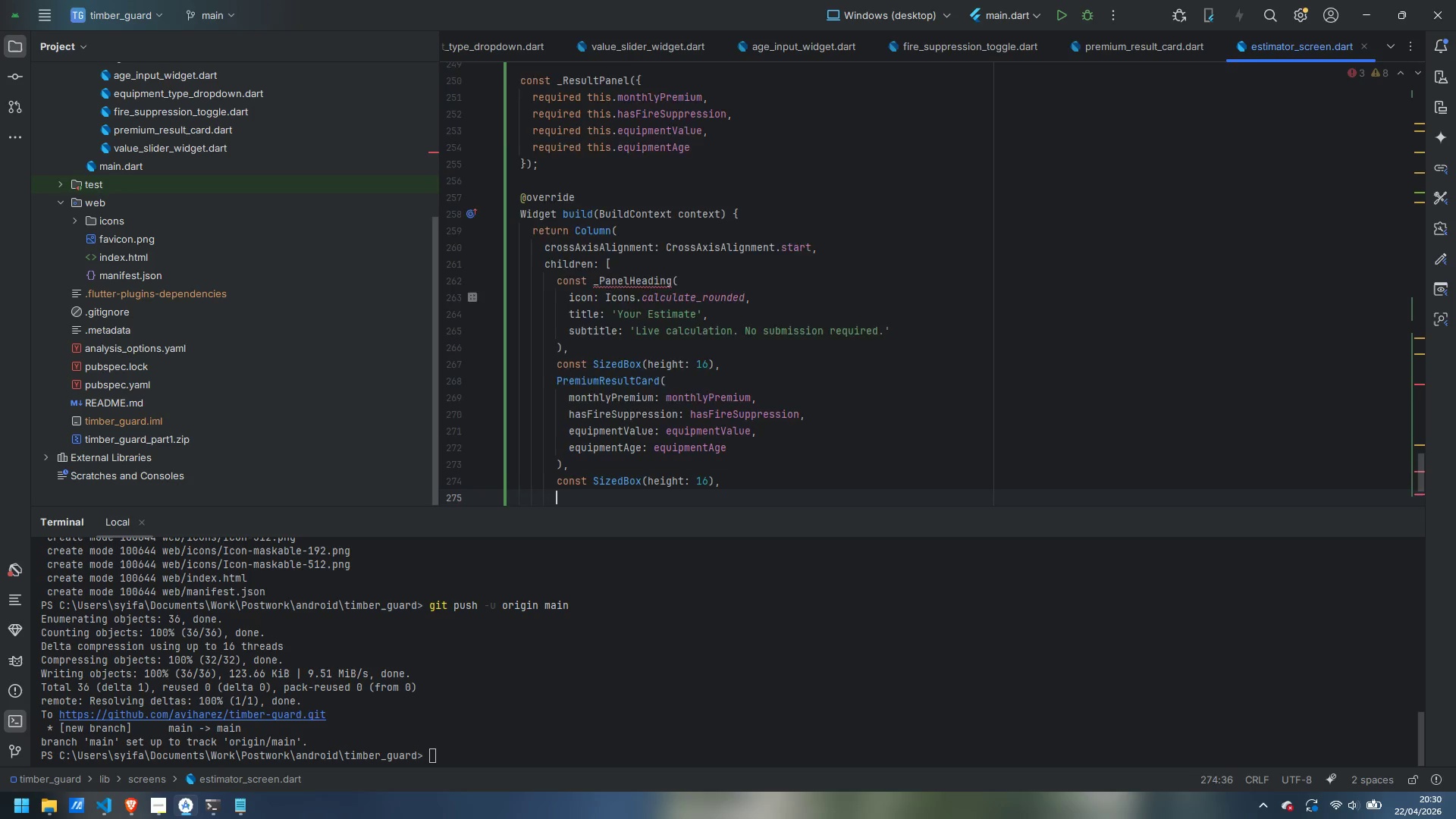 
key(Enter)
 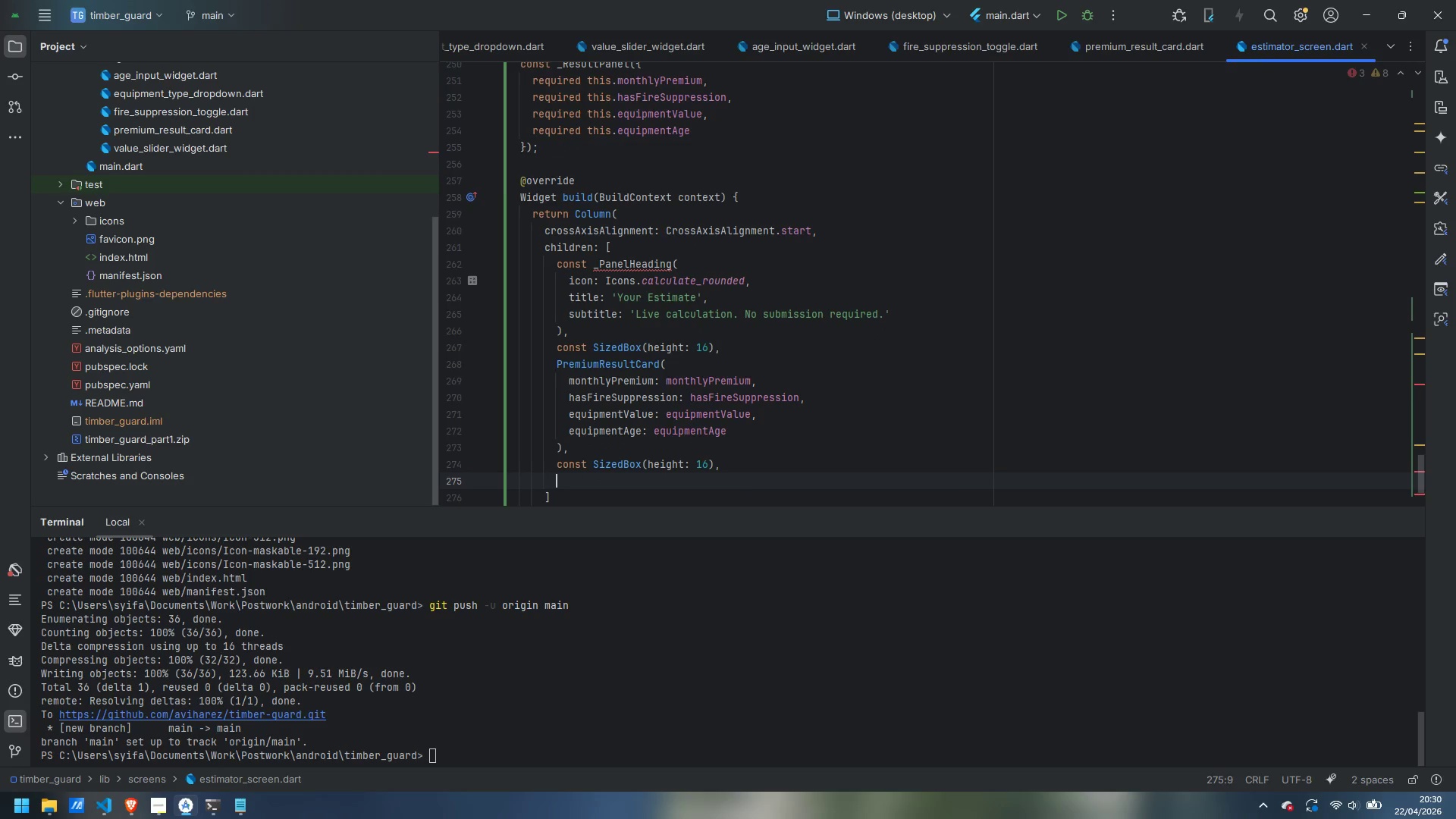 
type(const _InfoChips())
 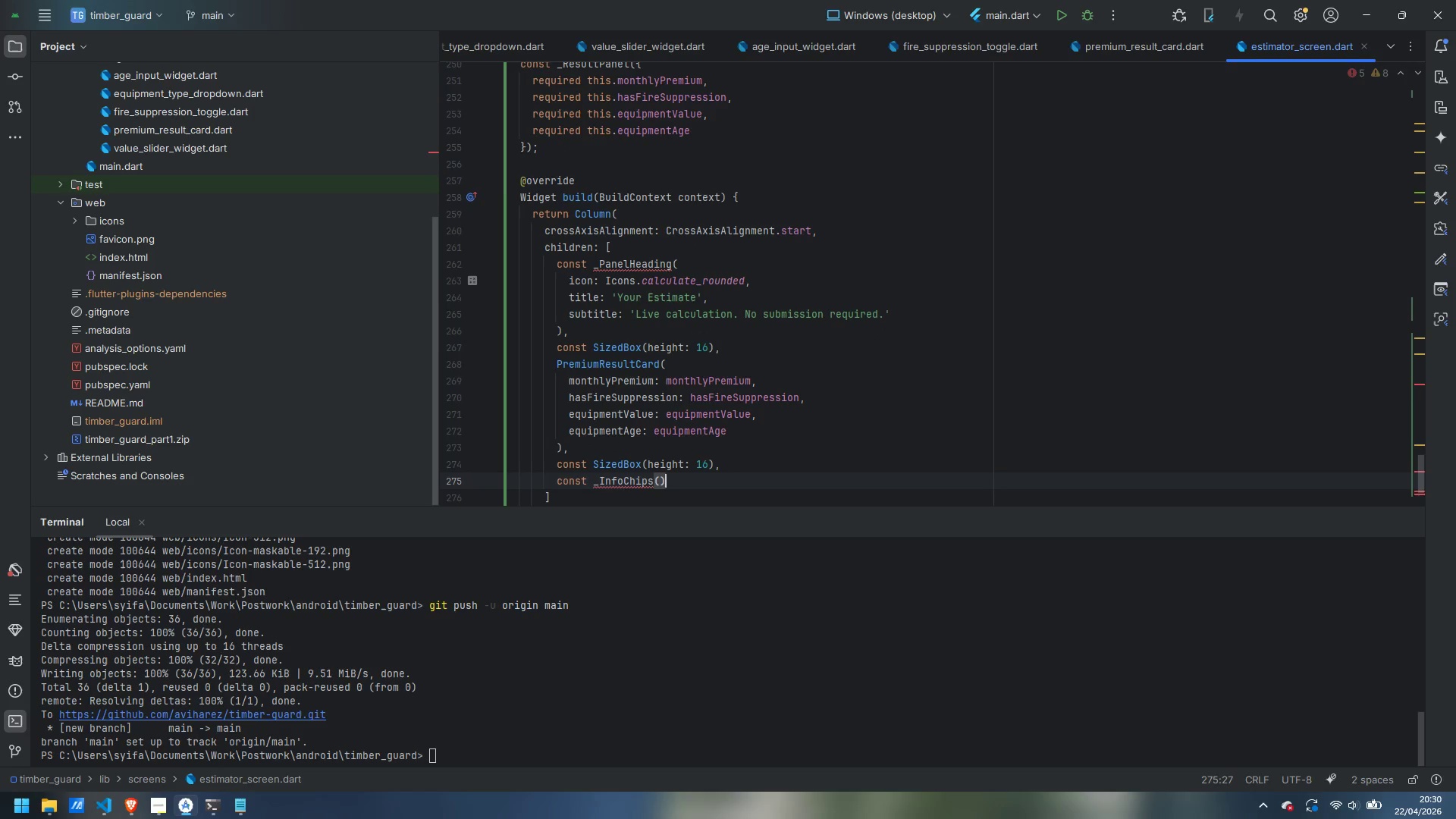 
scroll: coordinate [864, 432], scroll_direction: down, amount: 3.0
 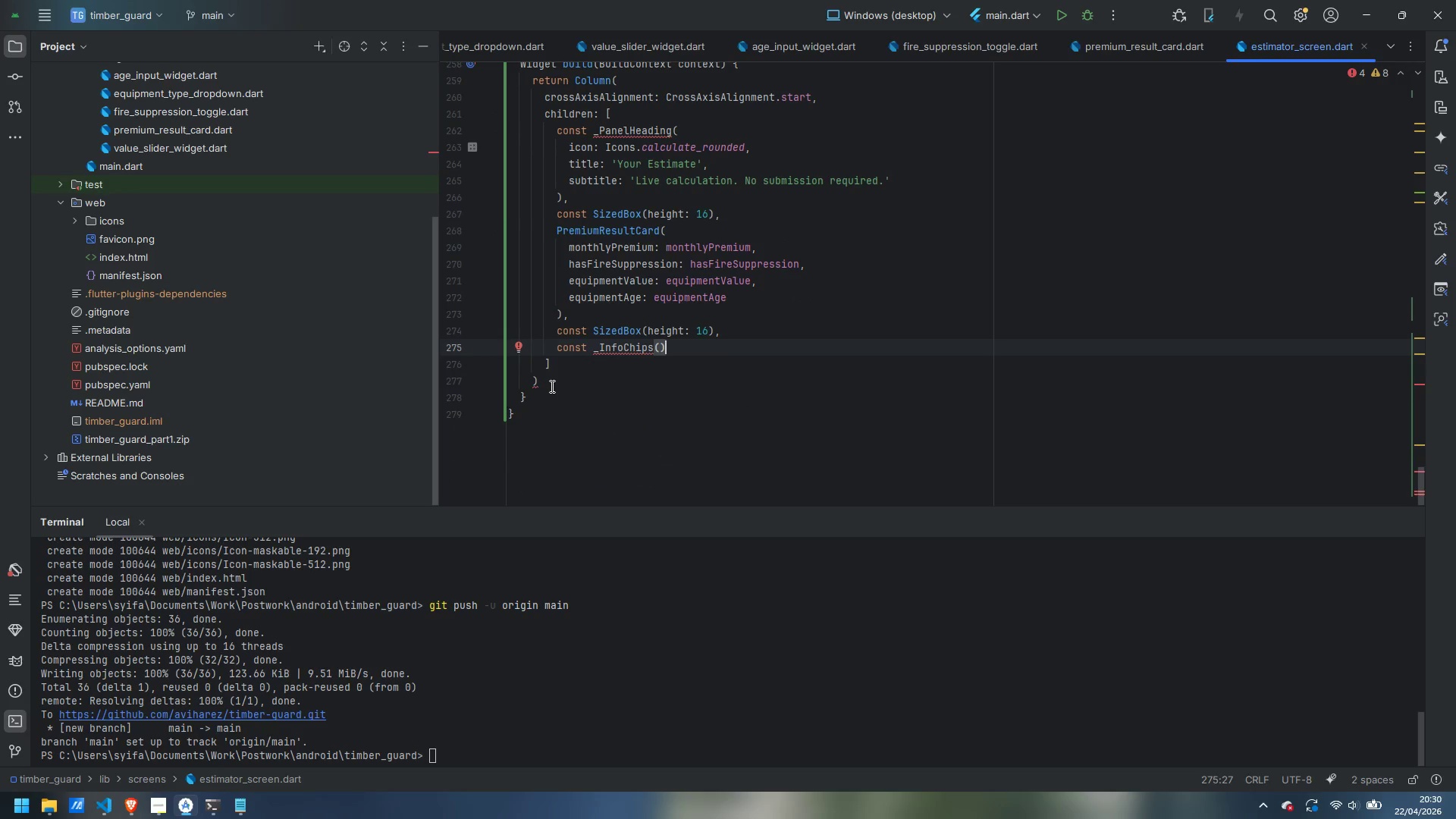 
left_click([556, 381])
 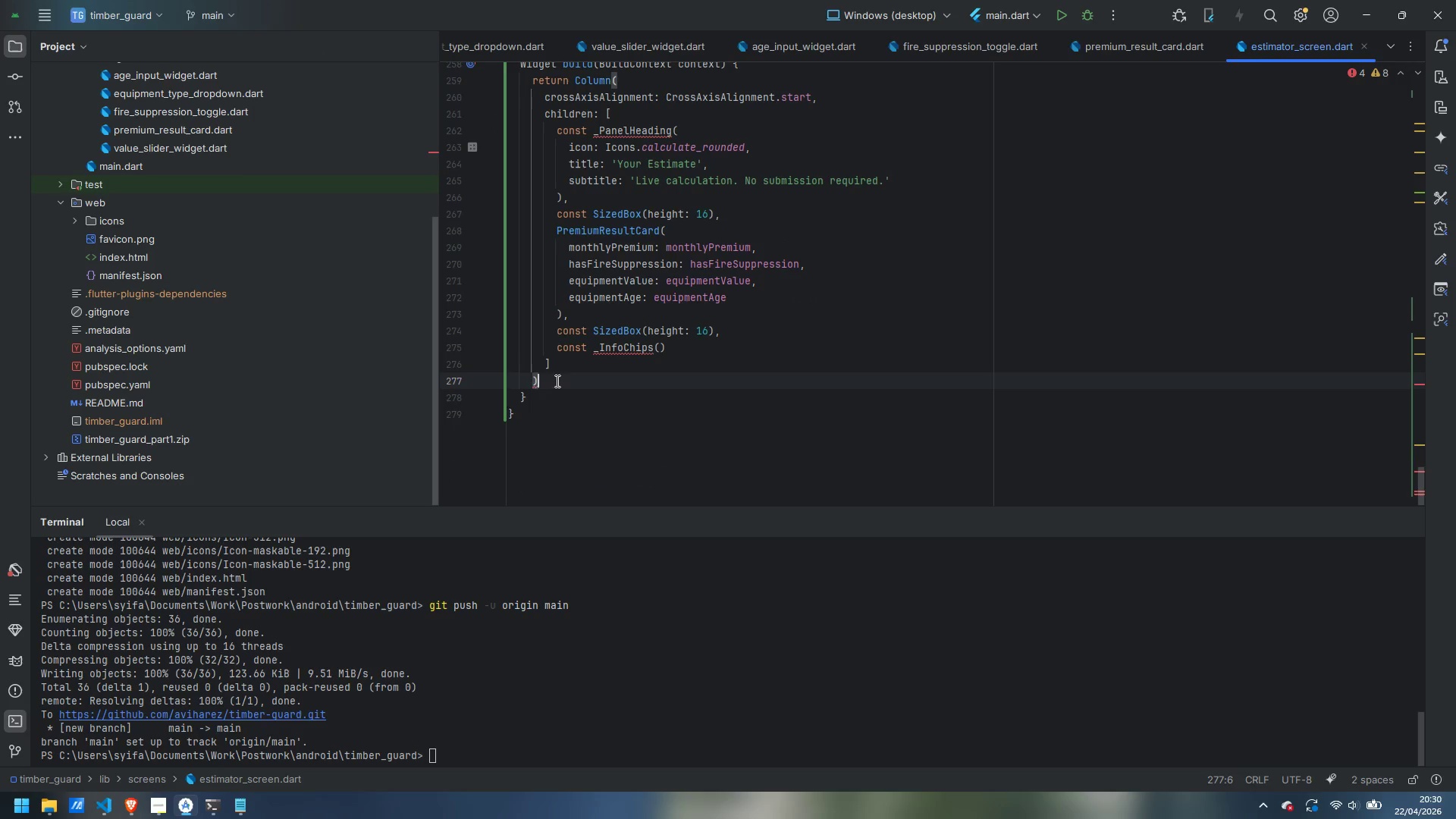 
key(Semicolon)
 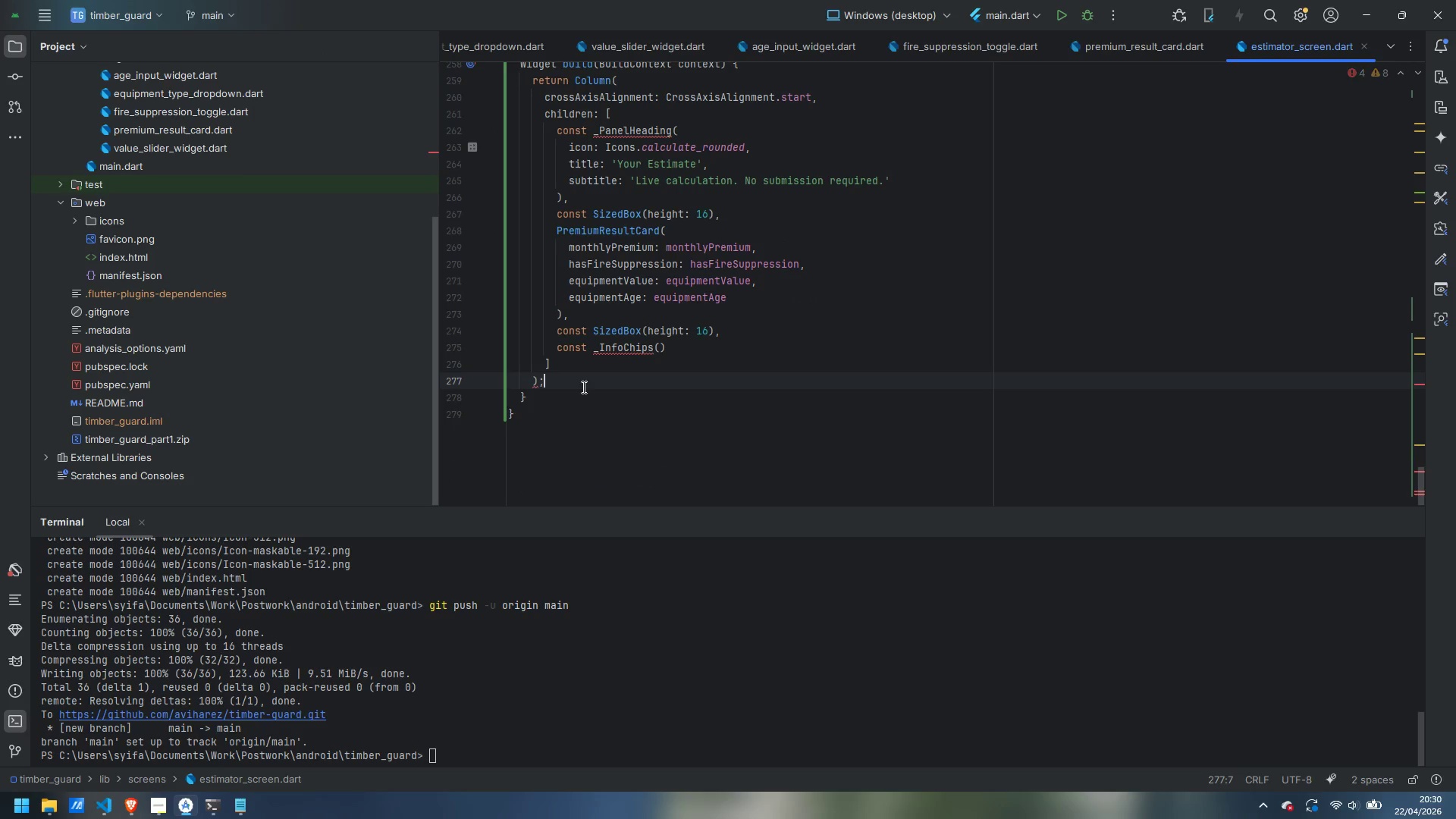 
scroll: coordinate [600, 396], scroll_direction: down, amount: 4.0
 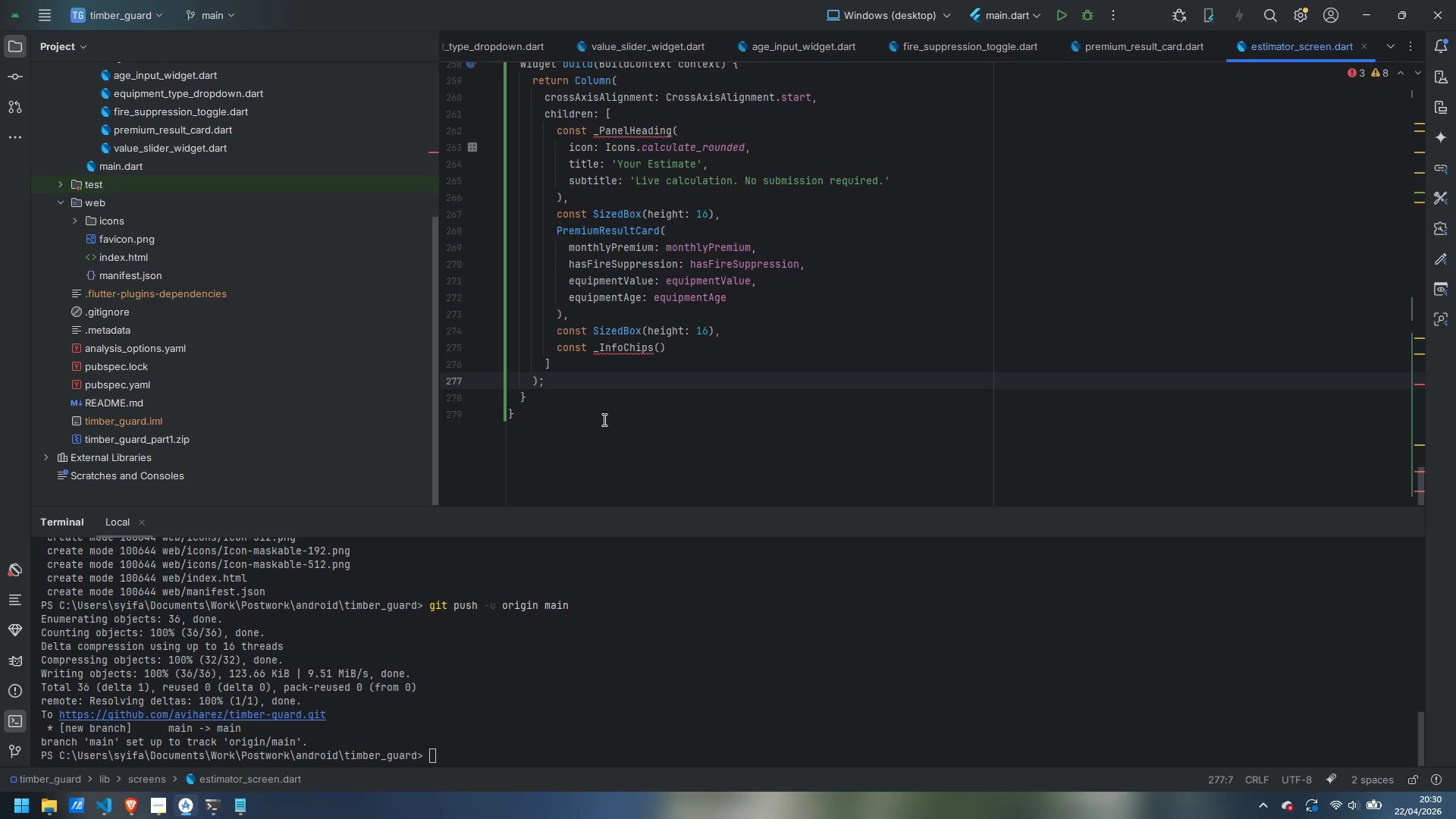 
wait(9.89)
 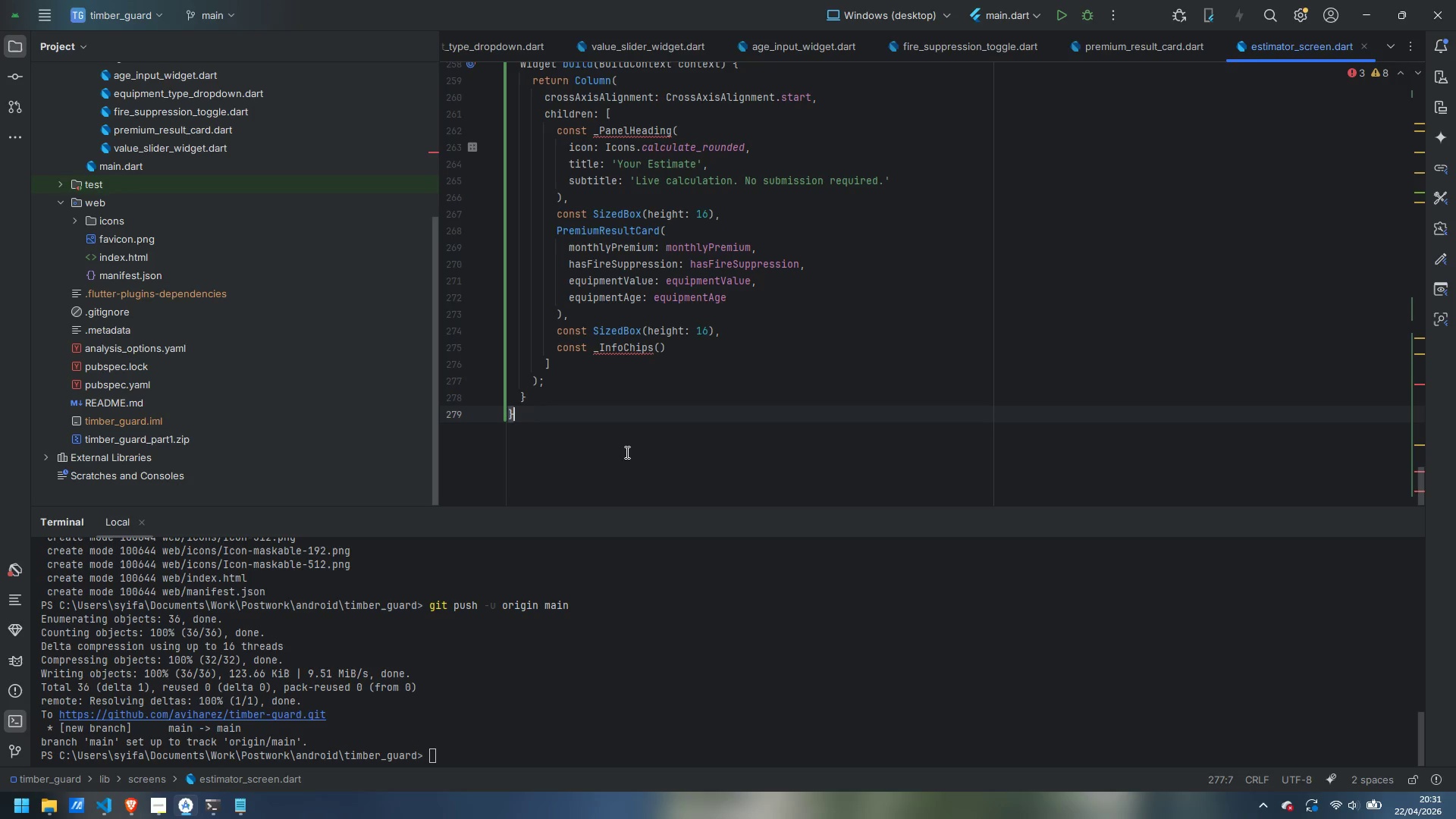 
left_click([626, 452])
 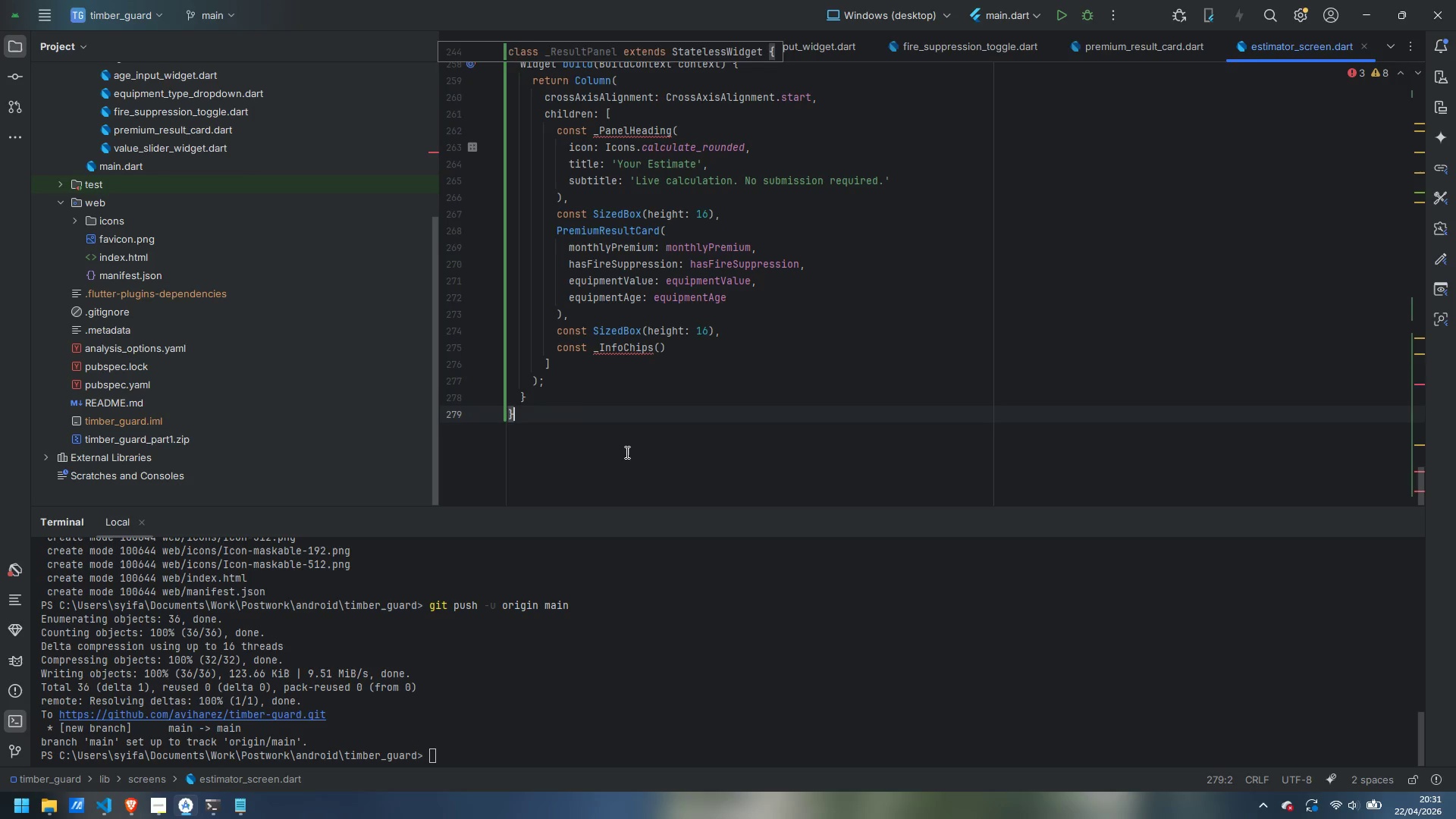 
scroll: coordinate [603, 419], scroll_direction: down, amount: 4.0
 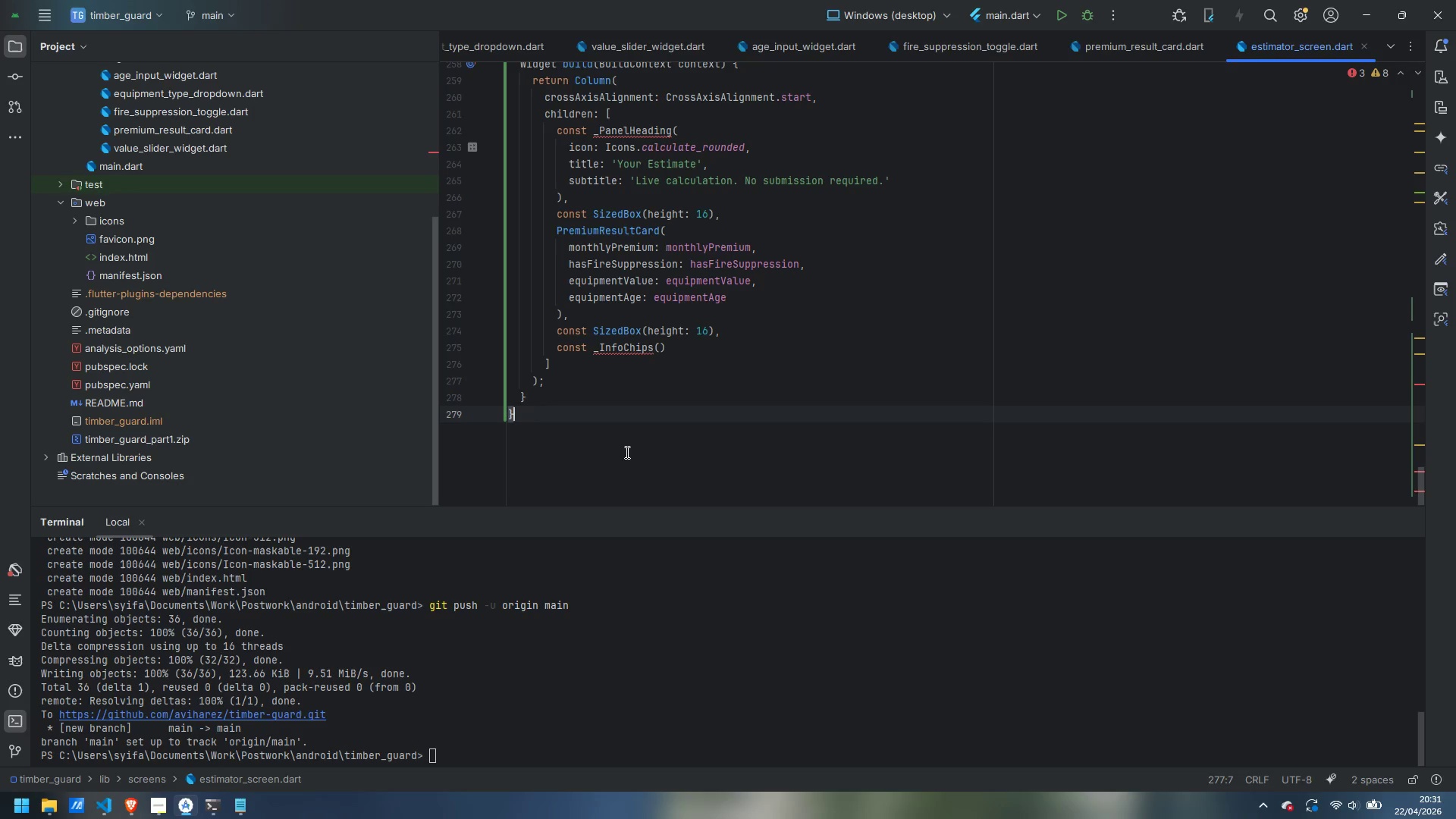 
key(Enter)
 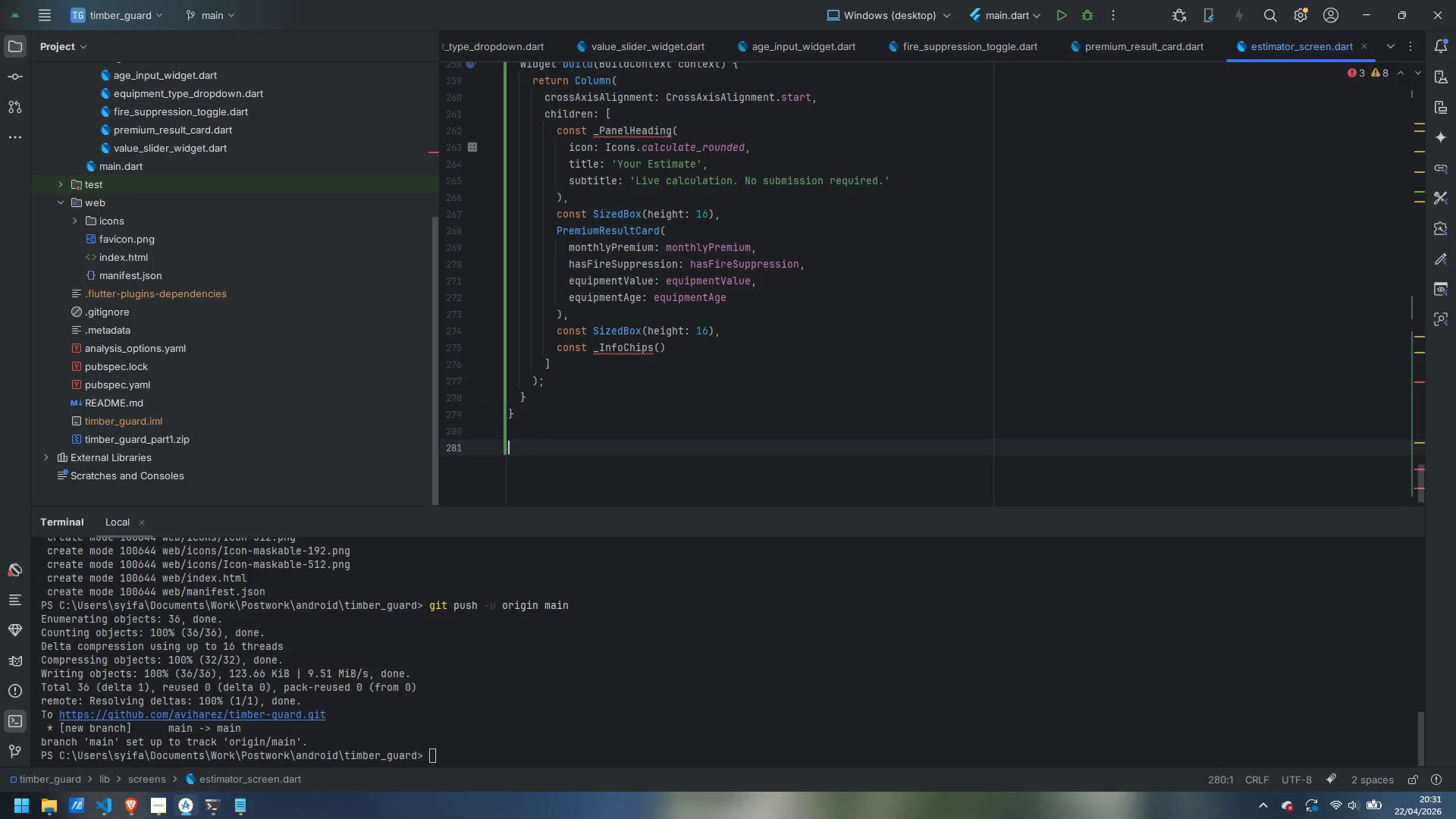 
key(Enter)
 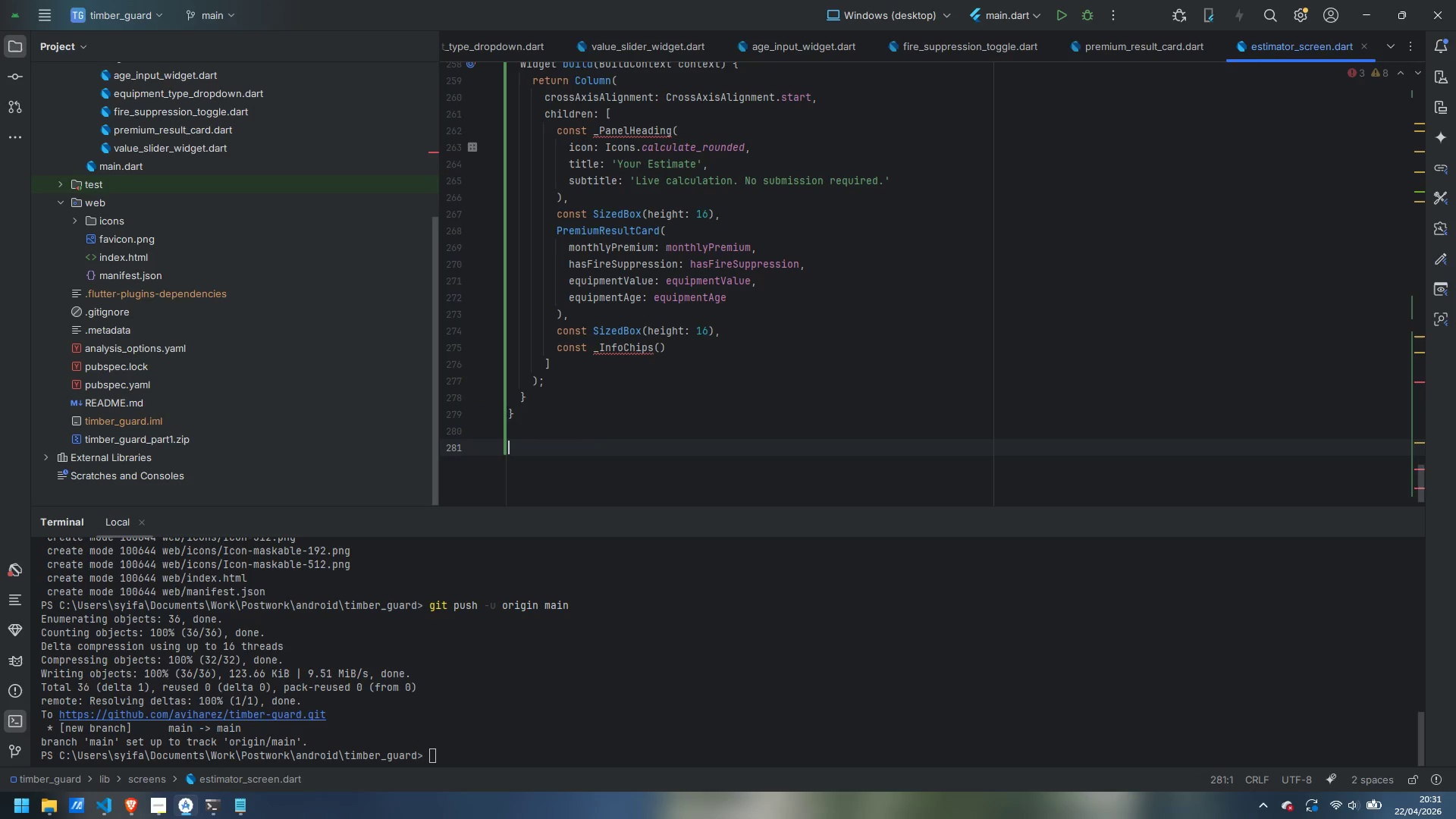 
type(// Footer)
 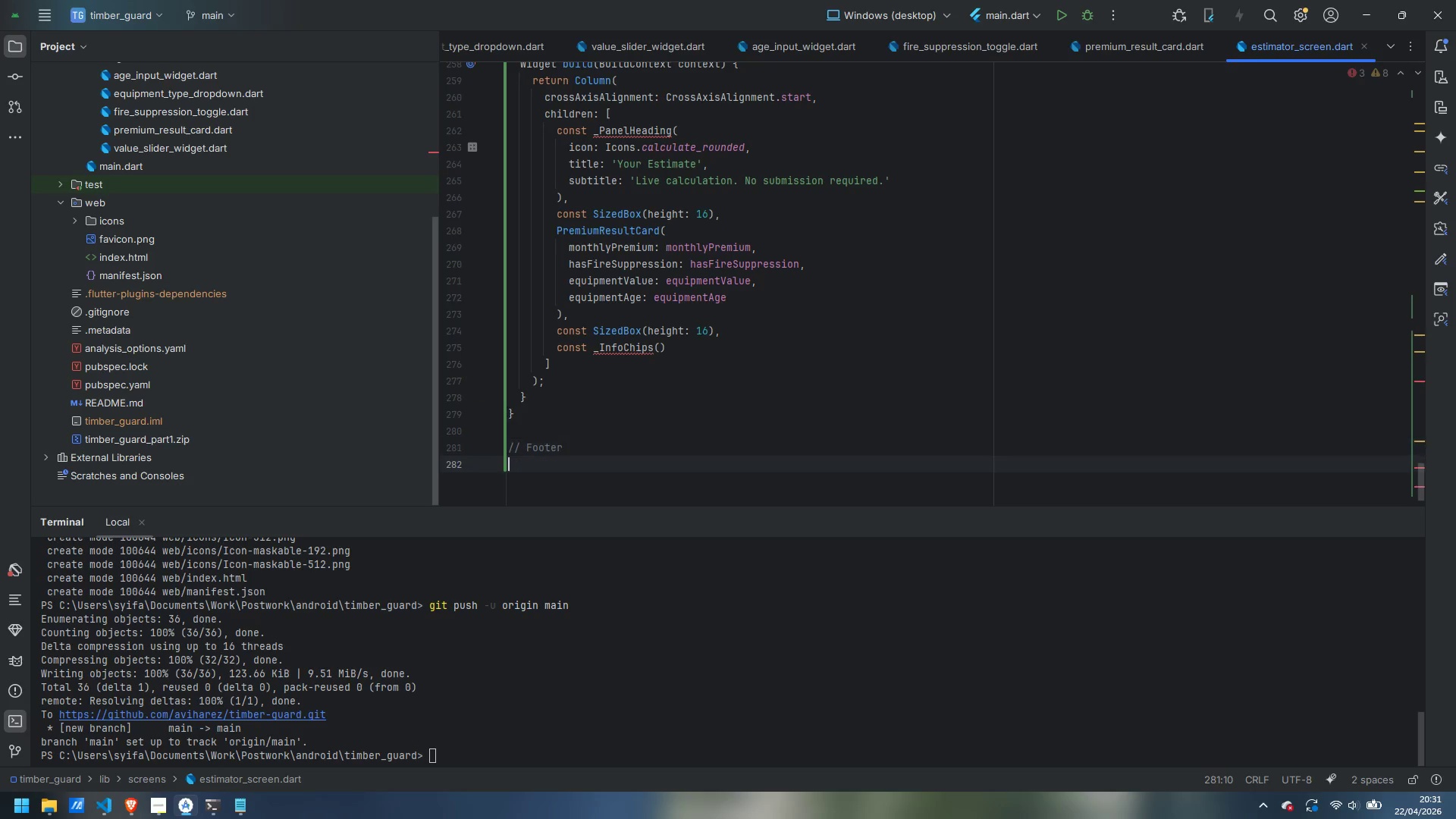 
key(Enter)
 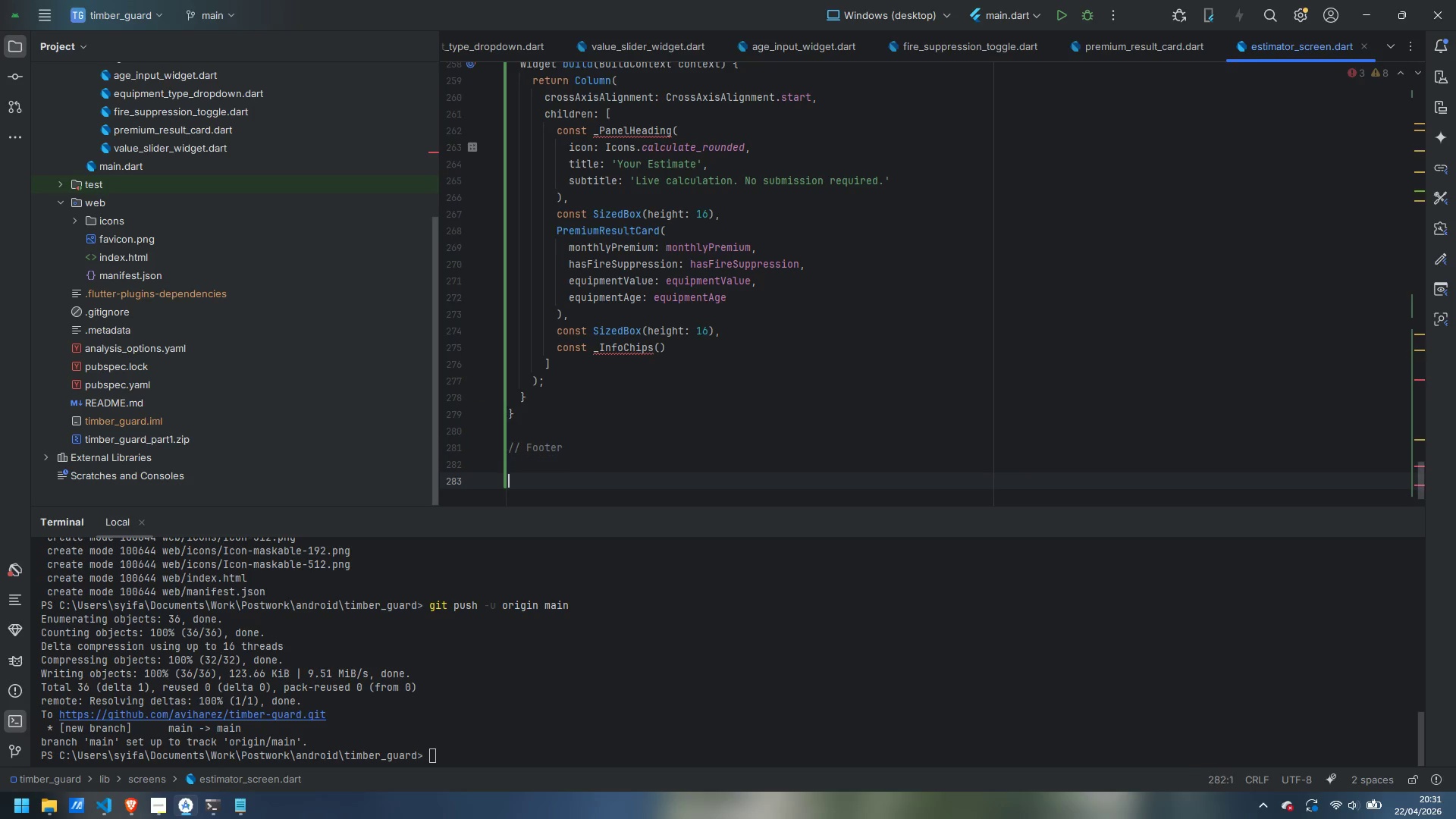 
key(Enter)
 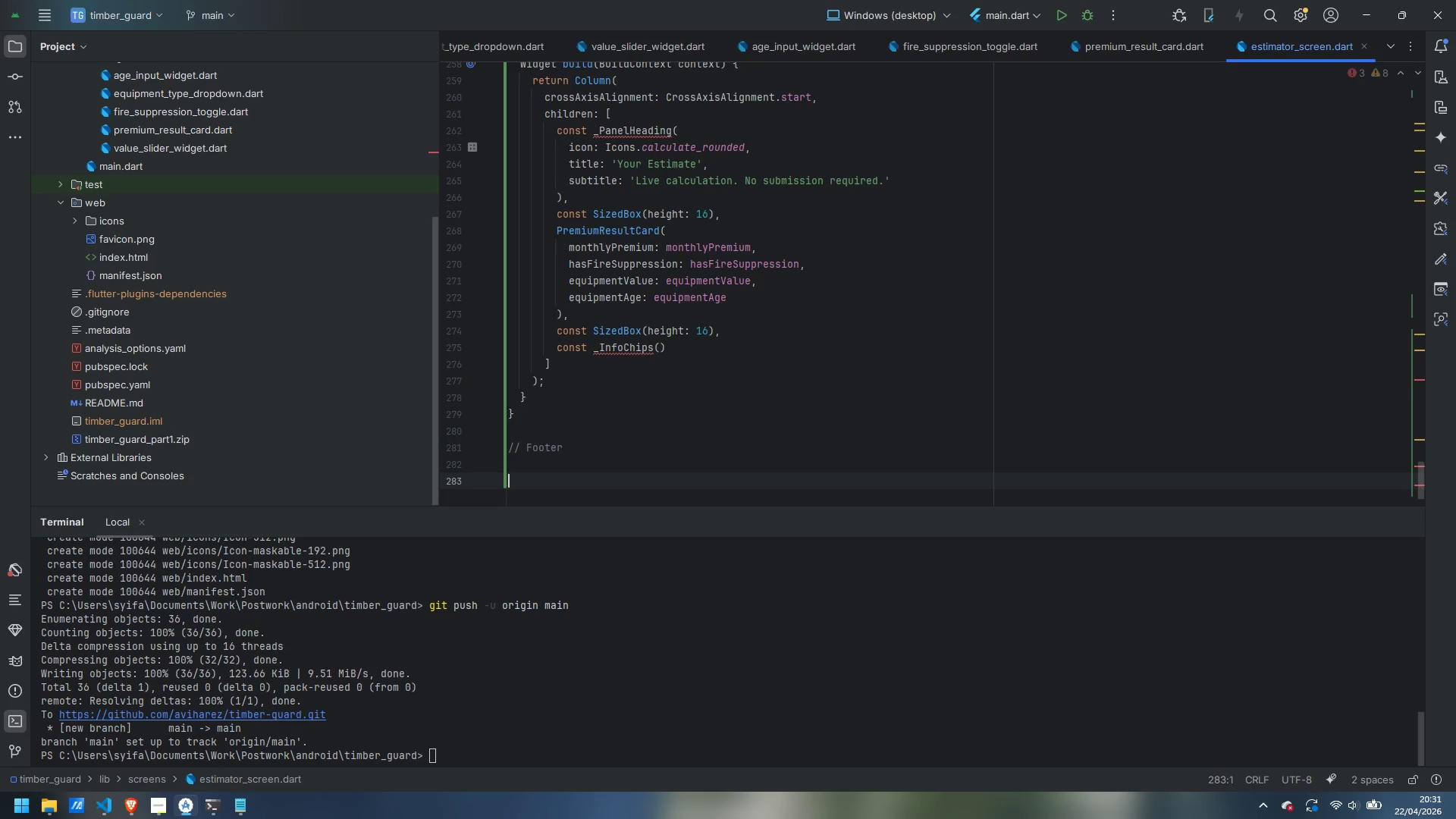 
type(class _Footer)
 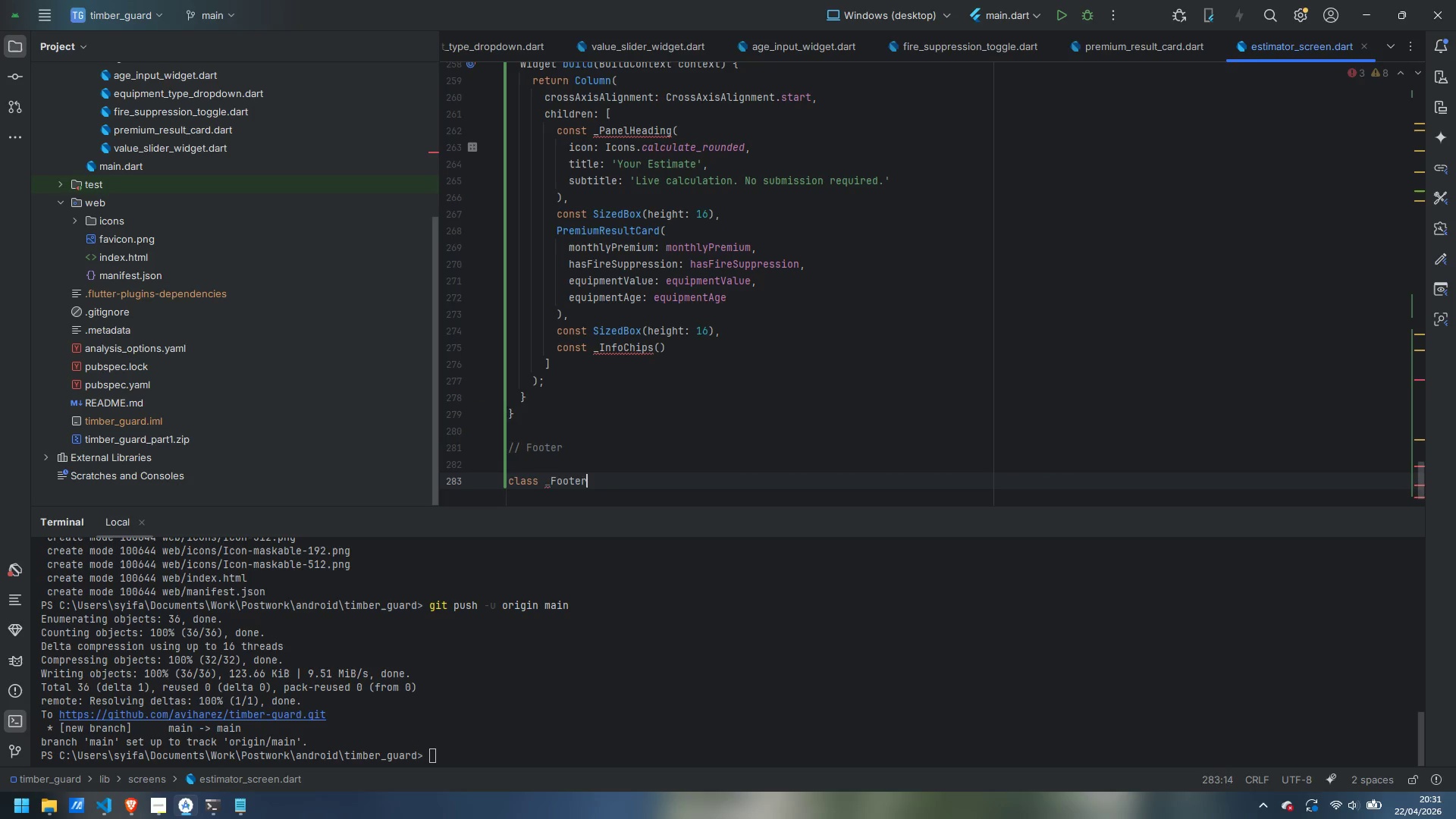 
type( extendws )
key(Backspace)
key(Backspace)
key(Backspace)
type(s Statle)
key(Backspace)
key(Backspace)
type(elessWidget {)
 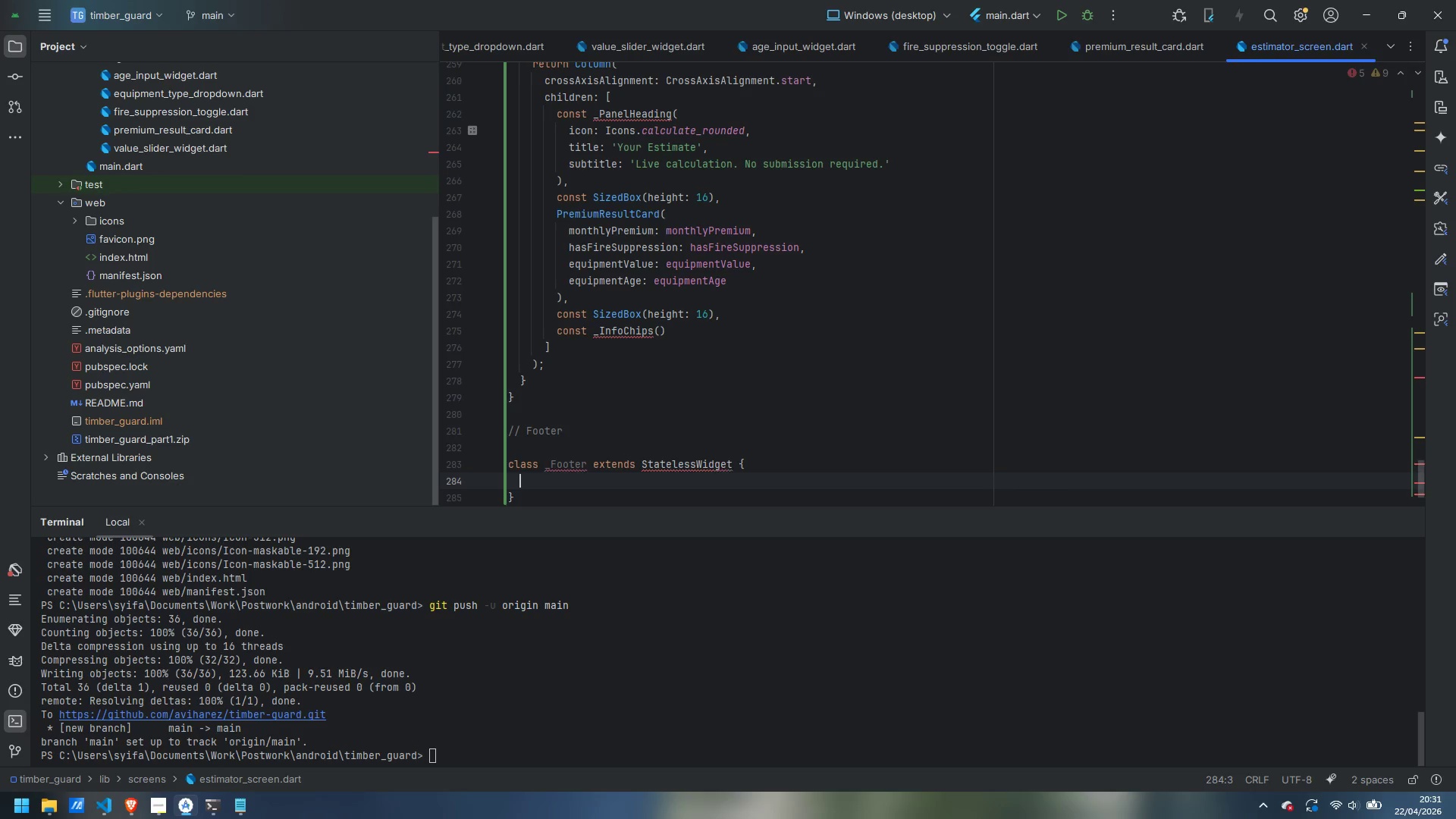 
 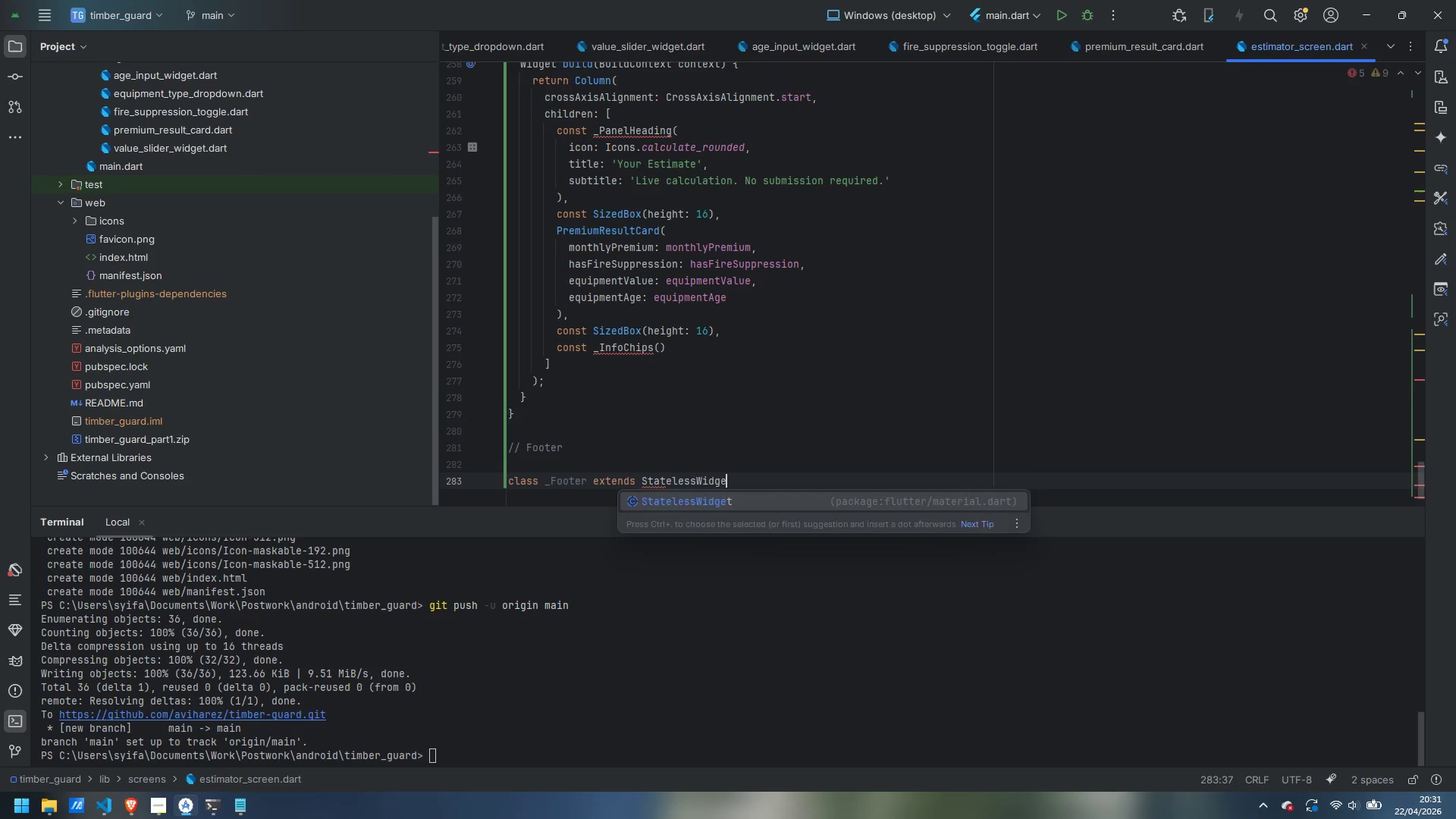 
key(Enter)
 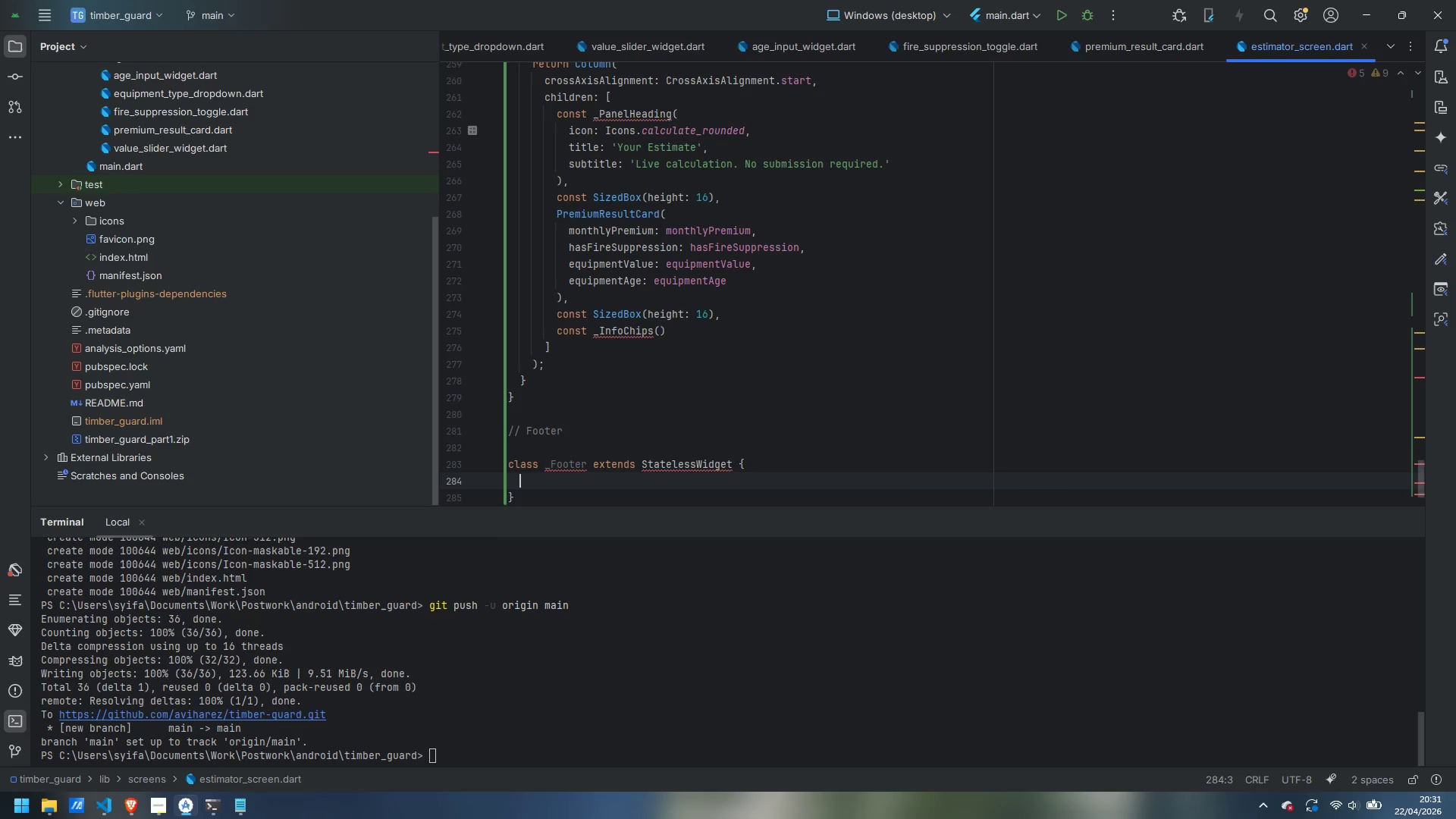 
type(const _Footer();)
 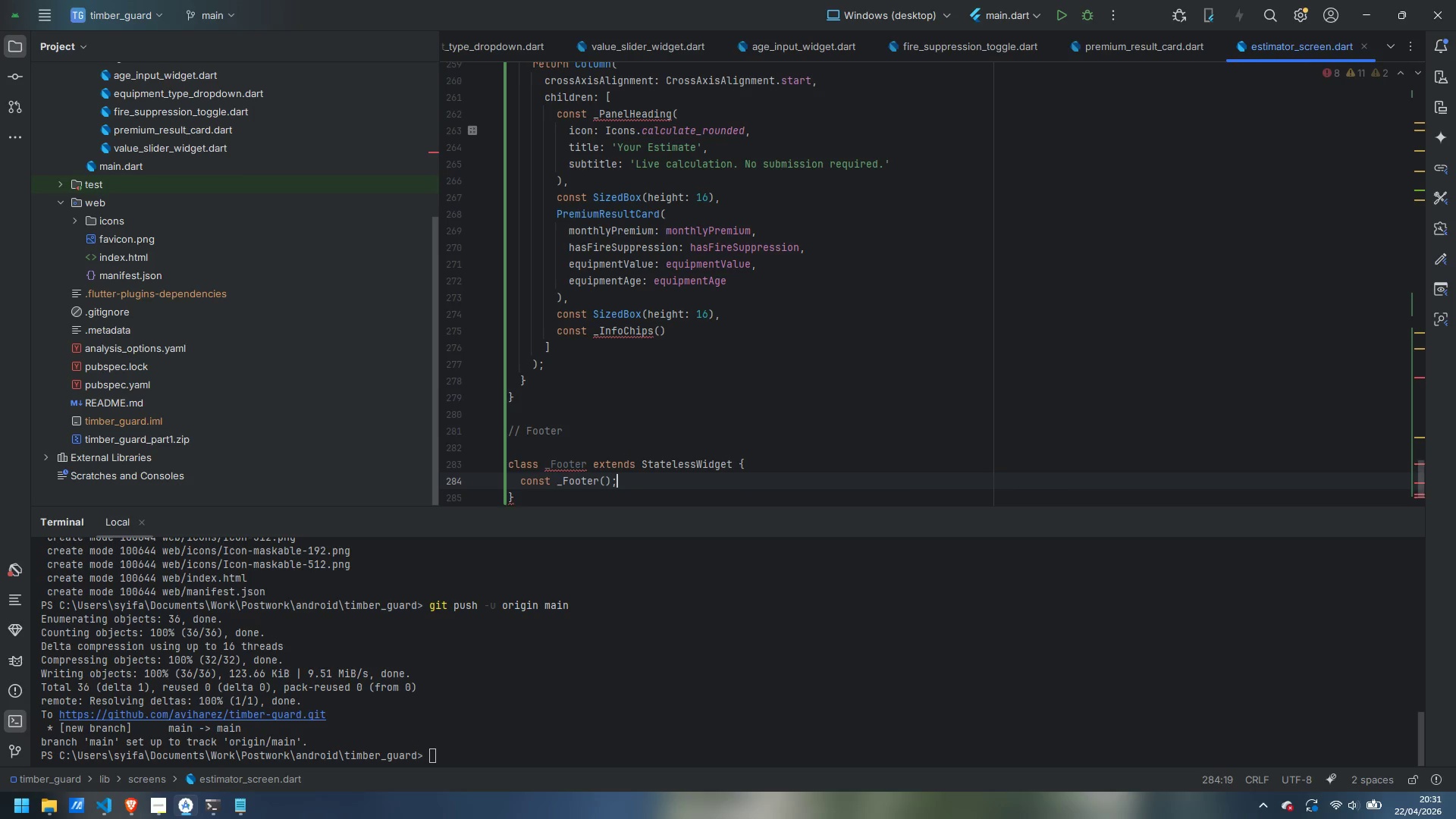 
key(Enter)
 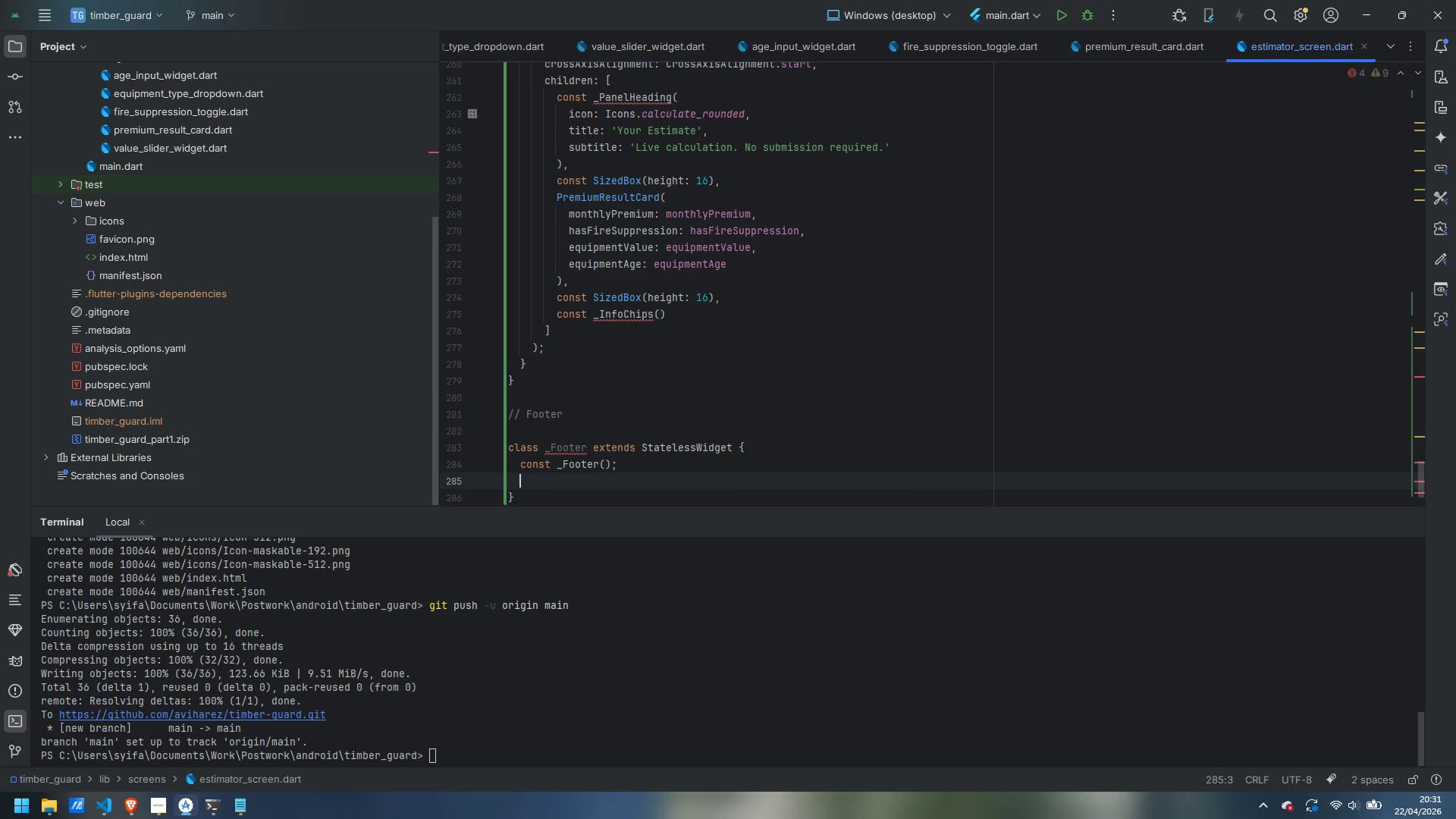 
key(Enter)
 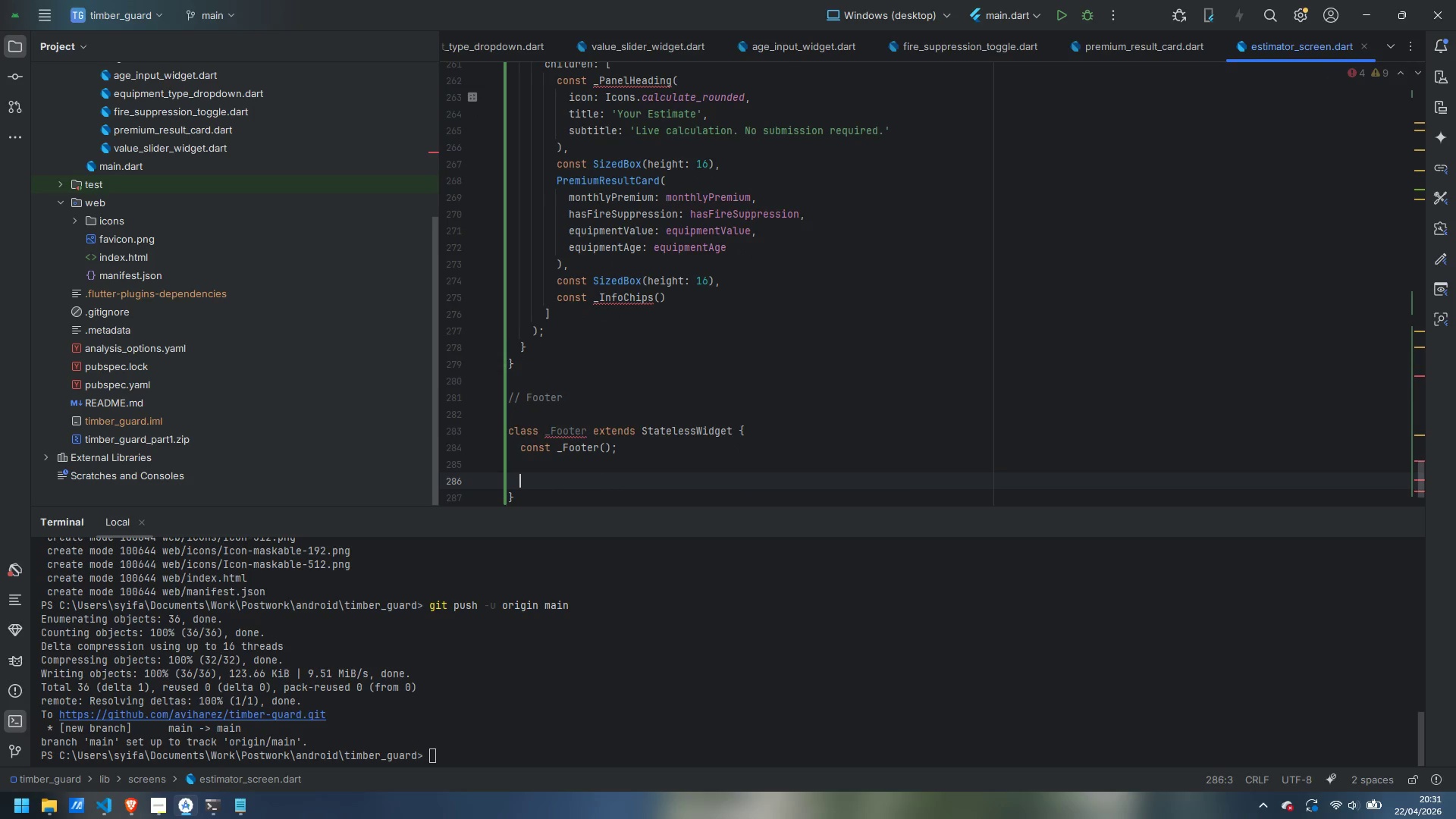 
type(bui)
key(Tab)
key(Backspace)
key(Backspace)
key(Backspace)
key(Backspace)
key(Backspace)
key(Backspace)
 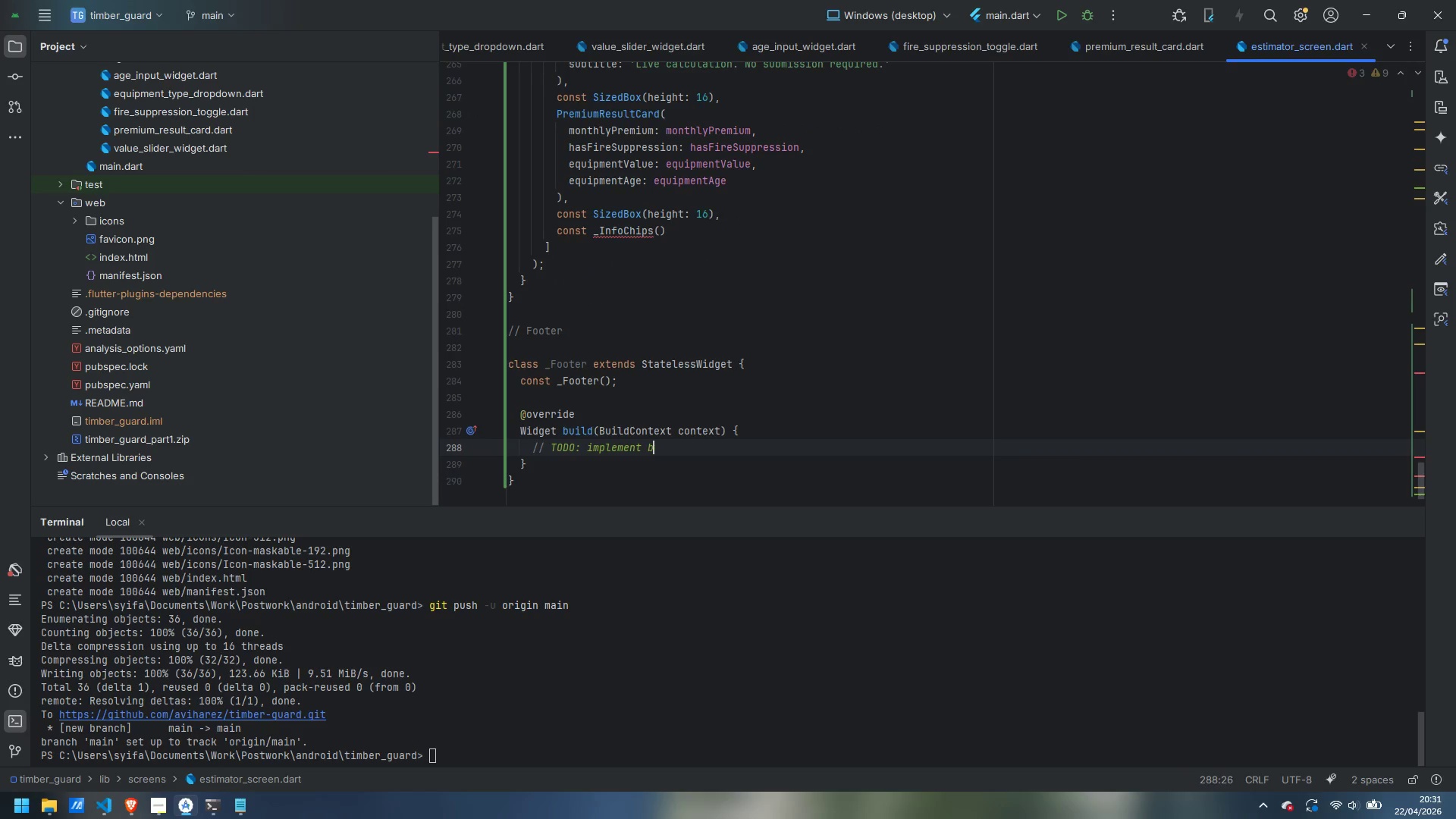 
key(Control+Backspace)
 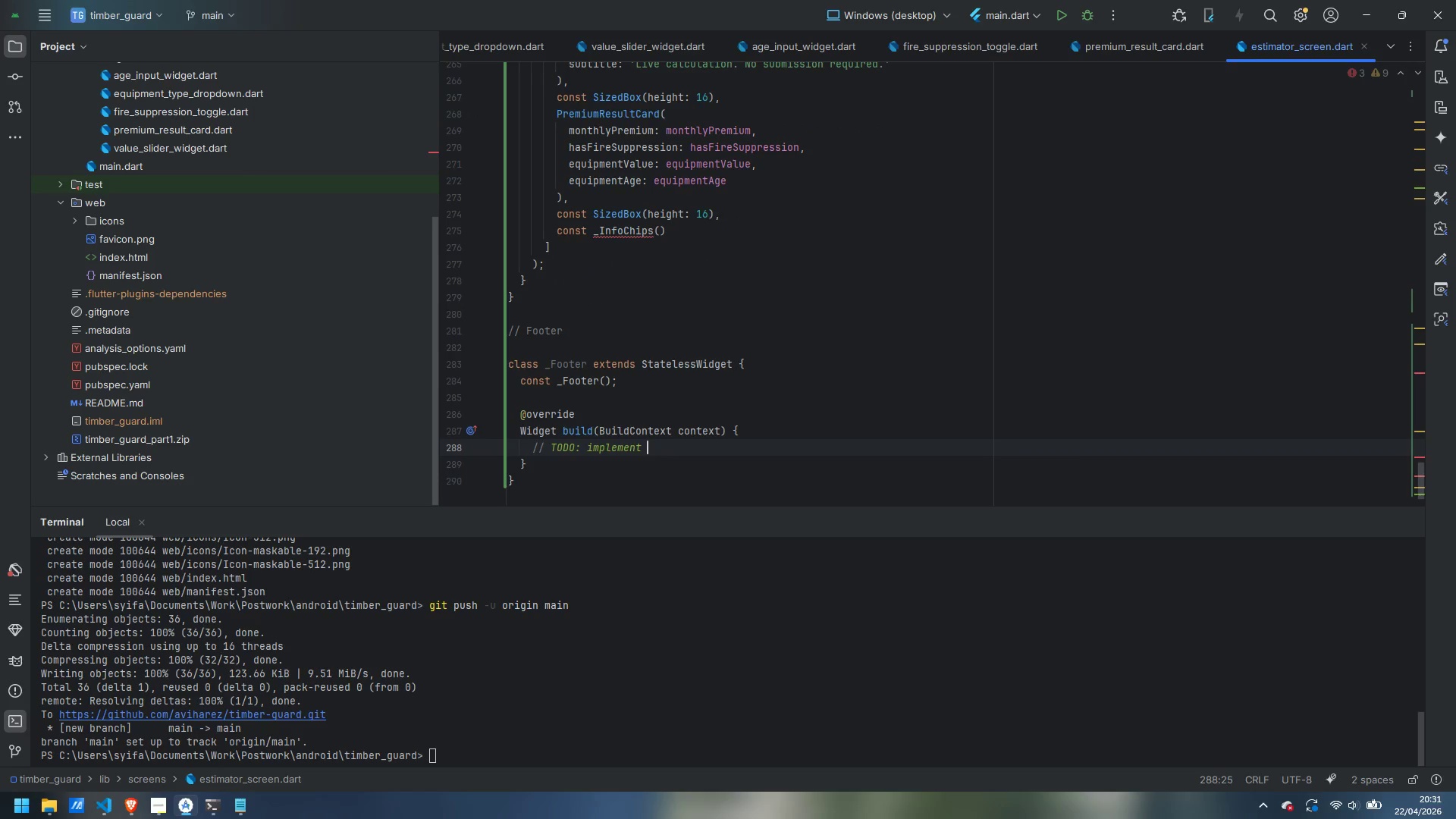 
key(Control+Backspace)
 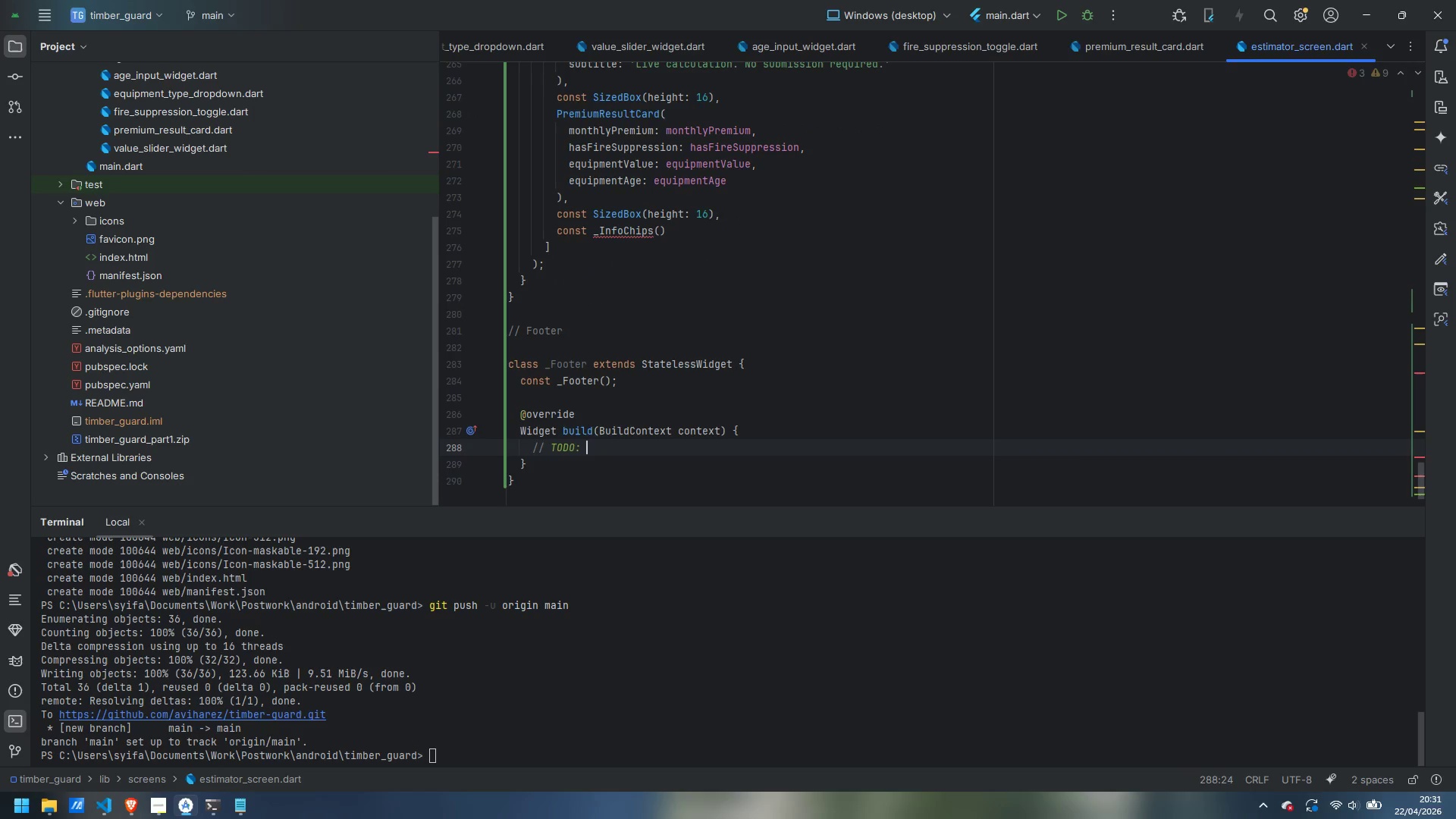 
key(Control+Backspace)
 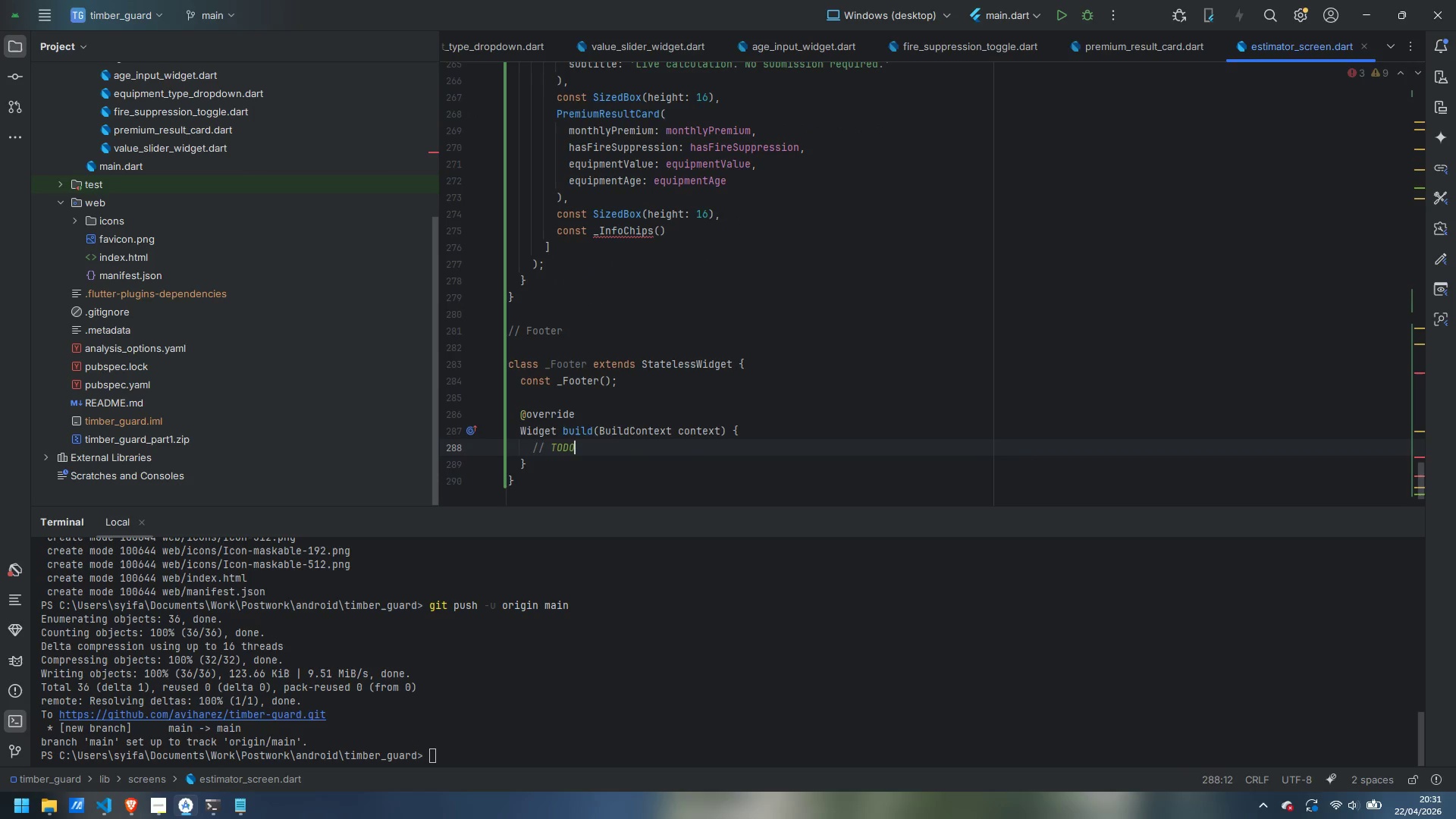 
key(Control+Backspace)
 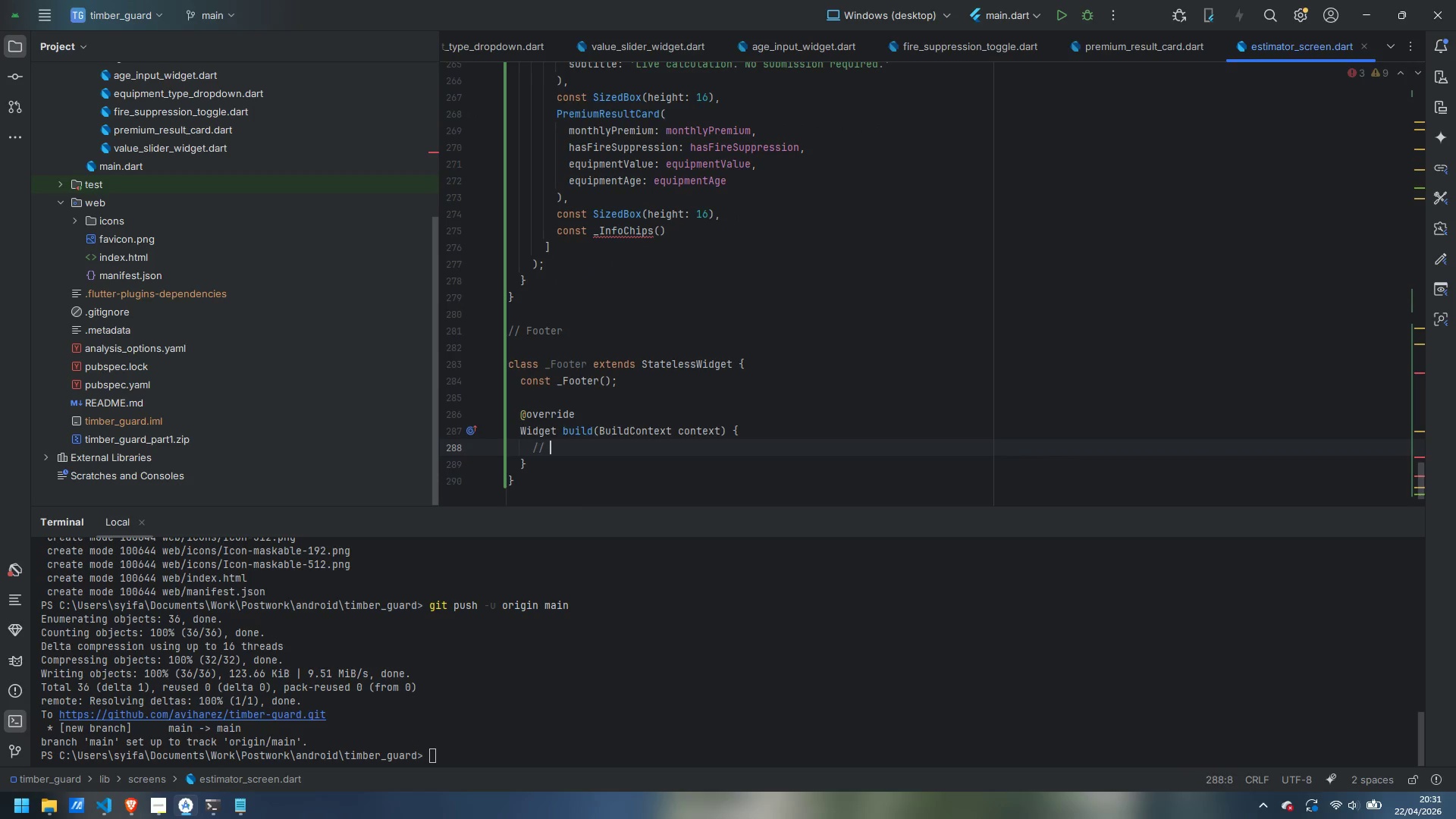 
key(Control+Backspace)
 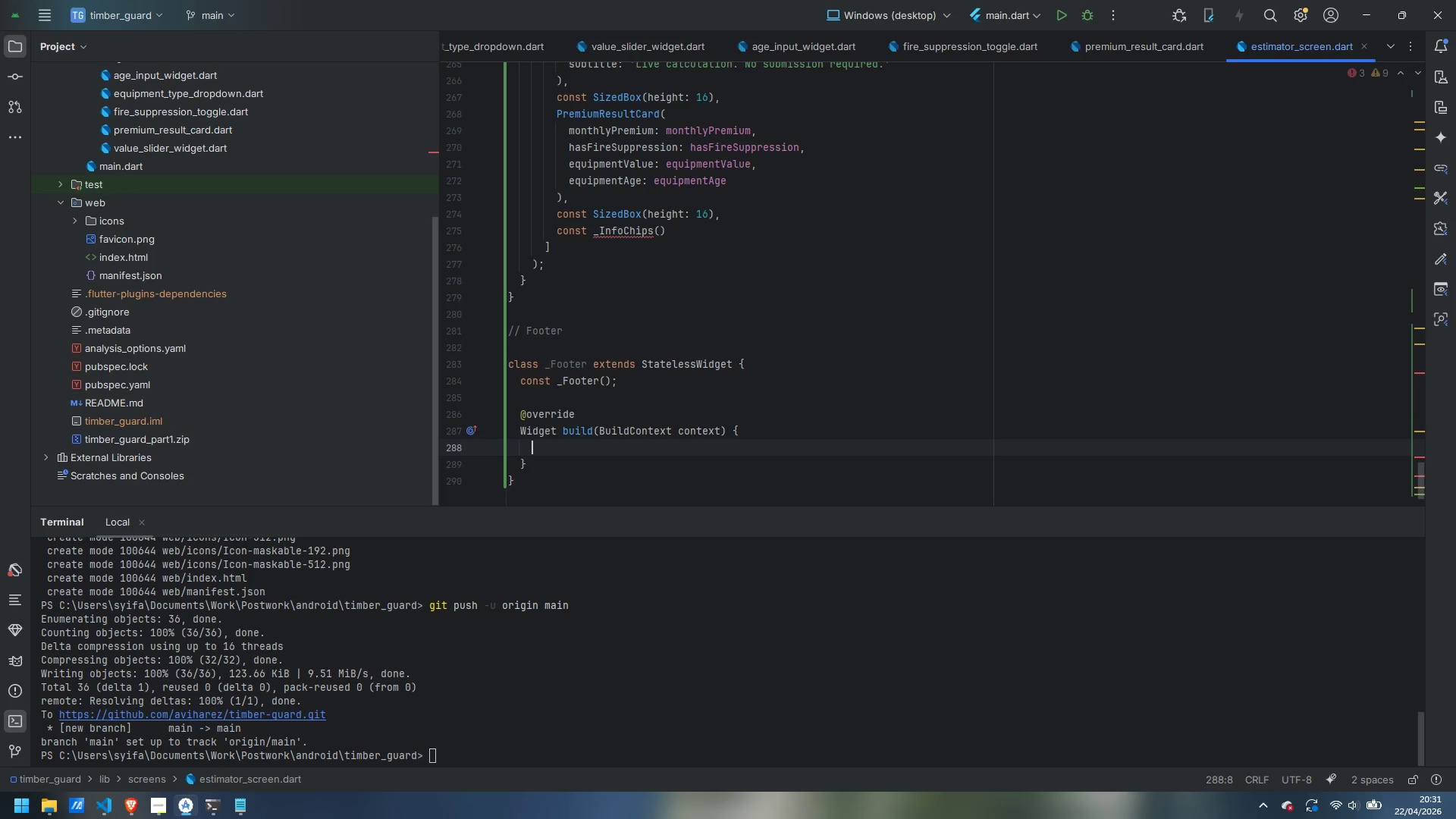 
key(Backspace)
 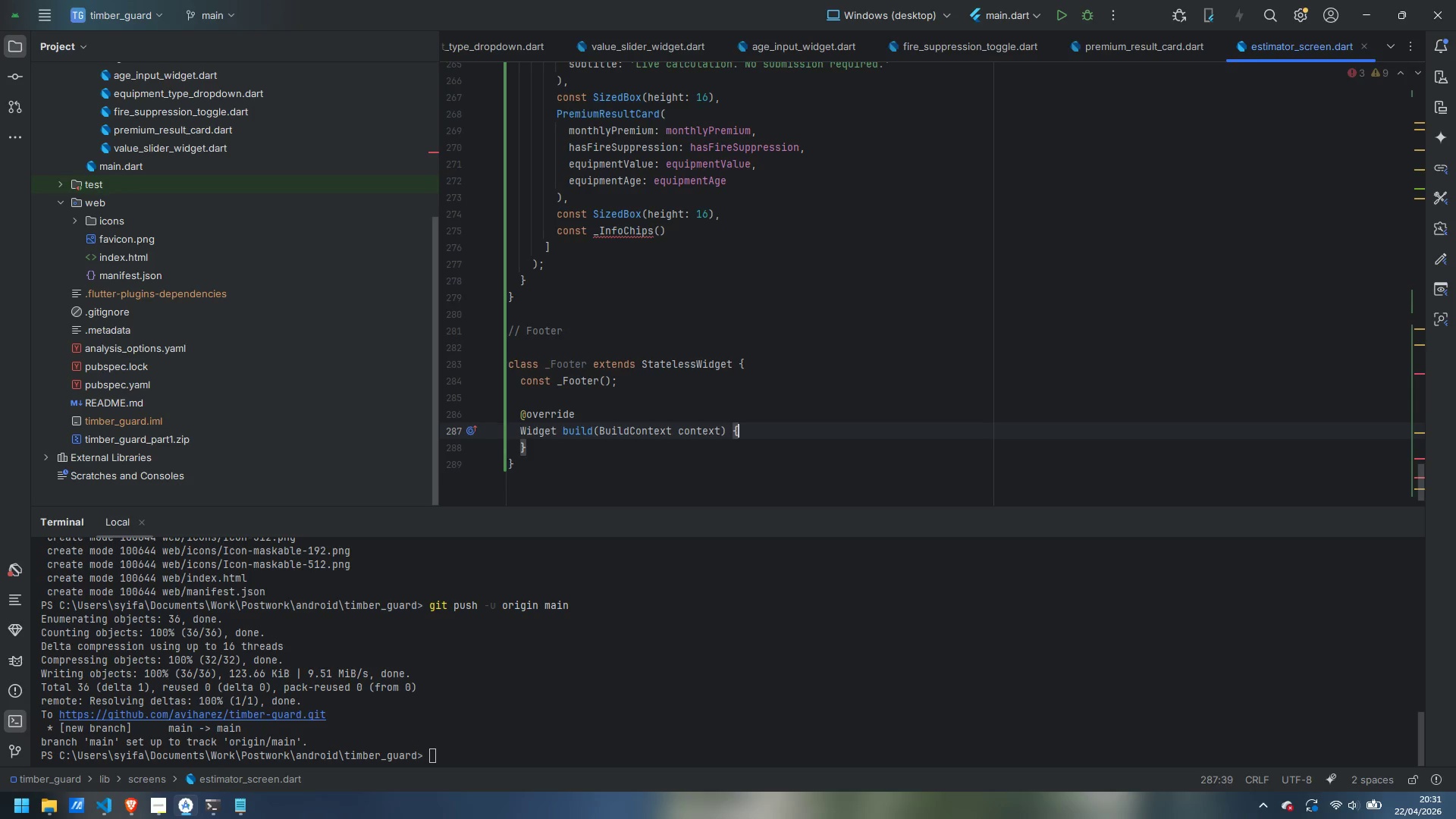 
key(Enter)
 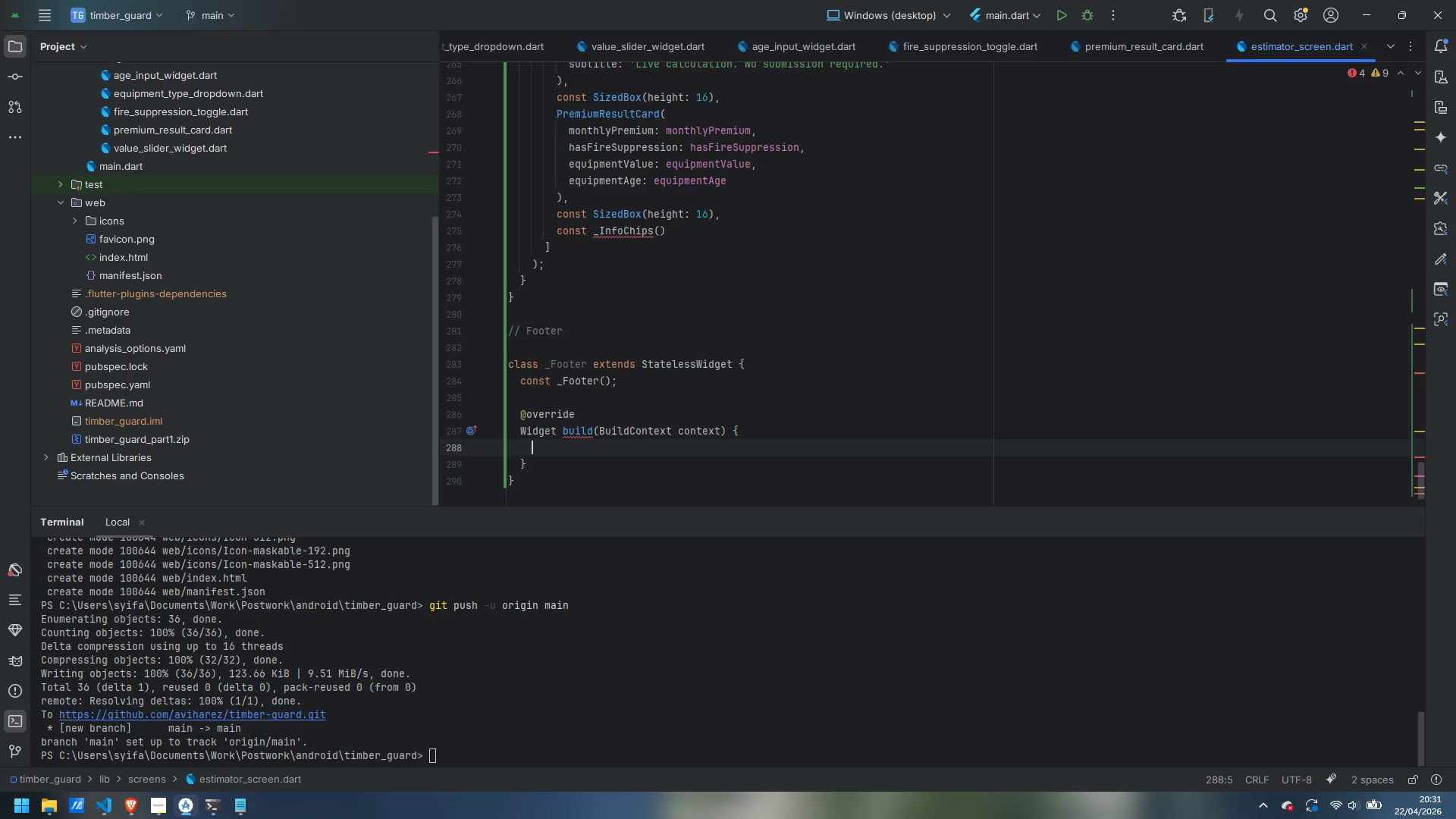 
type(return Container()
 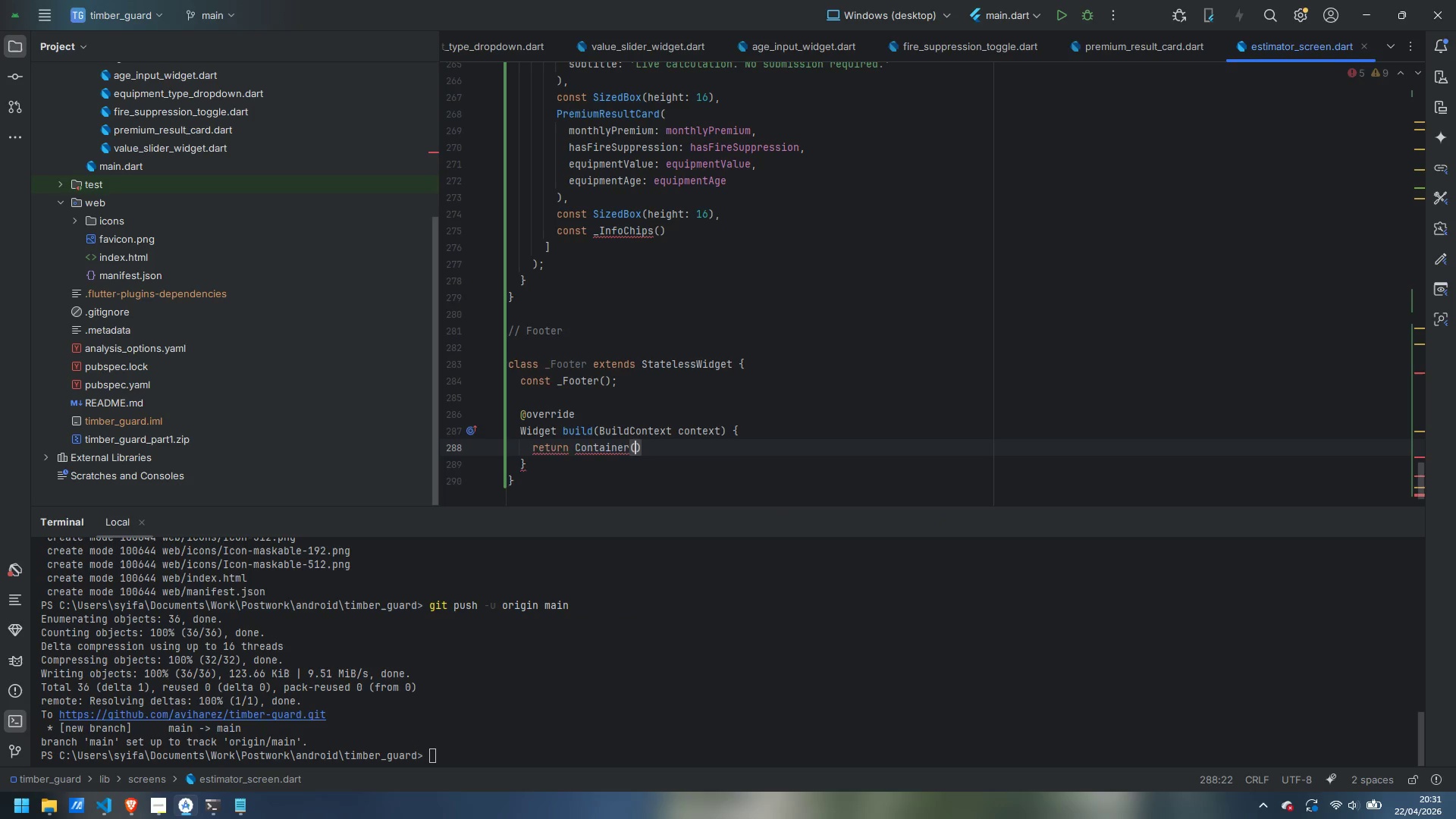 
key(Enter)
 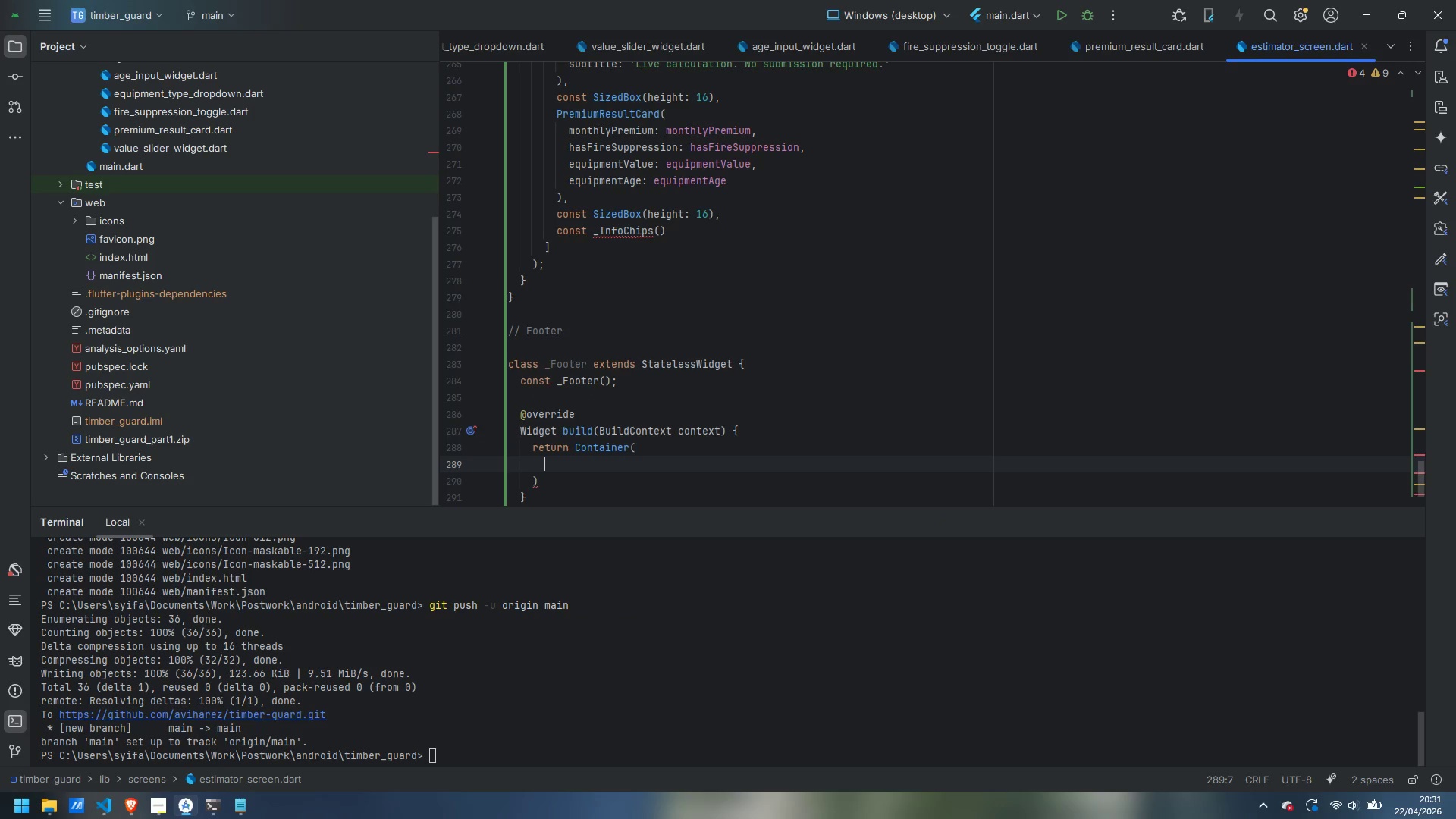 
type(color )
key(Backspace)
type(: AP)
key(Backspace)
type(pptheme)
 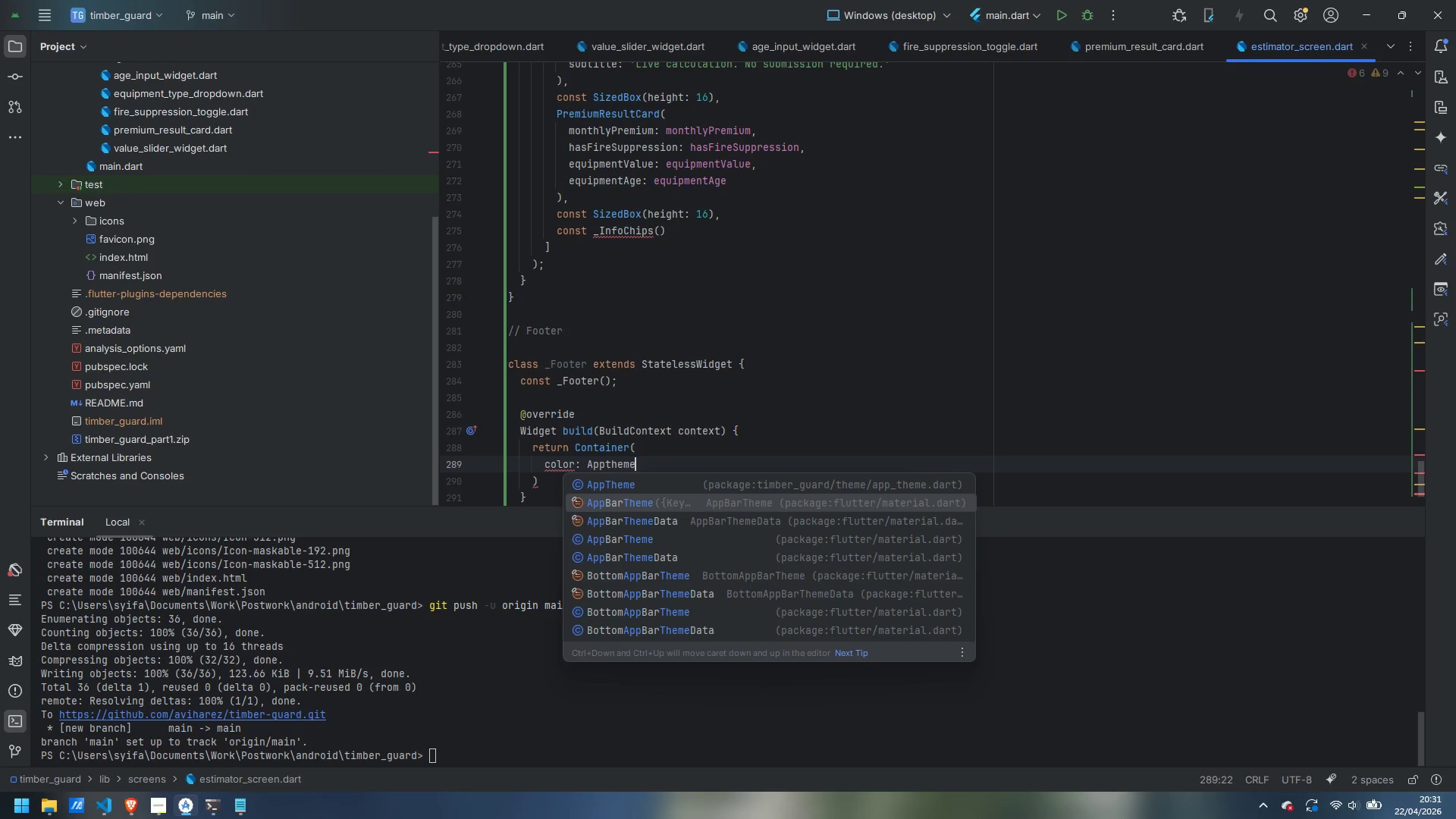 
key(ArrowUp)
 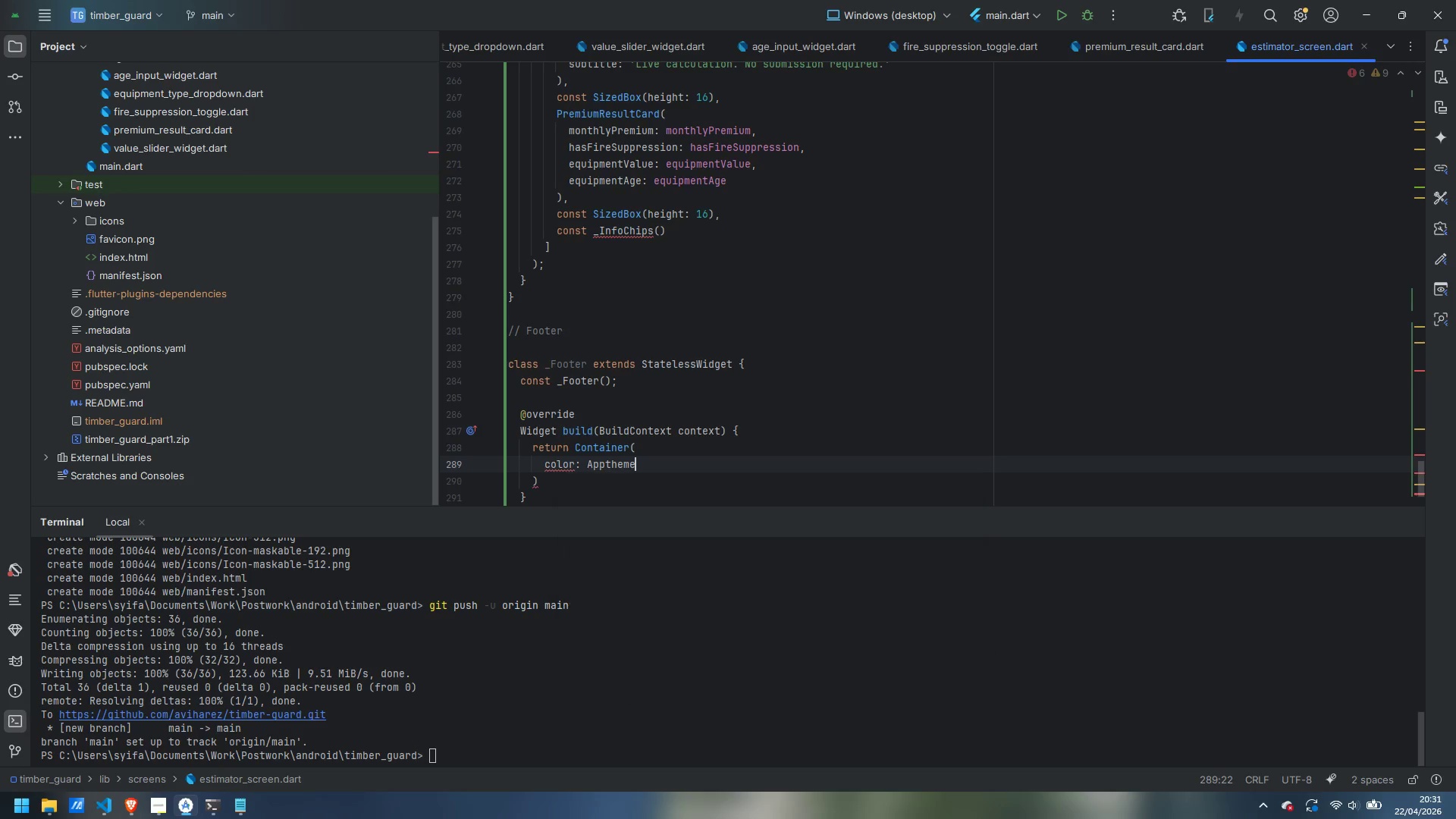 
key(Enter)
 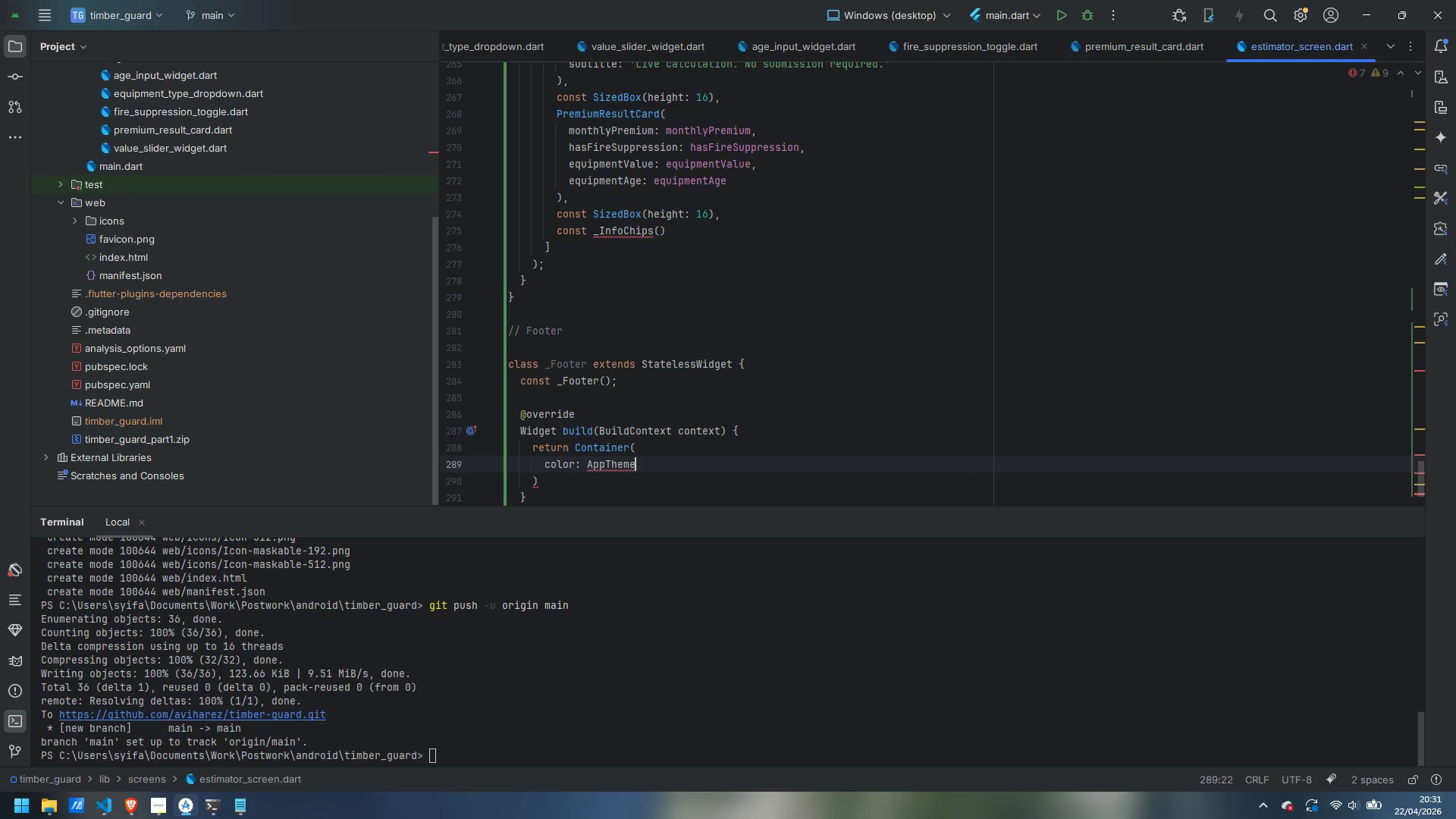 
type(.forestGreenDark,)
 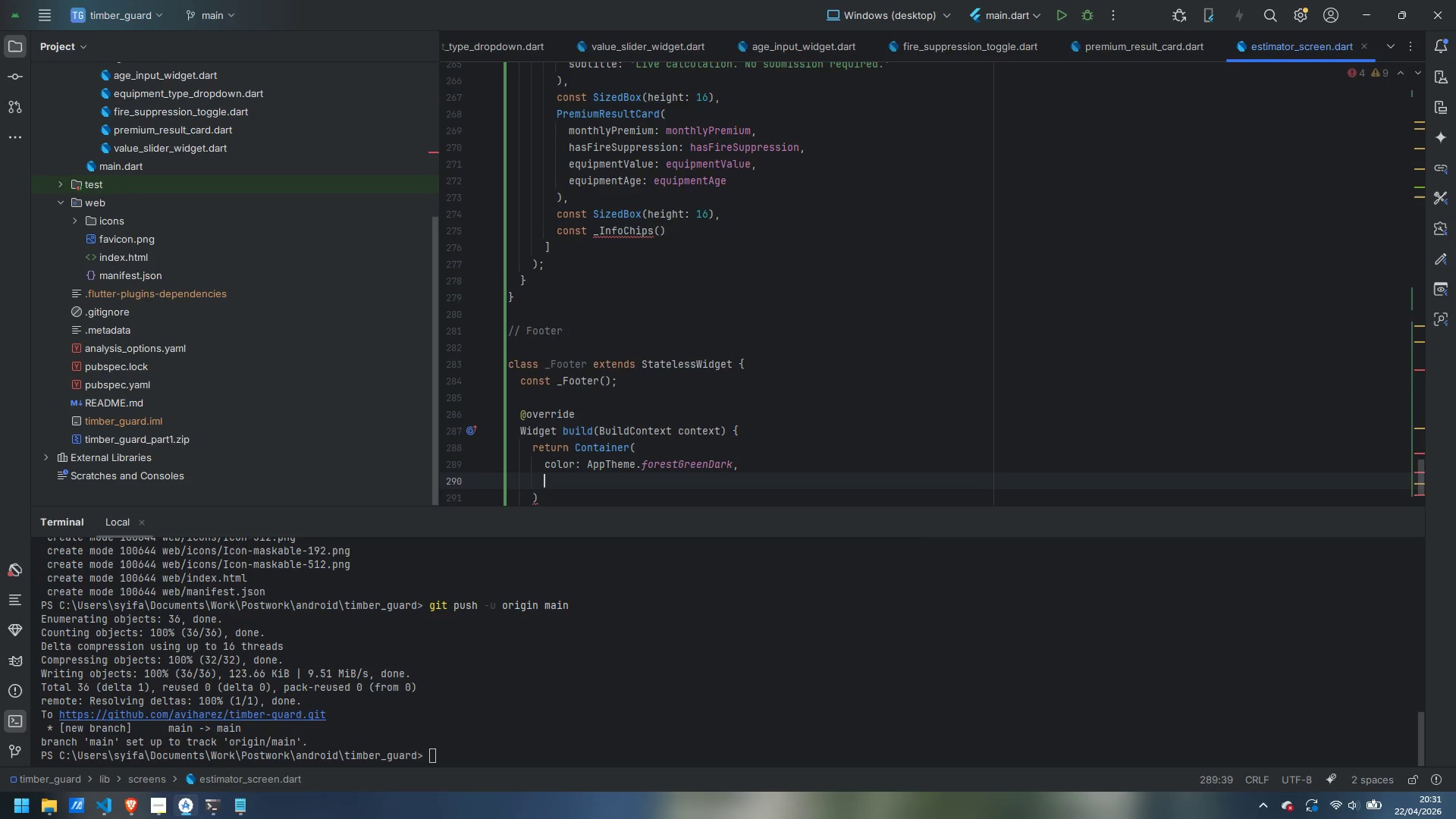 
key(Enter)
 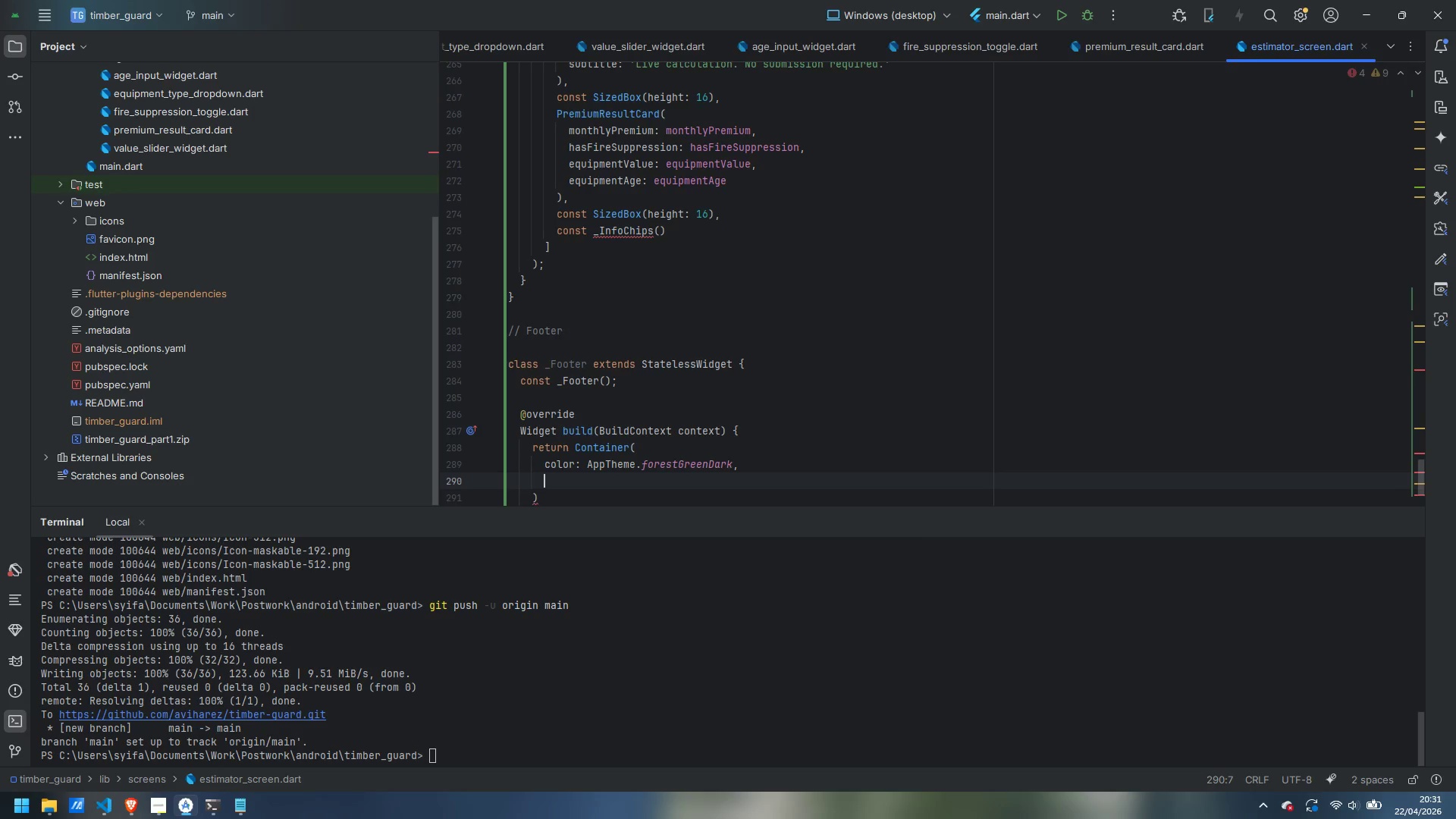 
type(paddingL )
key(Backspace)
key(Backspace)
key(Backspace)
type( Cons)
 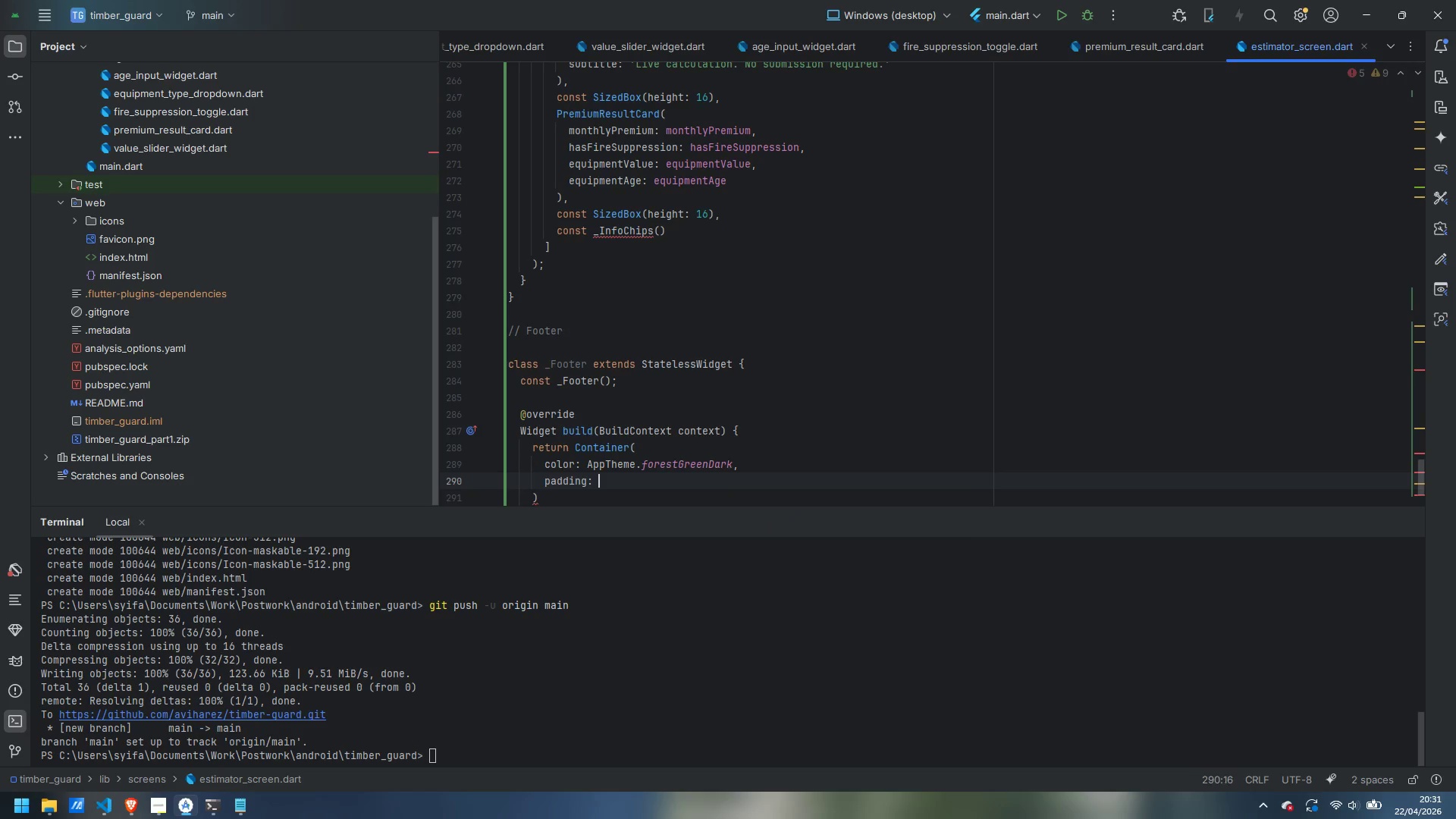 
hold_key(key=Semicolon, duration=1.41)
 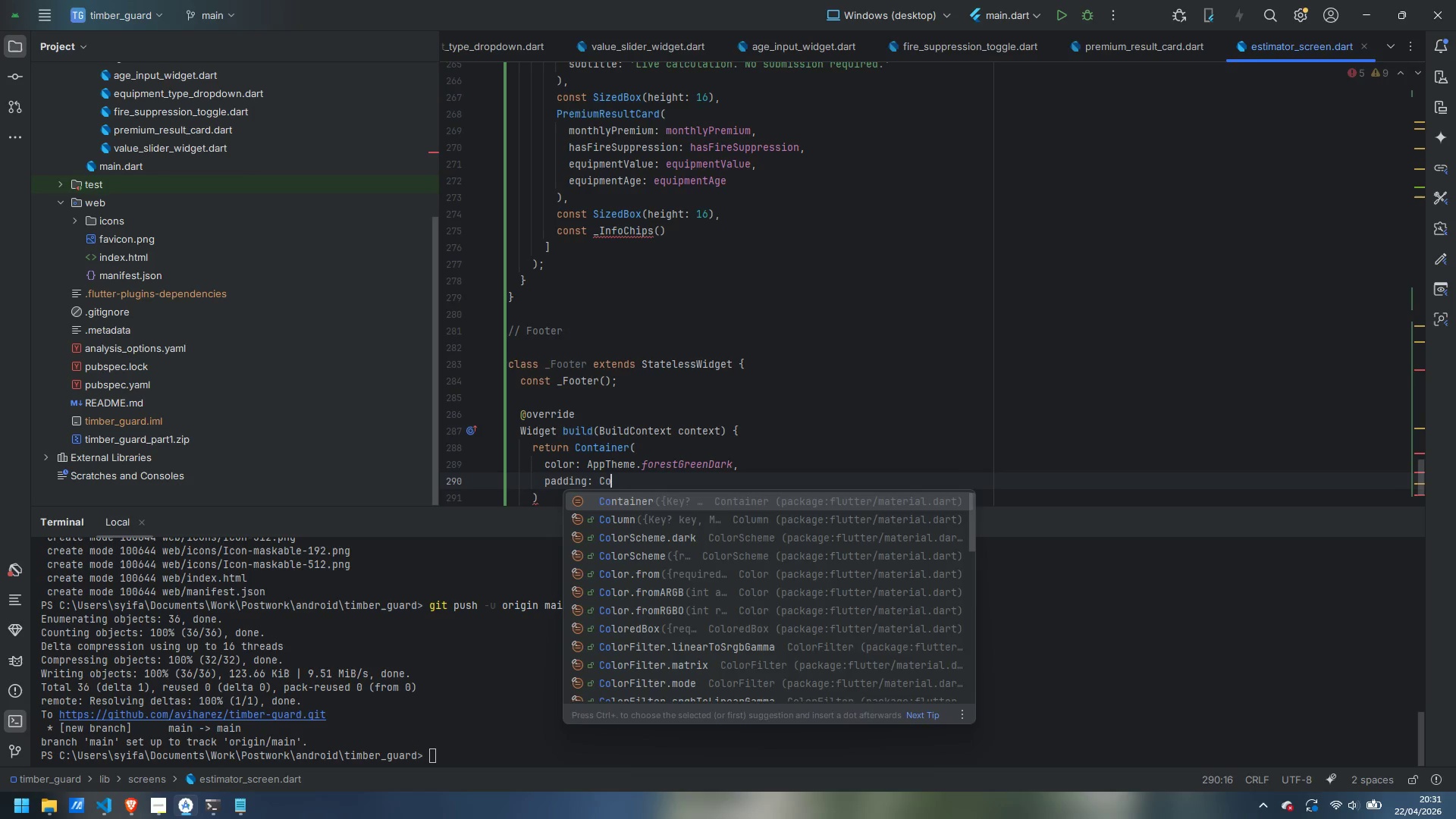 
key(Control+ControlLeft)
 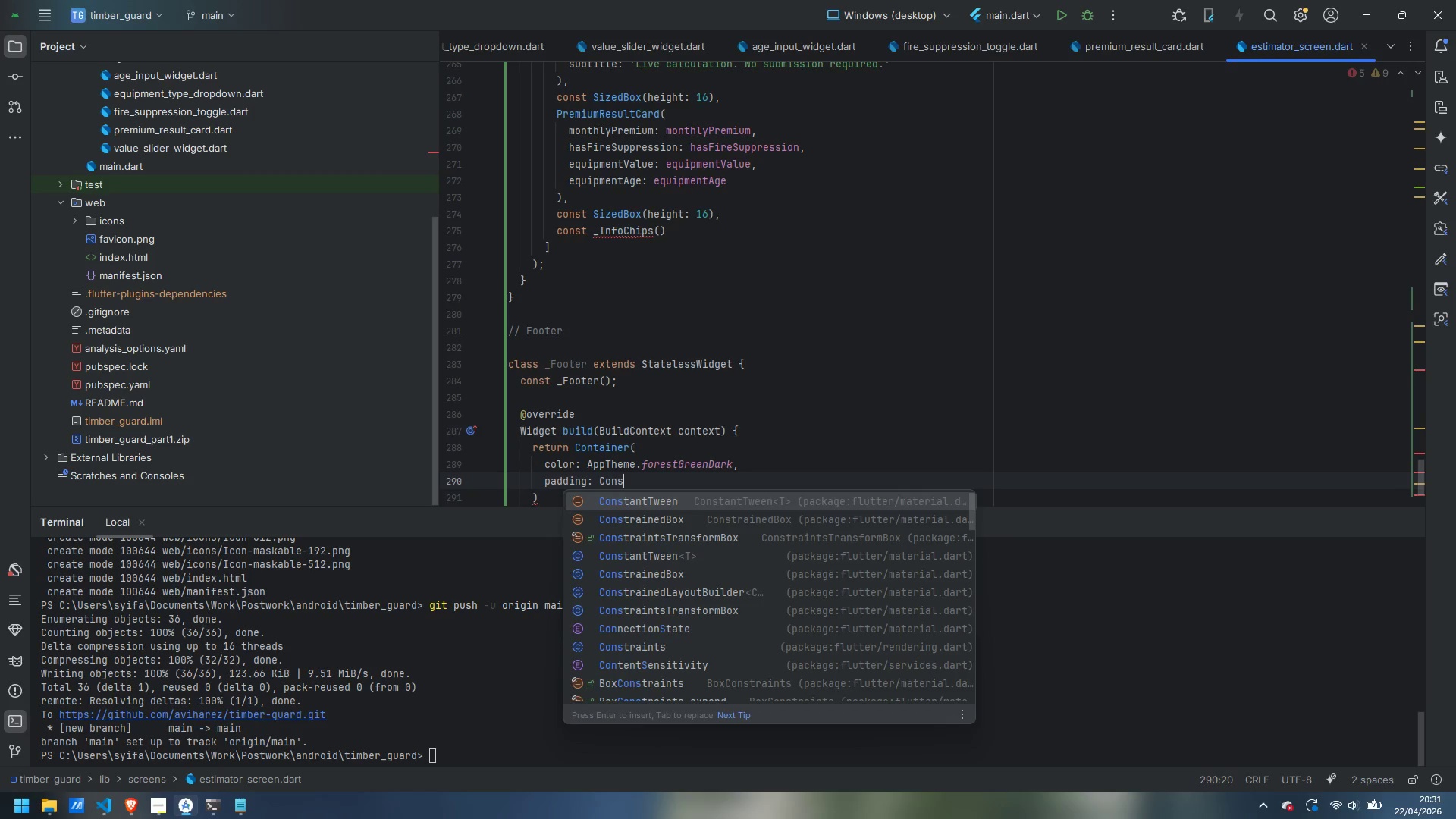 
key(Control+Backspace)
 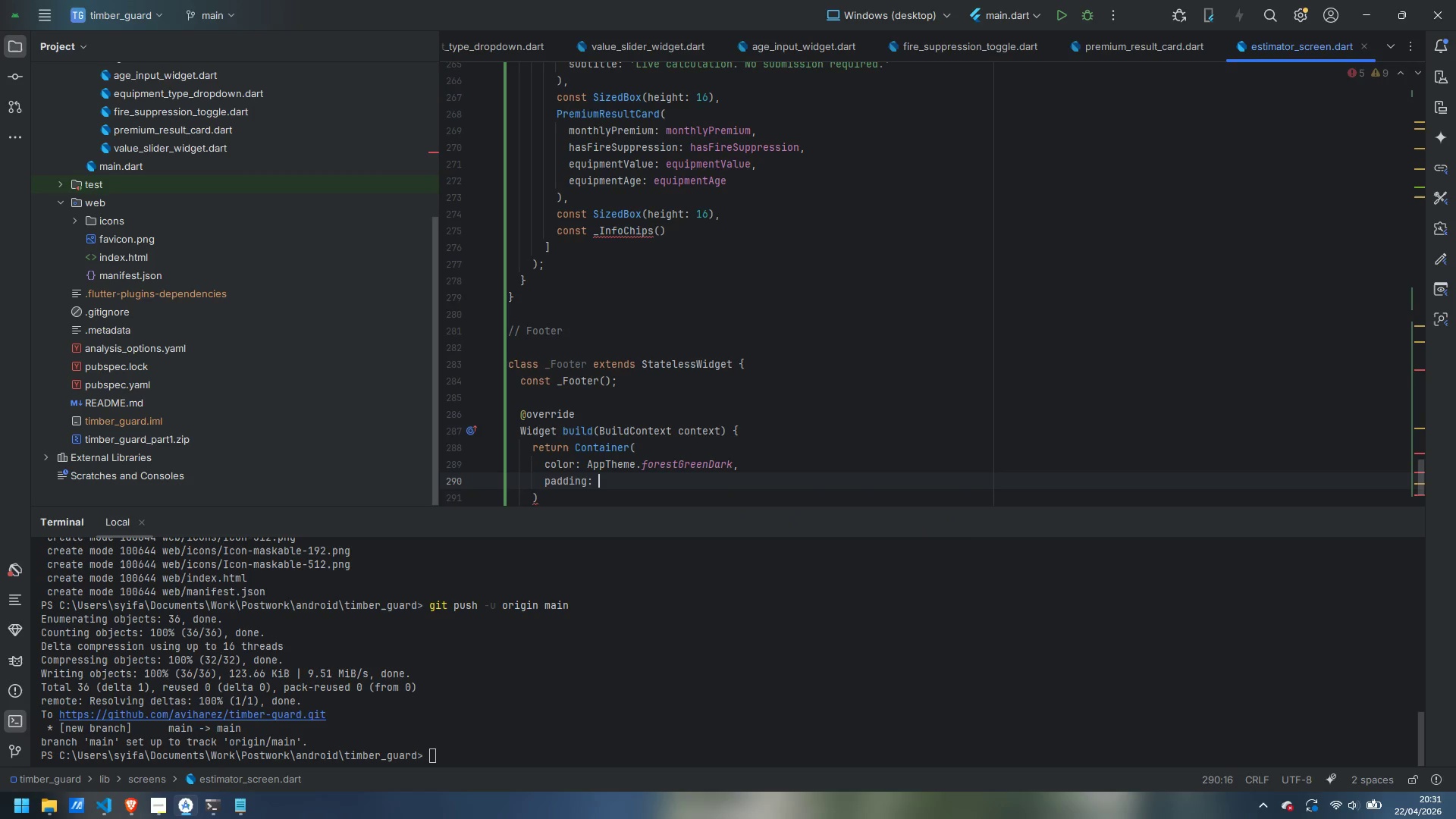 
type(const EdgeInsets.symmetric(horizontai)
key(Backspace)
type(l: 24, vertical: 14)
 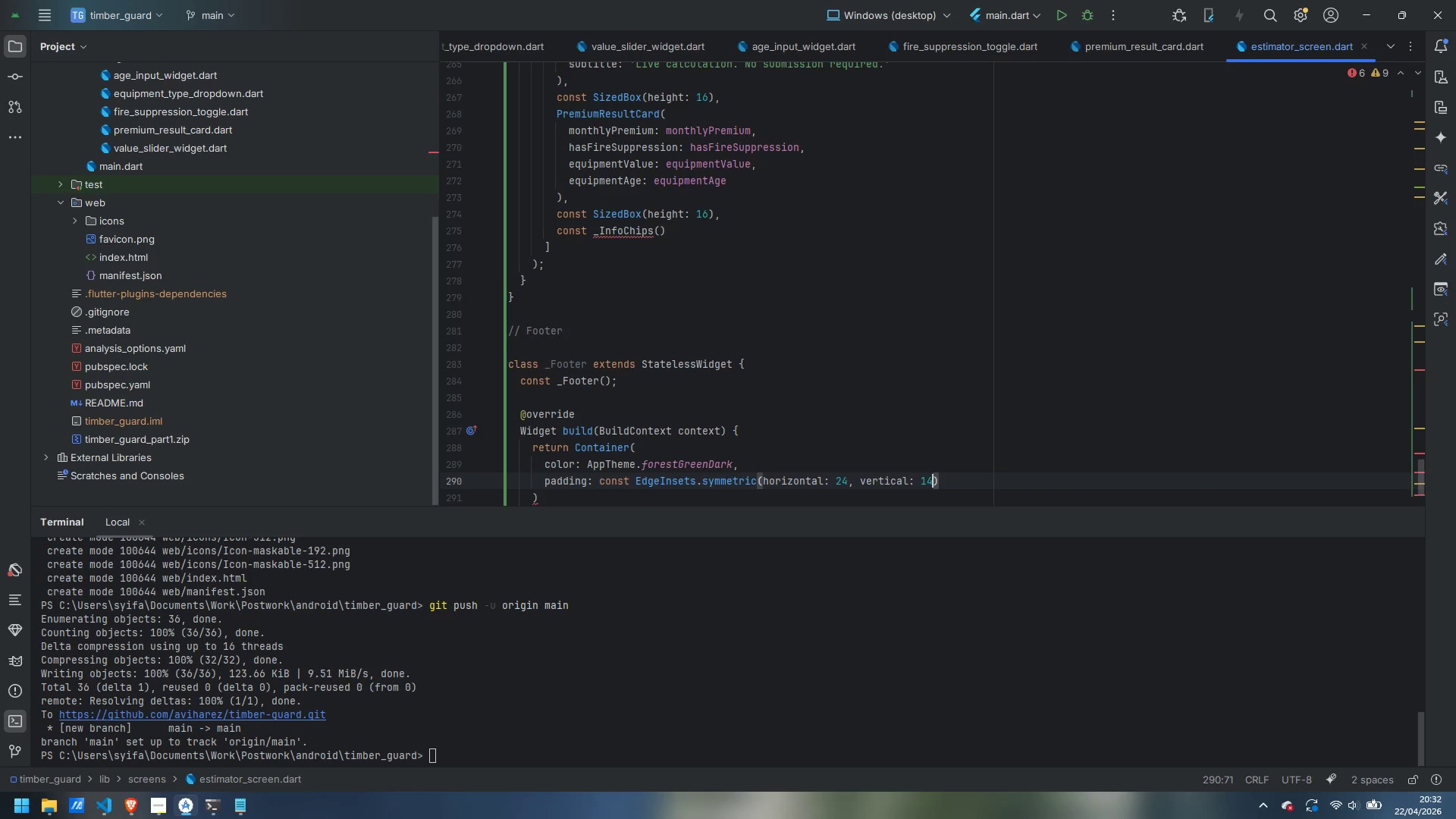 
key(ArrowRight)
 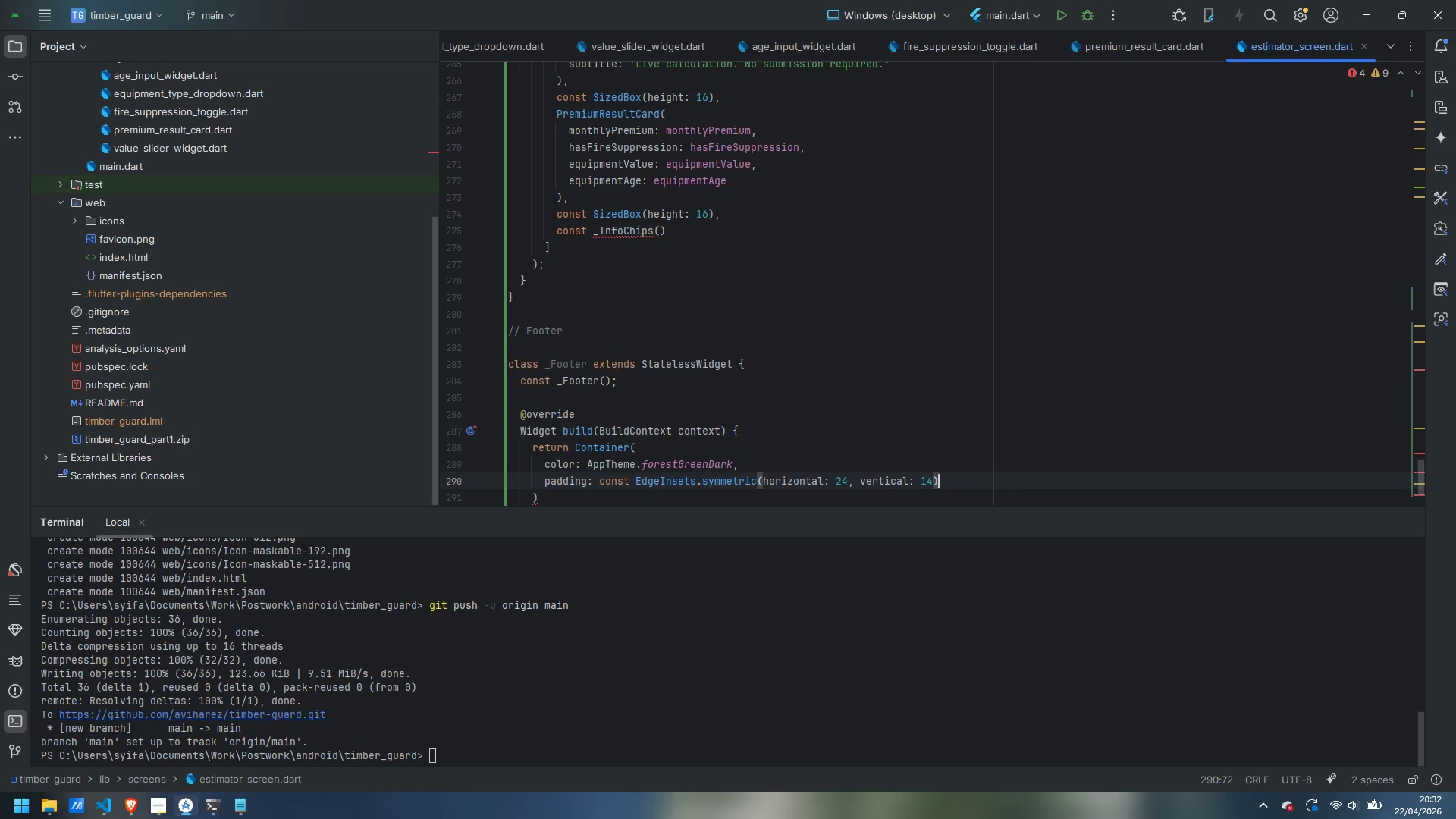 
key(Comma)
 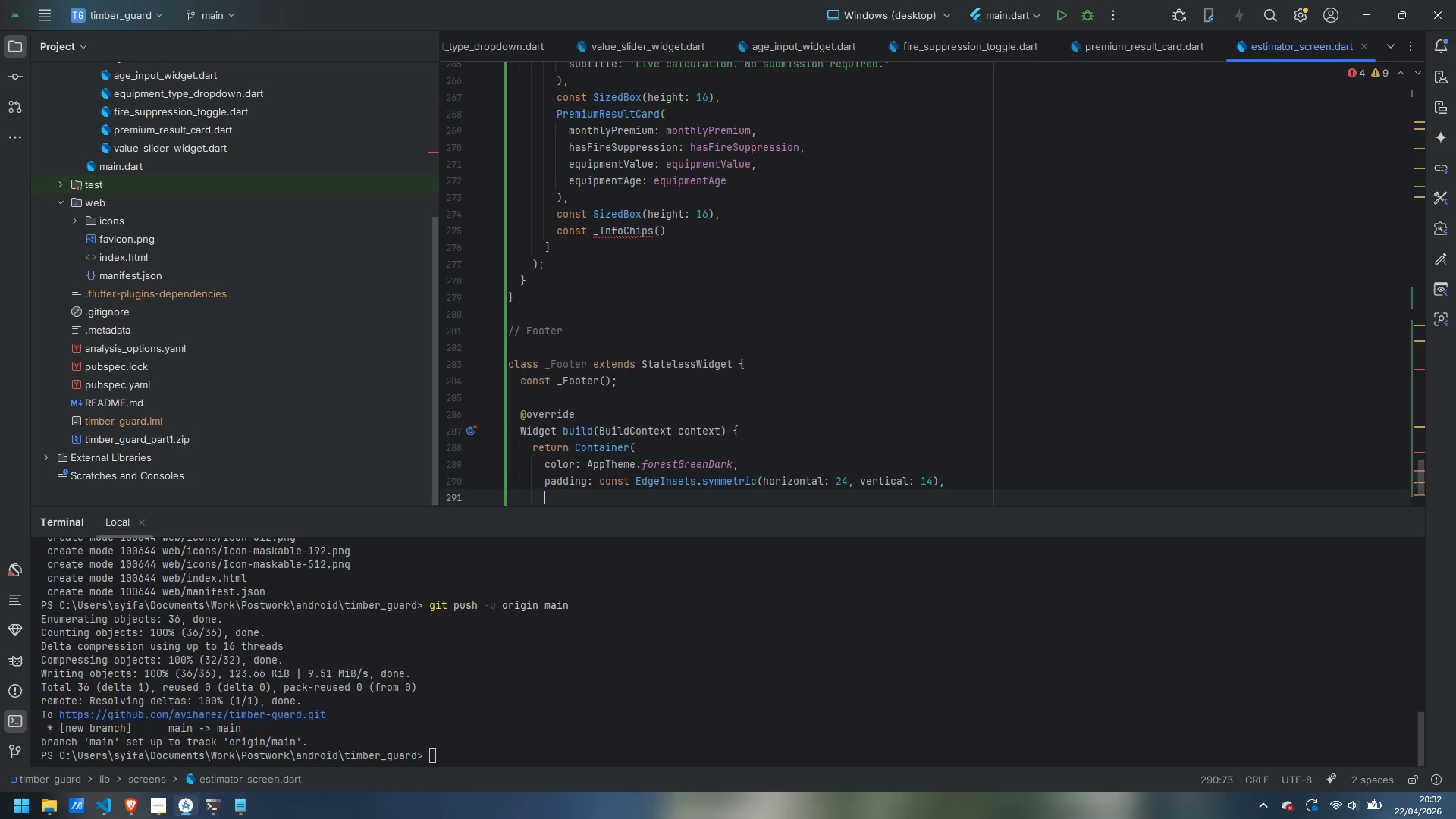 
key(Enter)
 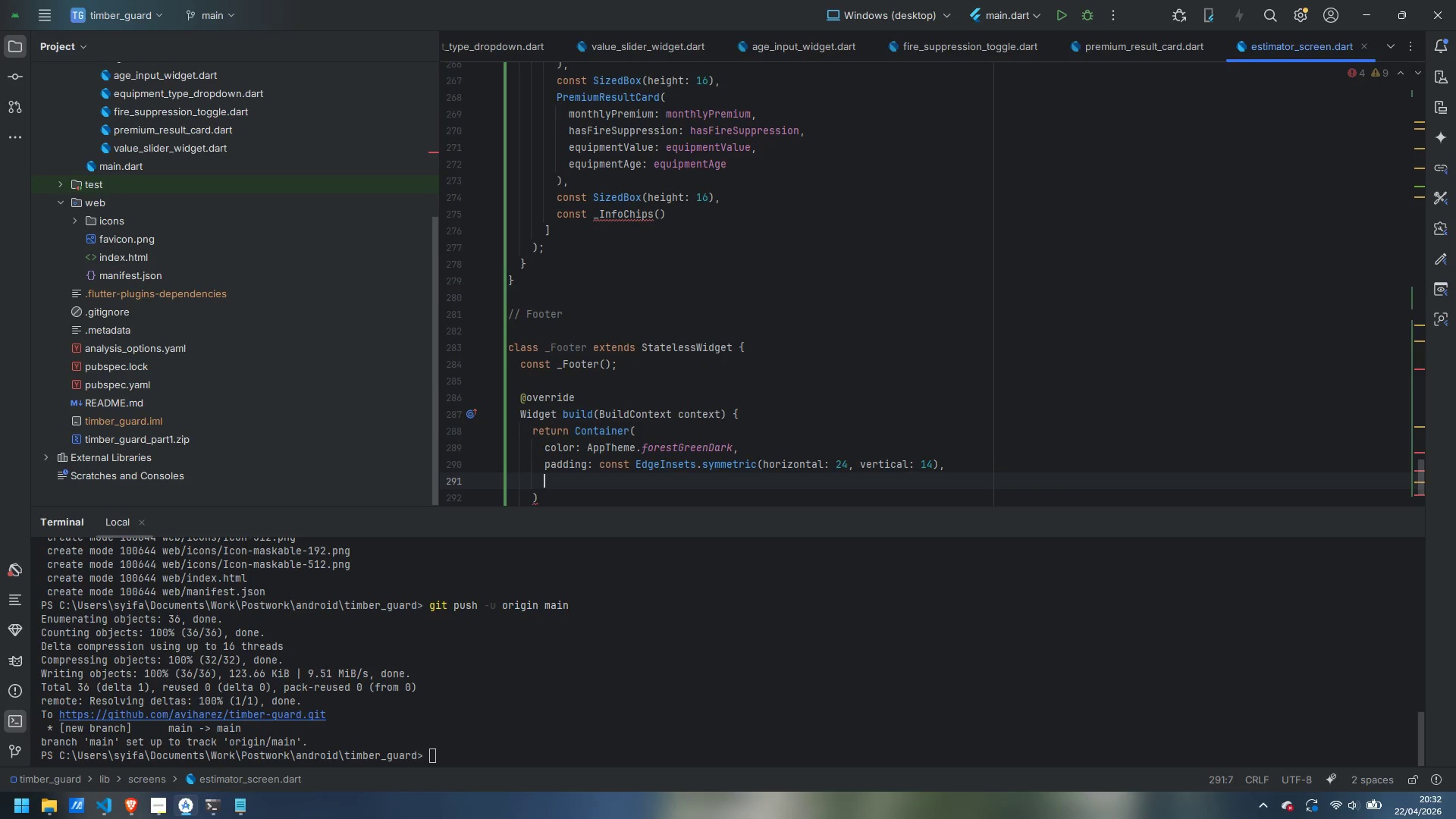 
type(child: Row()
 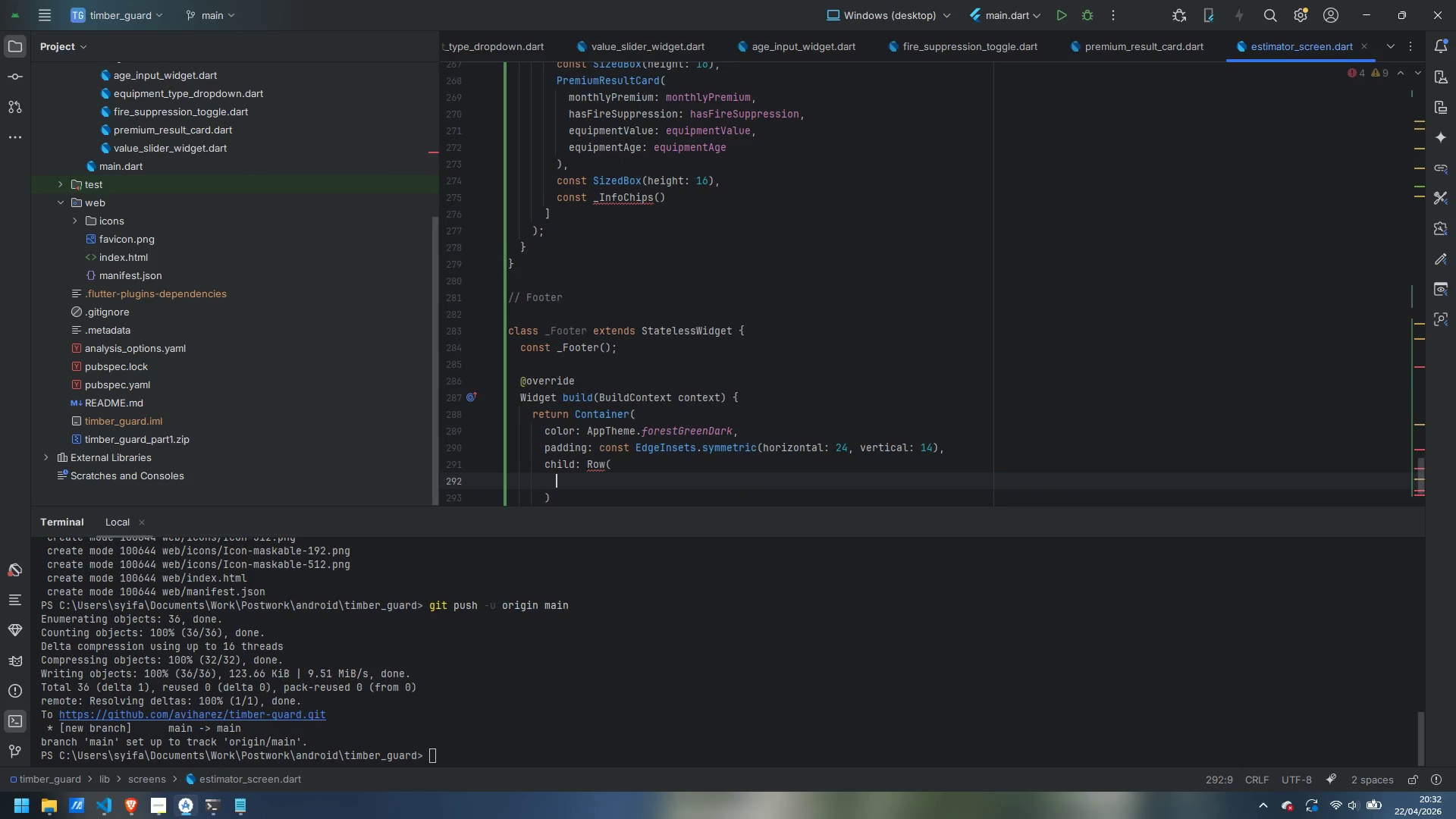 
 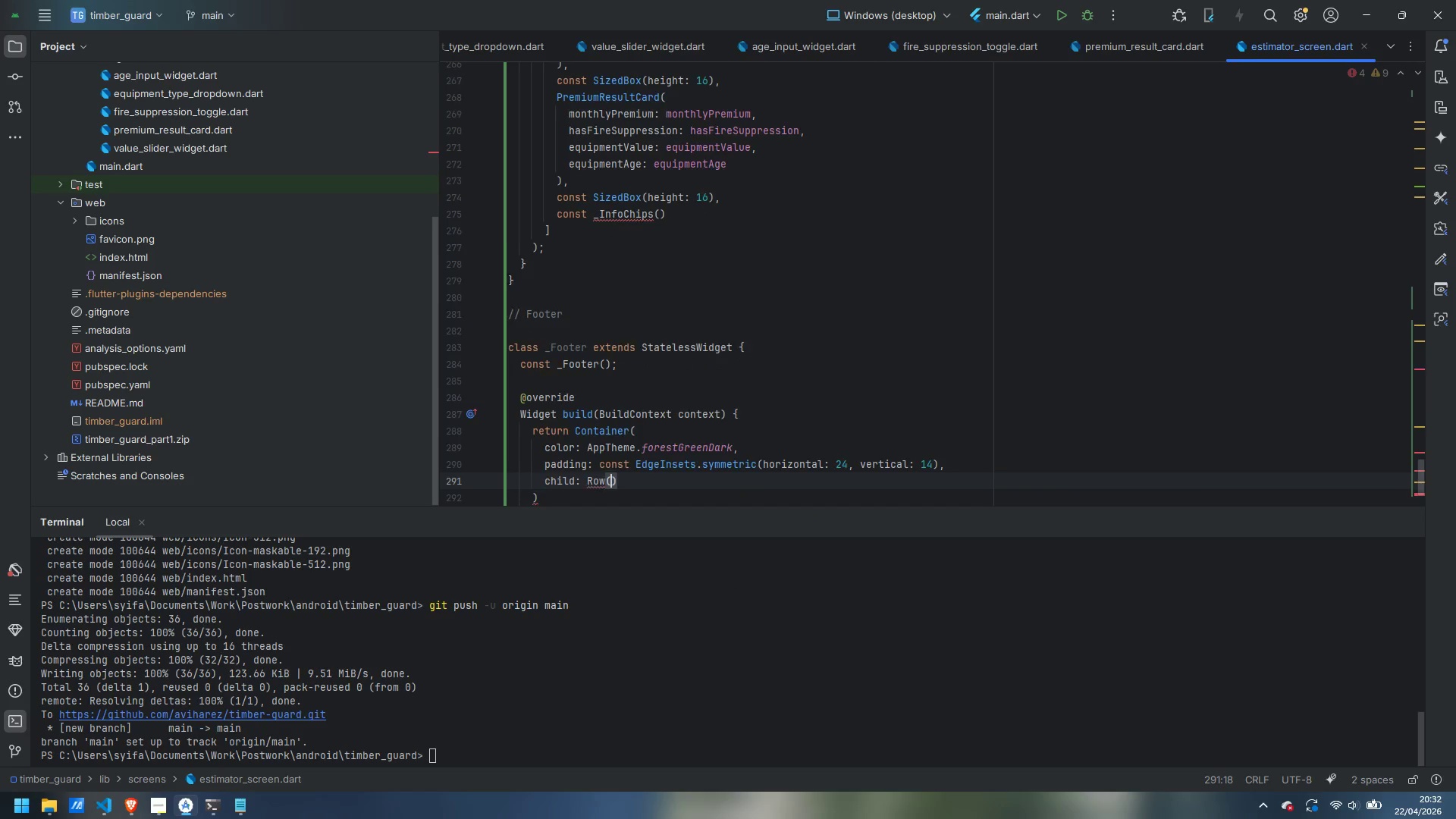 
key(Enter)
 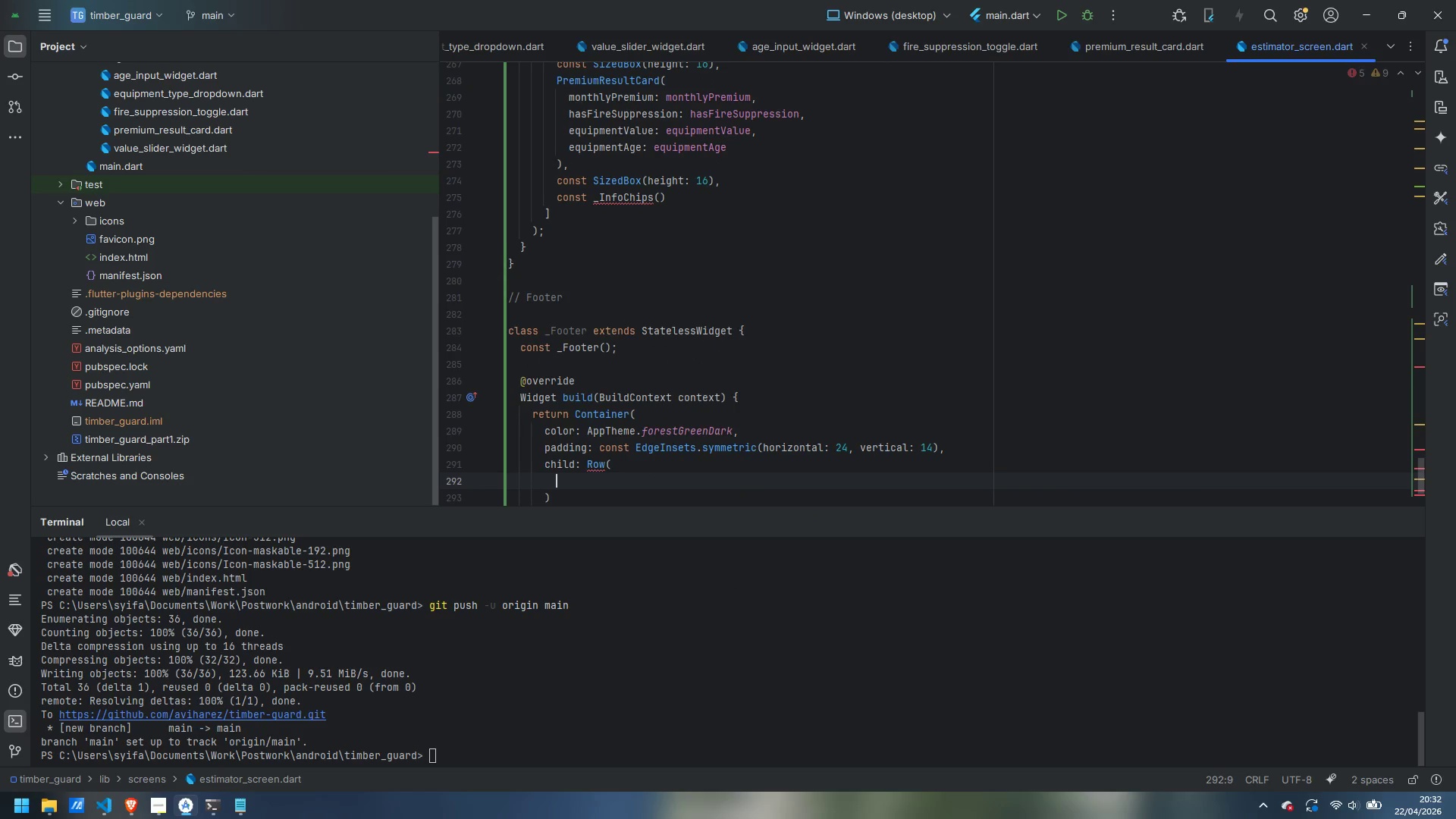 
type(mainAxisAlignment: MainAxisL)
key(Backspace)
type(Alignment.center,)
 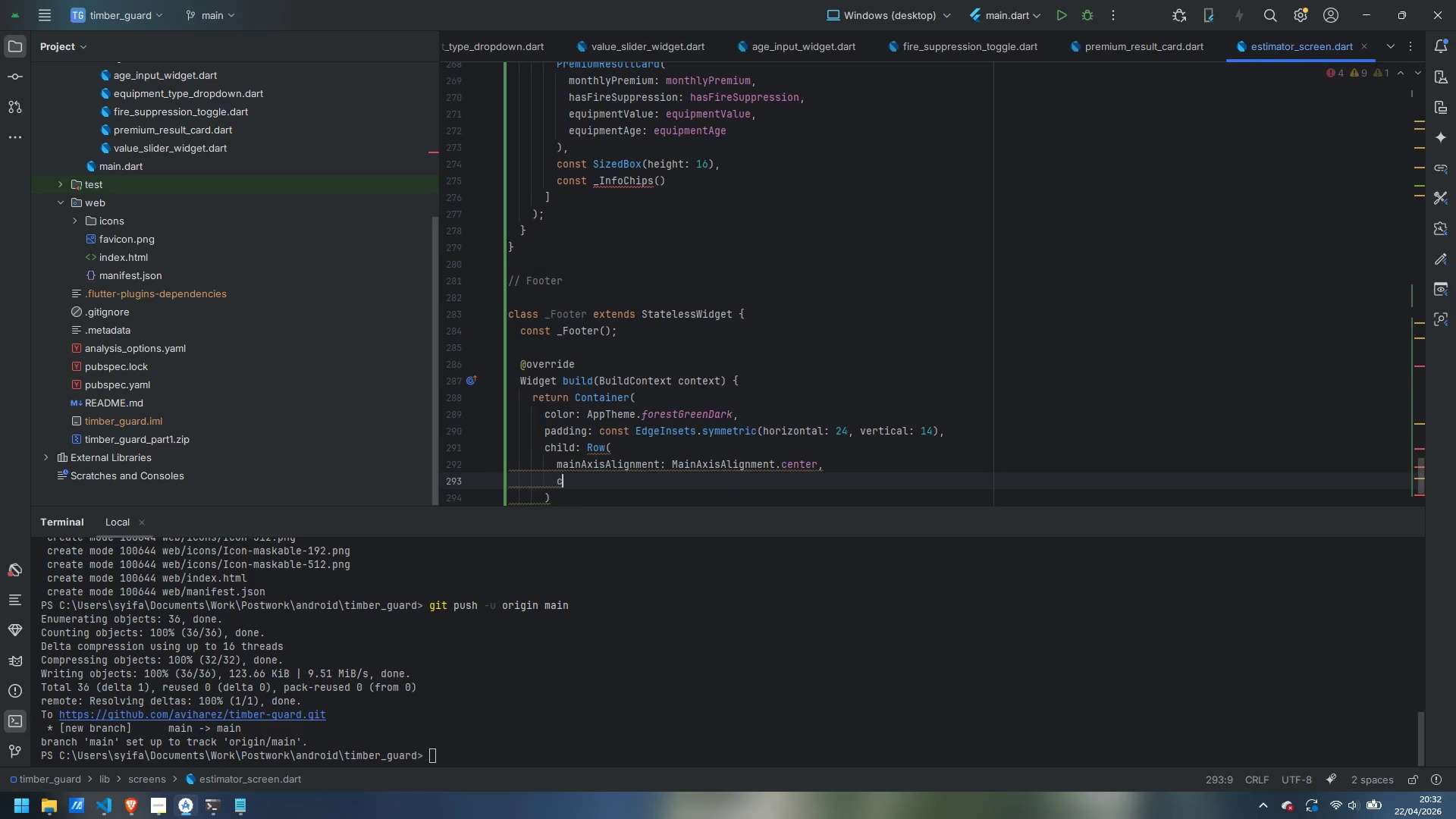 
 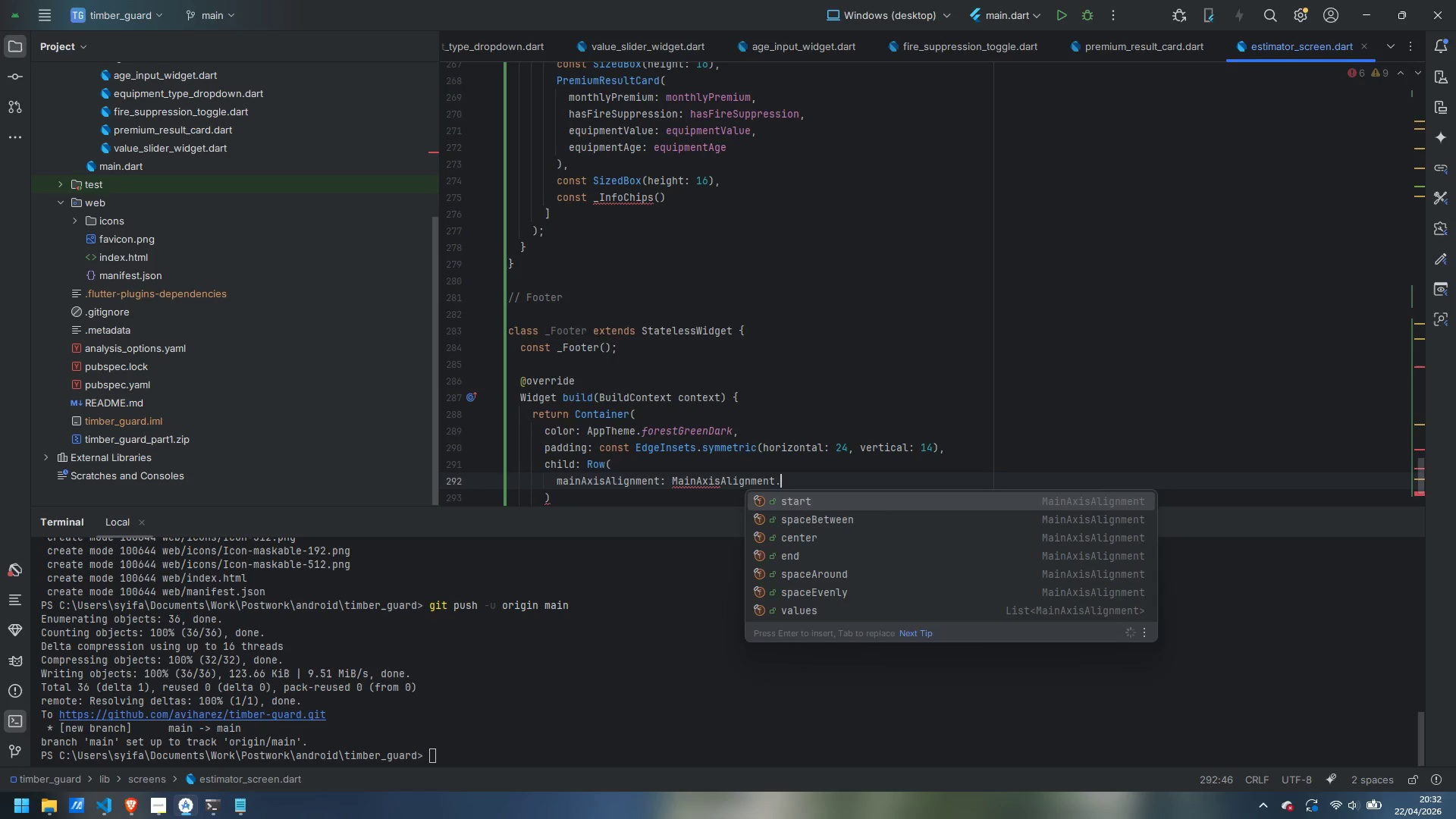 
key(Enter)
 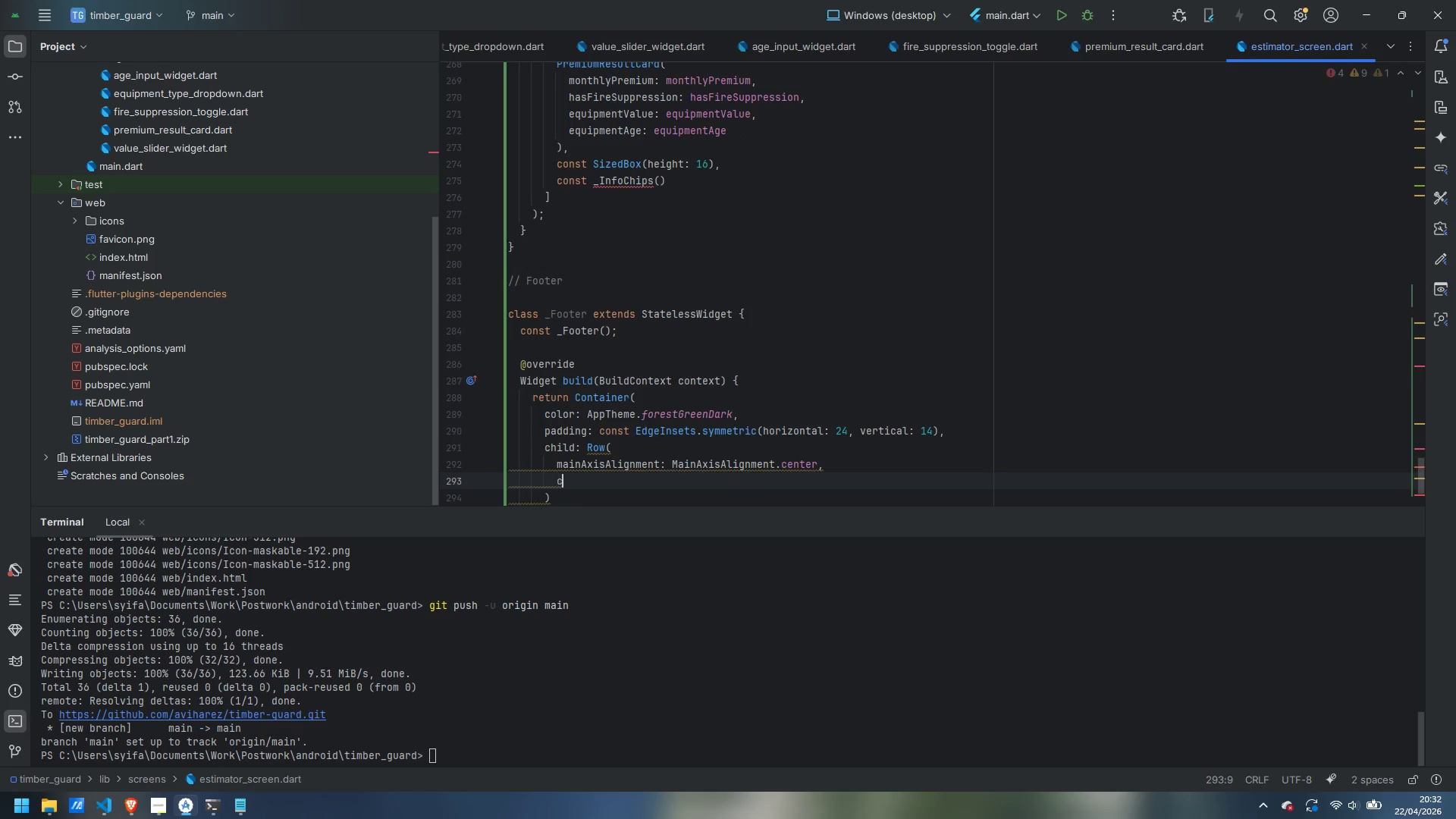 
type(children: [)
 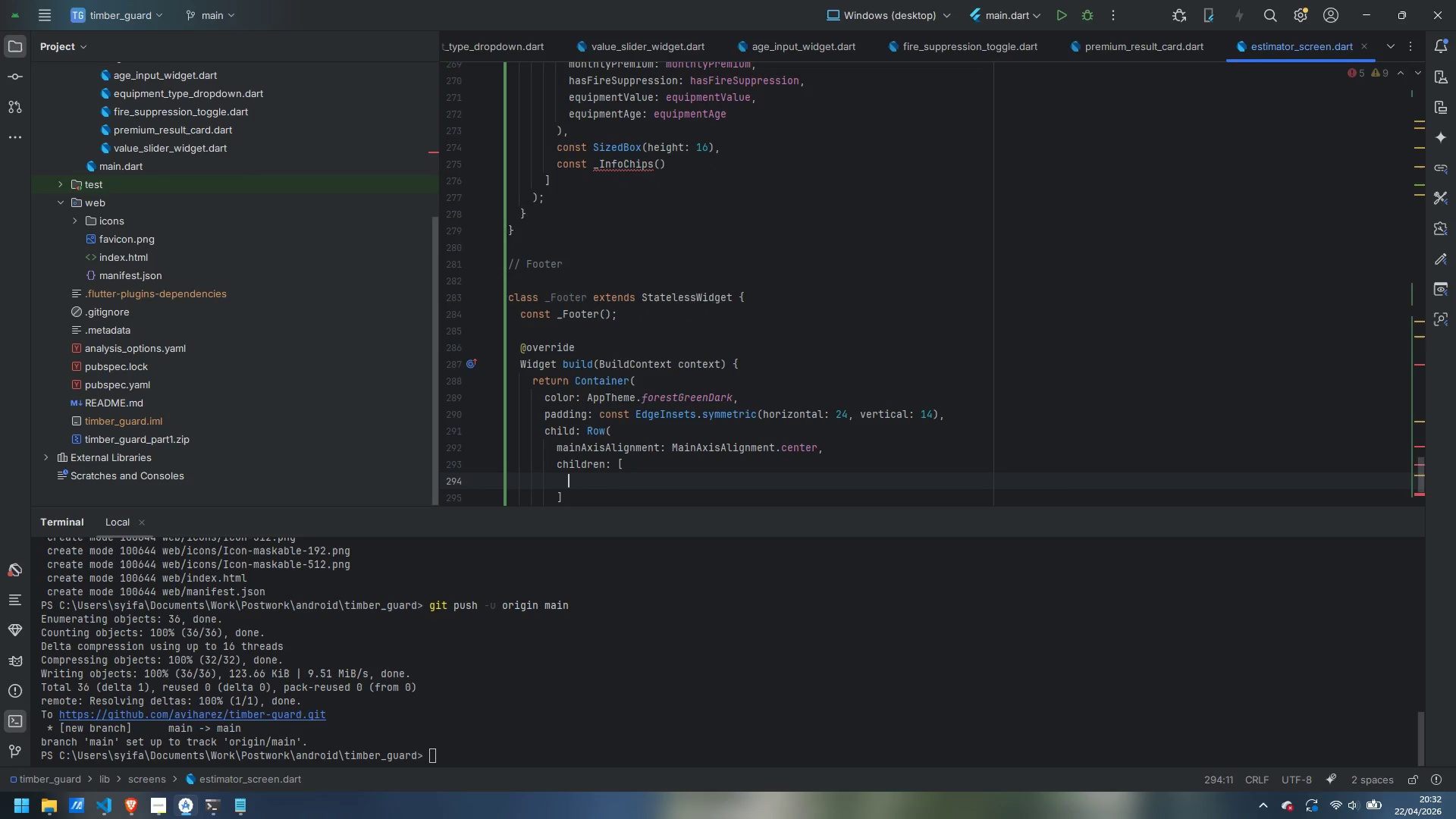 
 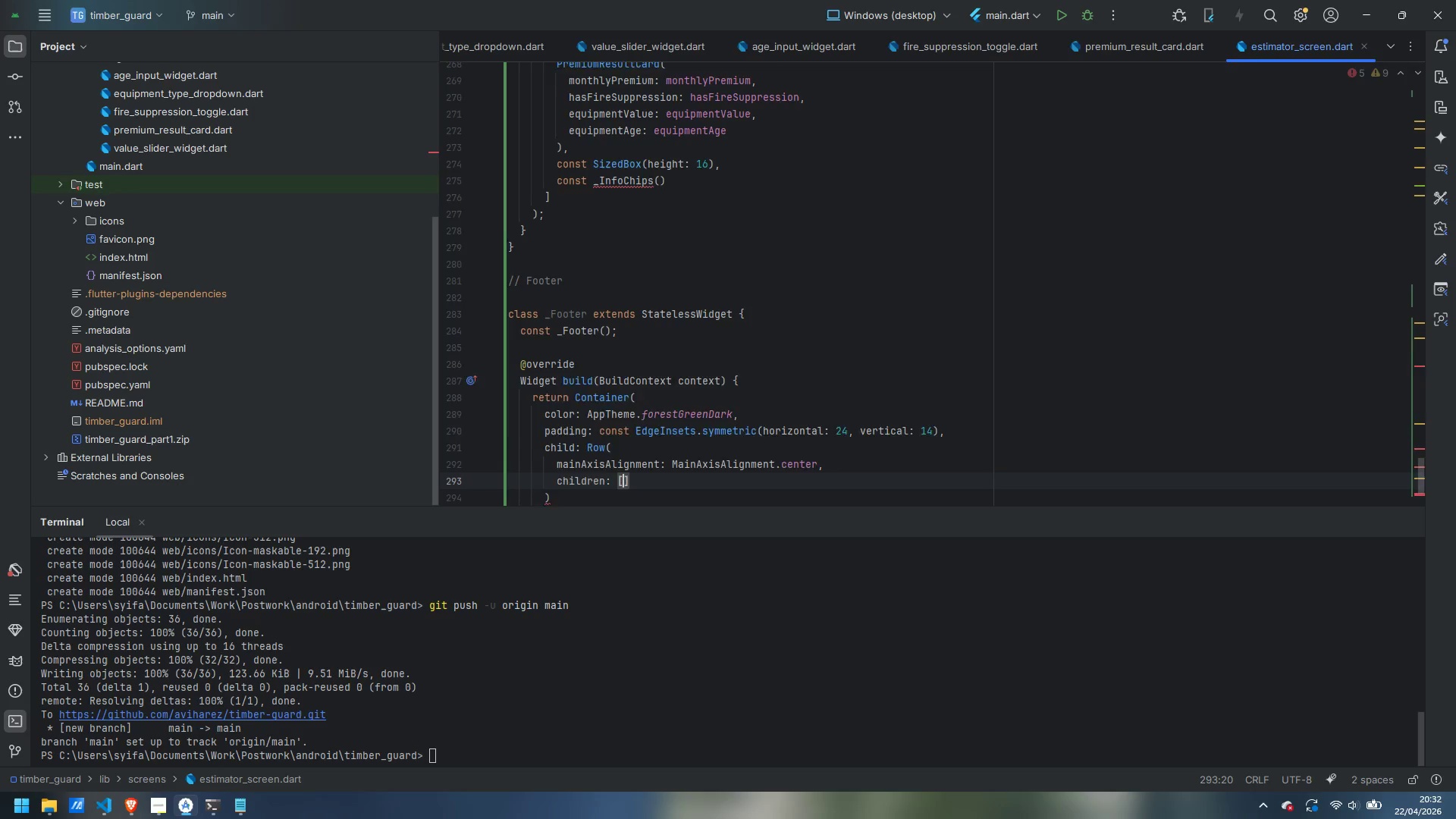 
key(Enter)
 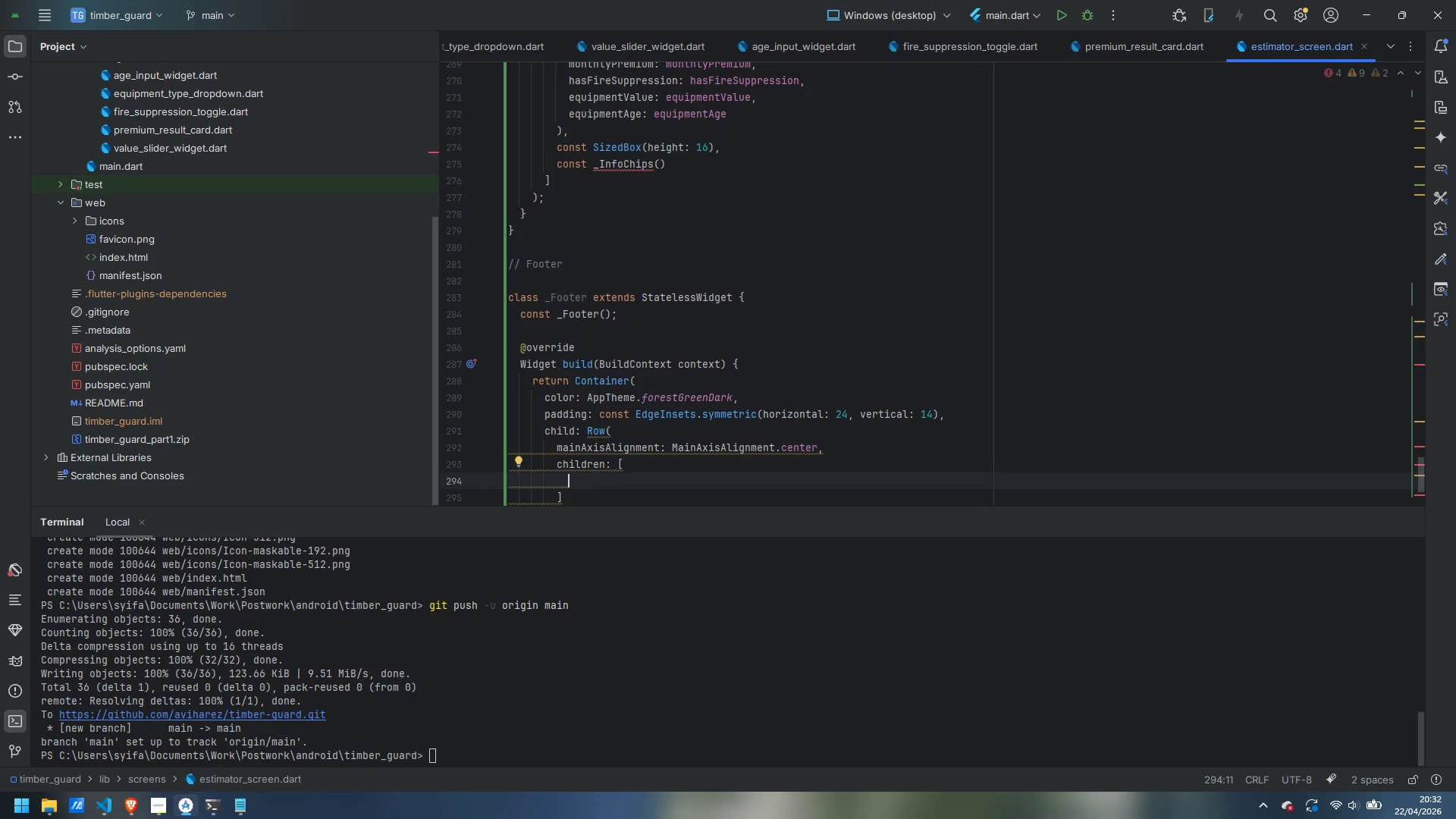 
type(const Icon(Onc)
key(Backspace)
key(Backspace)
key(Backspace)
type(Icons.fore)
key(Backspace)
type(est_rounded, color: Colors.white54, size: 14)
 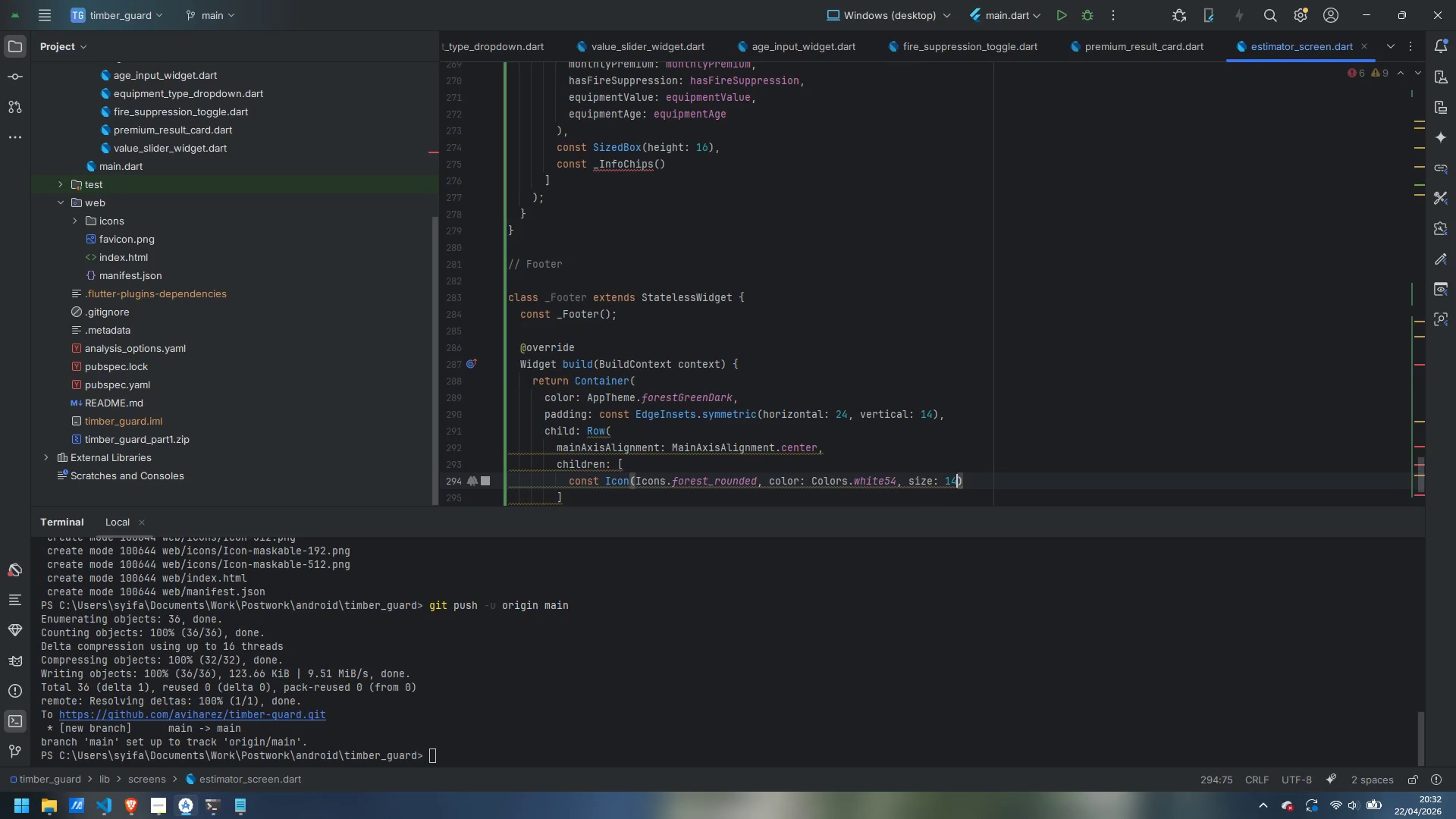 
key(ArrowRight)
 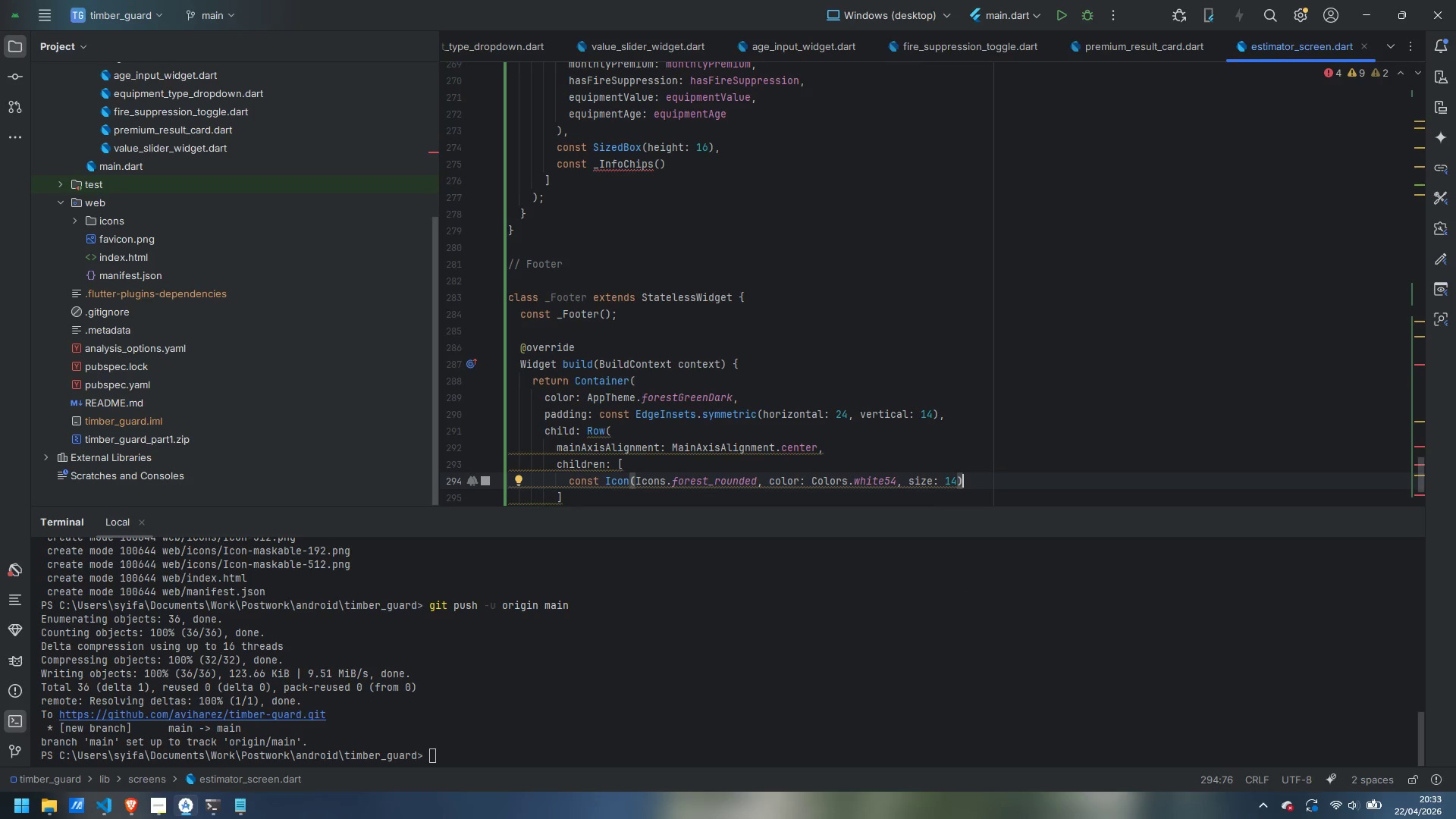 
key(Comma)
 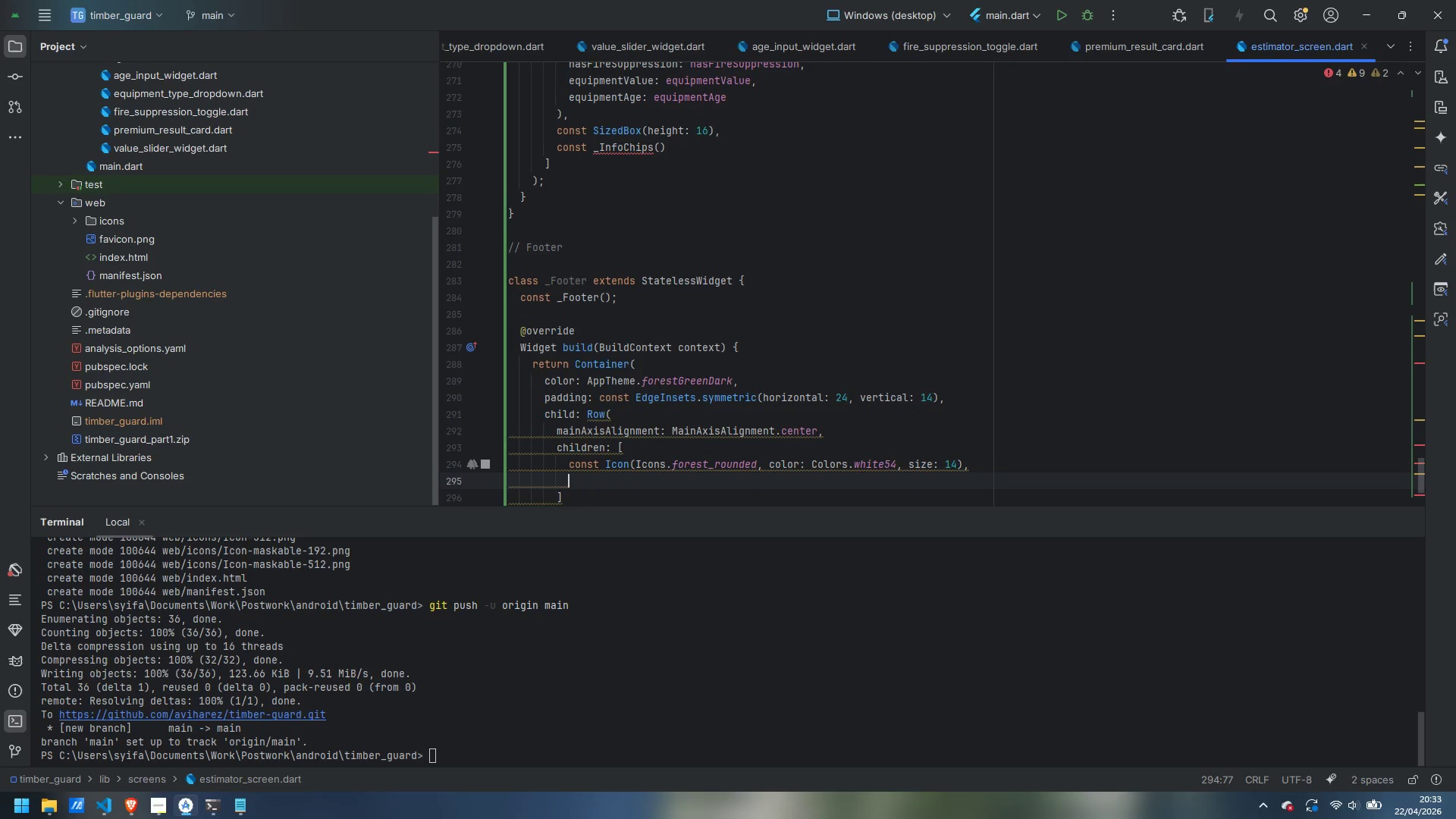 
key(Enter)
 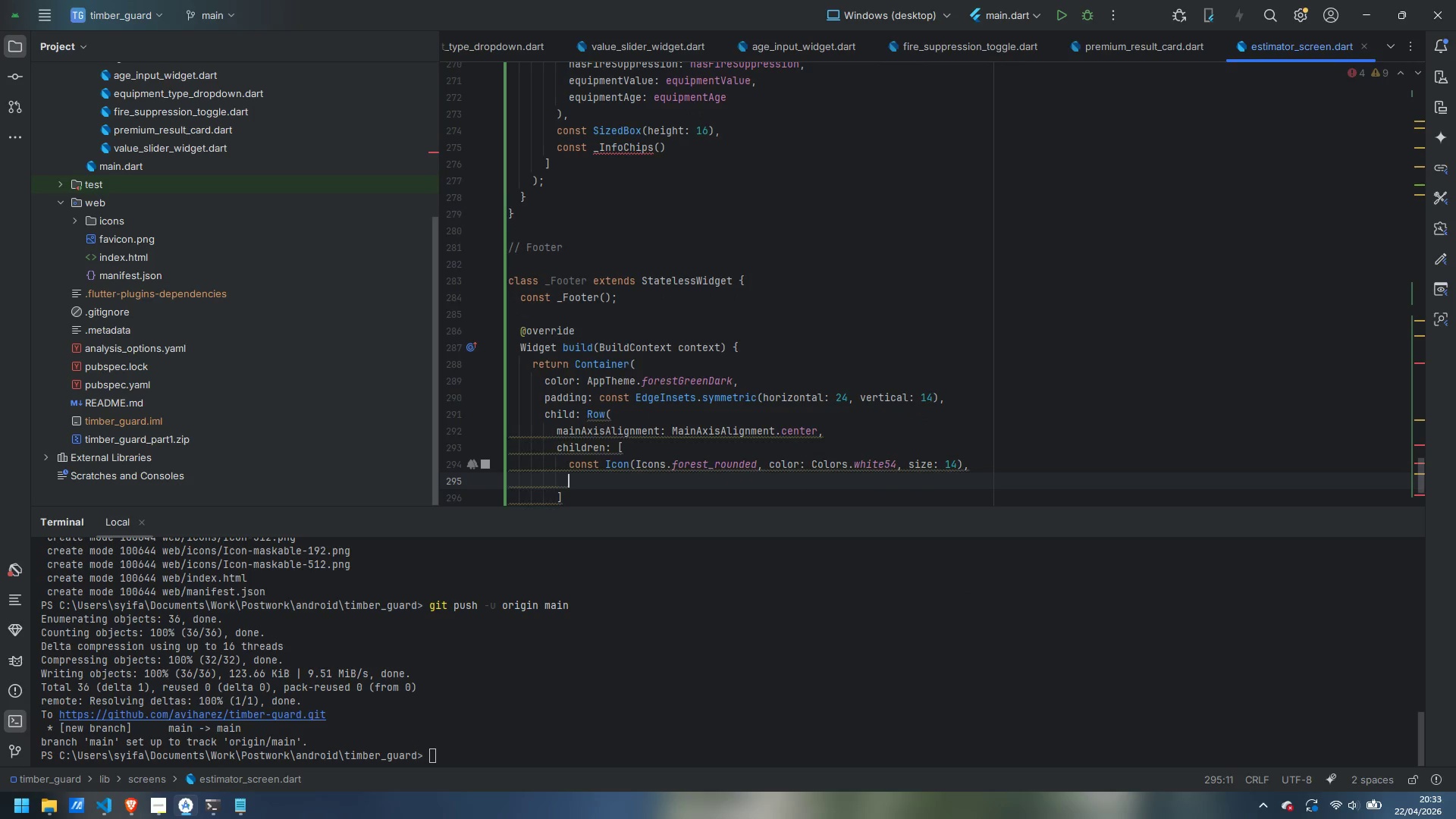 
type(const SizedBox()
 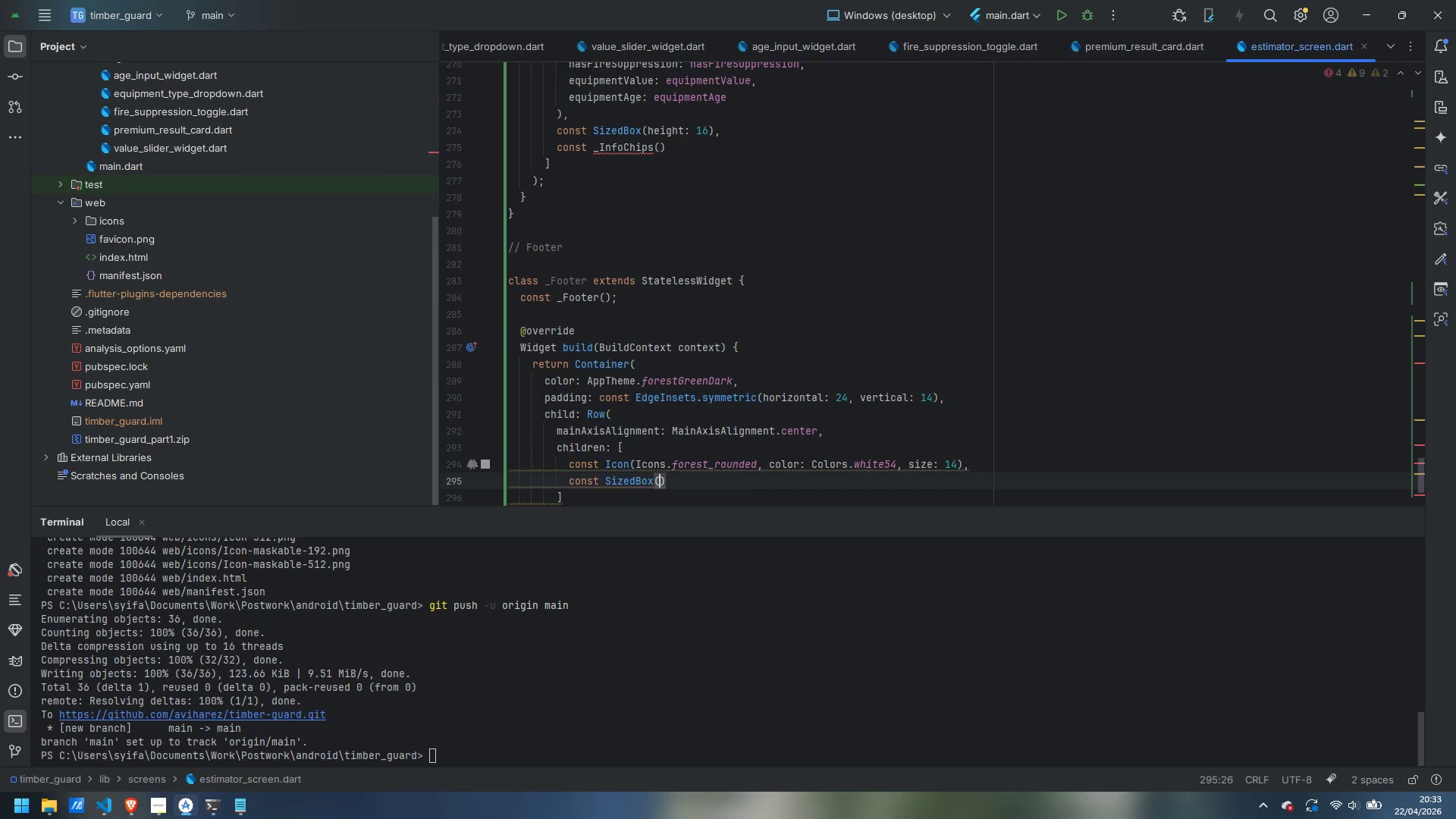 
type(width: 8)
 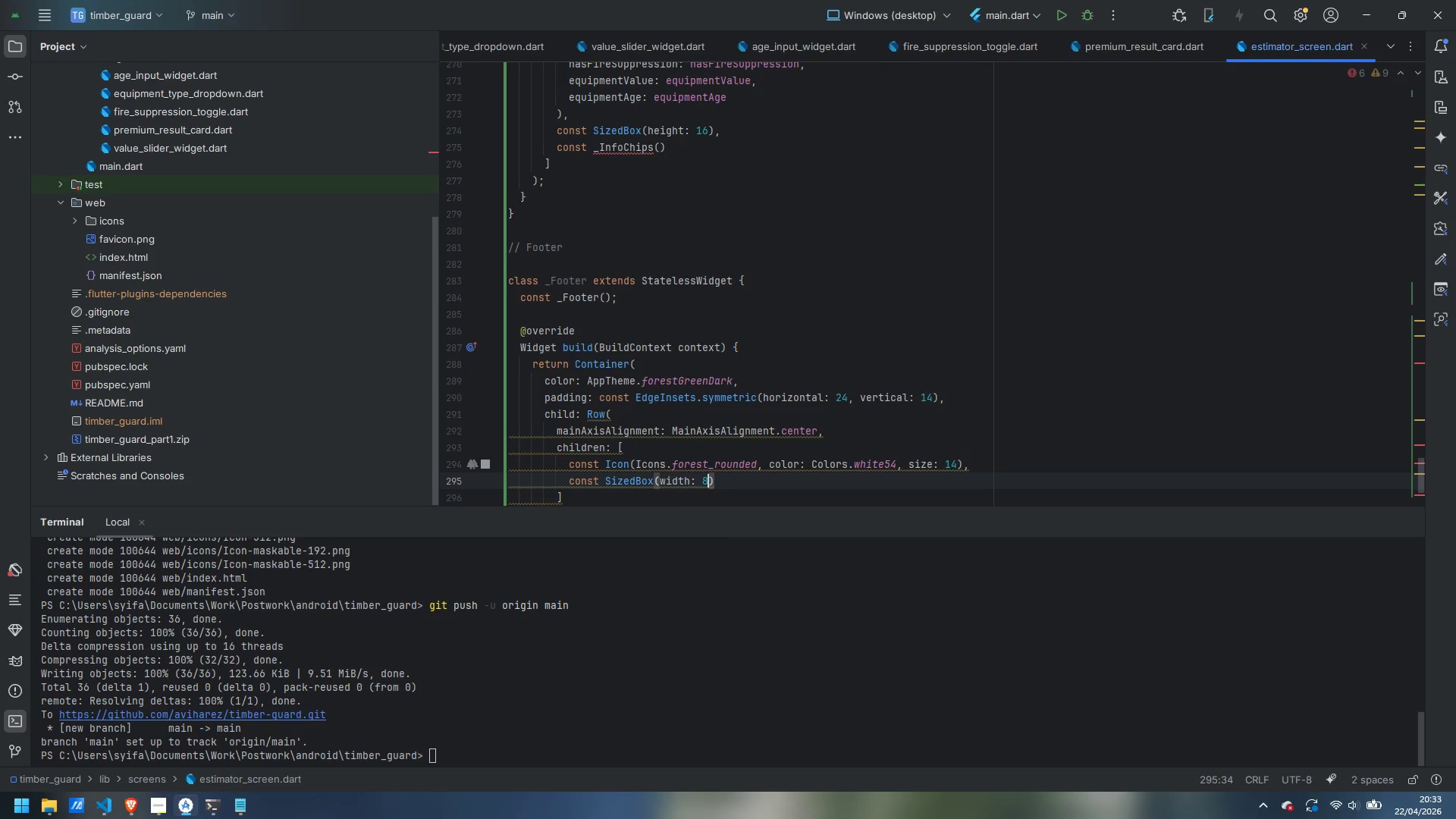 
key(ArrowRight)
 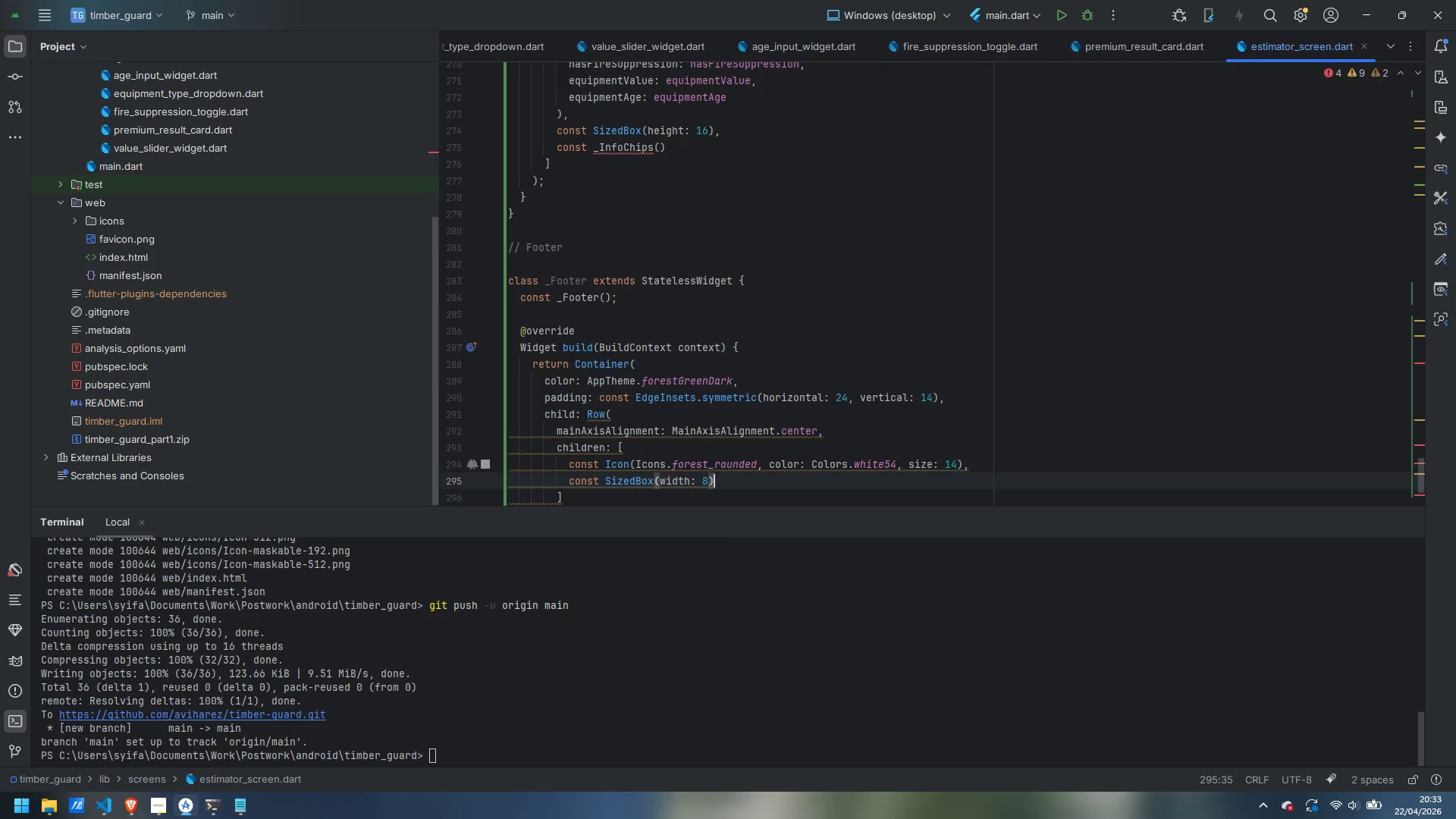 
key(Comma)
 